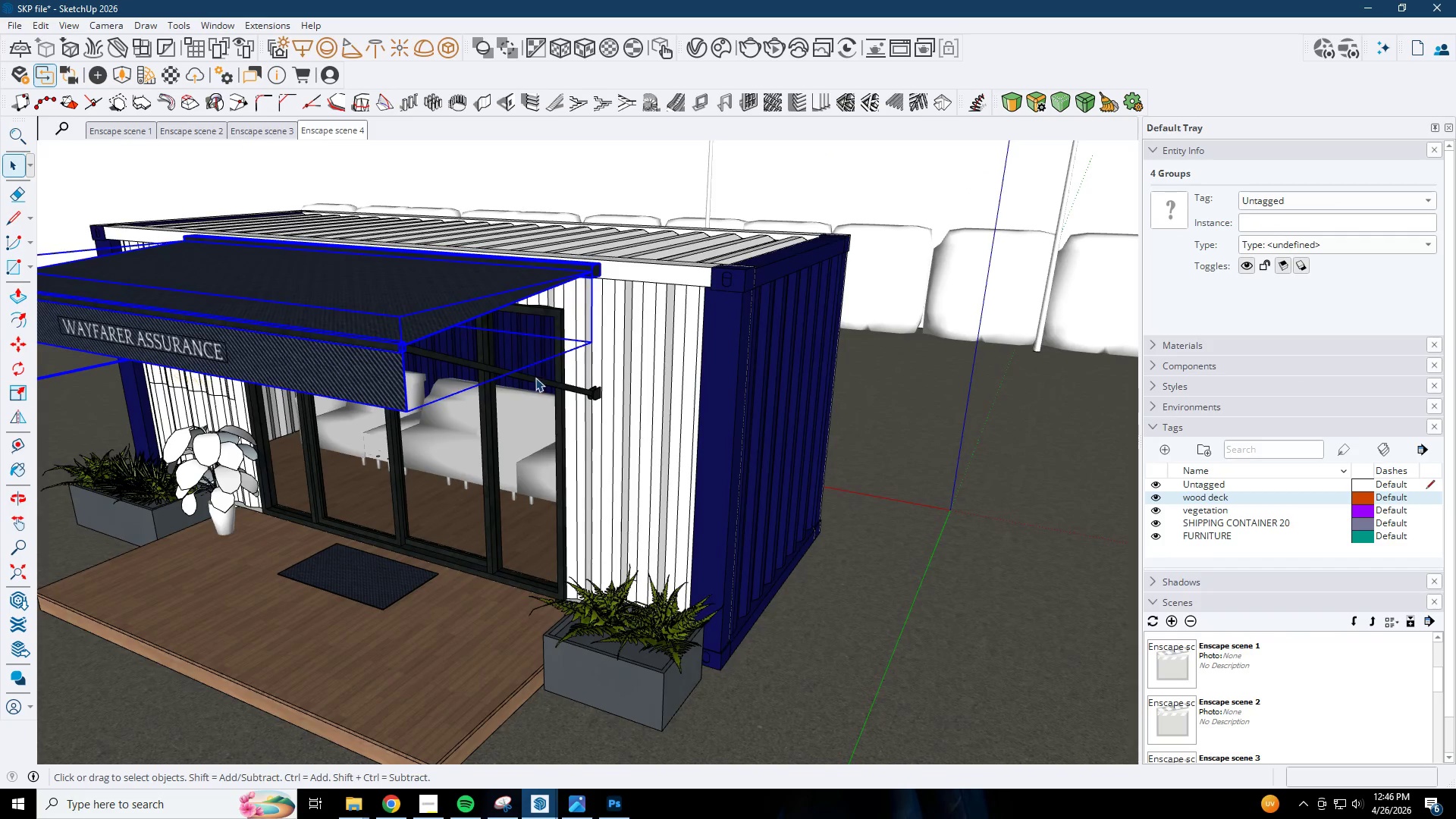 
right_click([540, 379])
 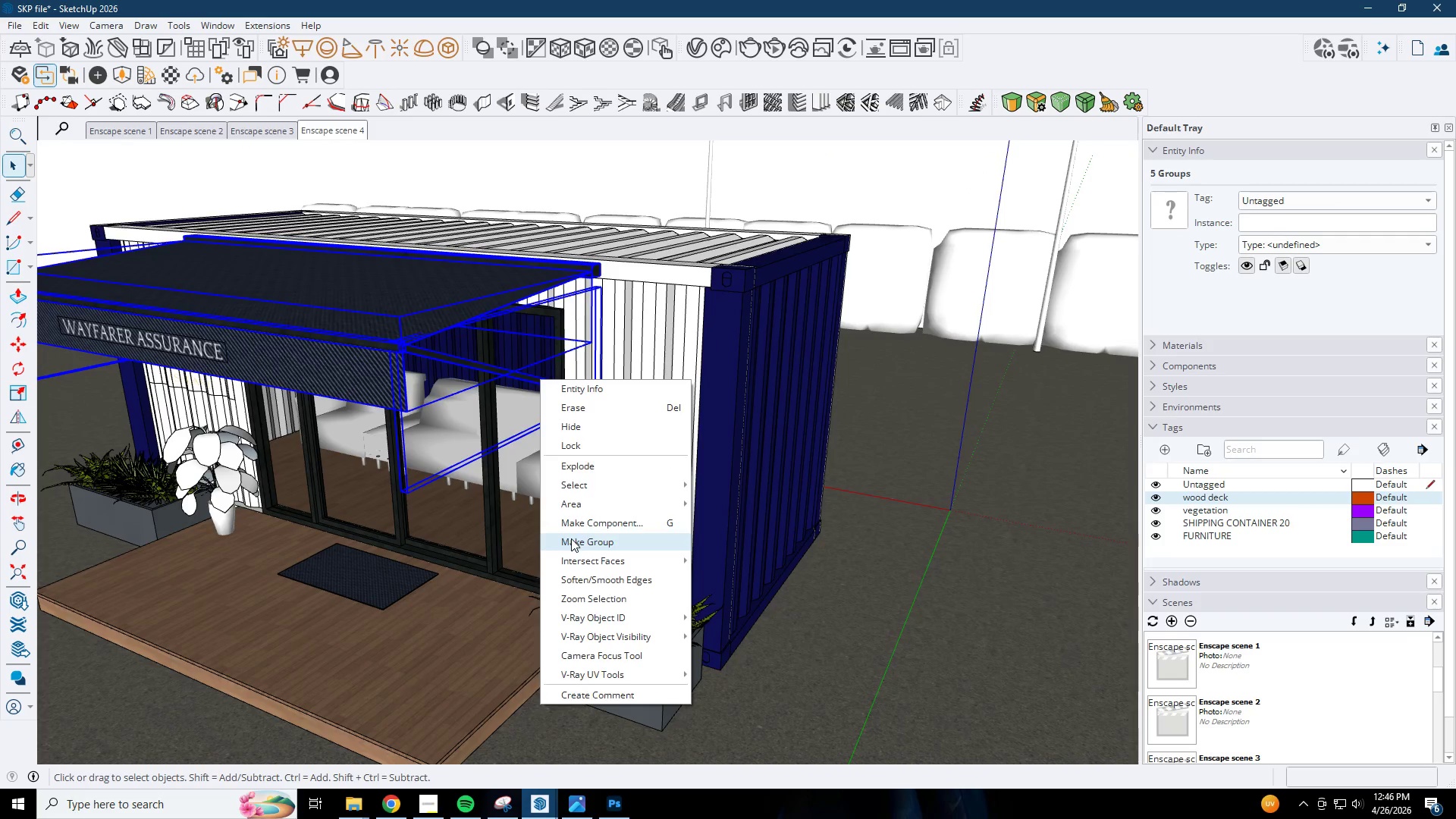 
scroll: coordinate [547, 464], scroll_direction: down, amount: 4.0
 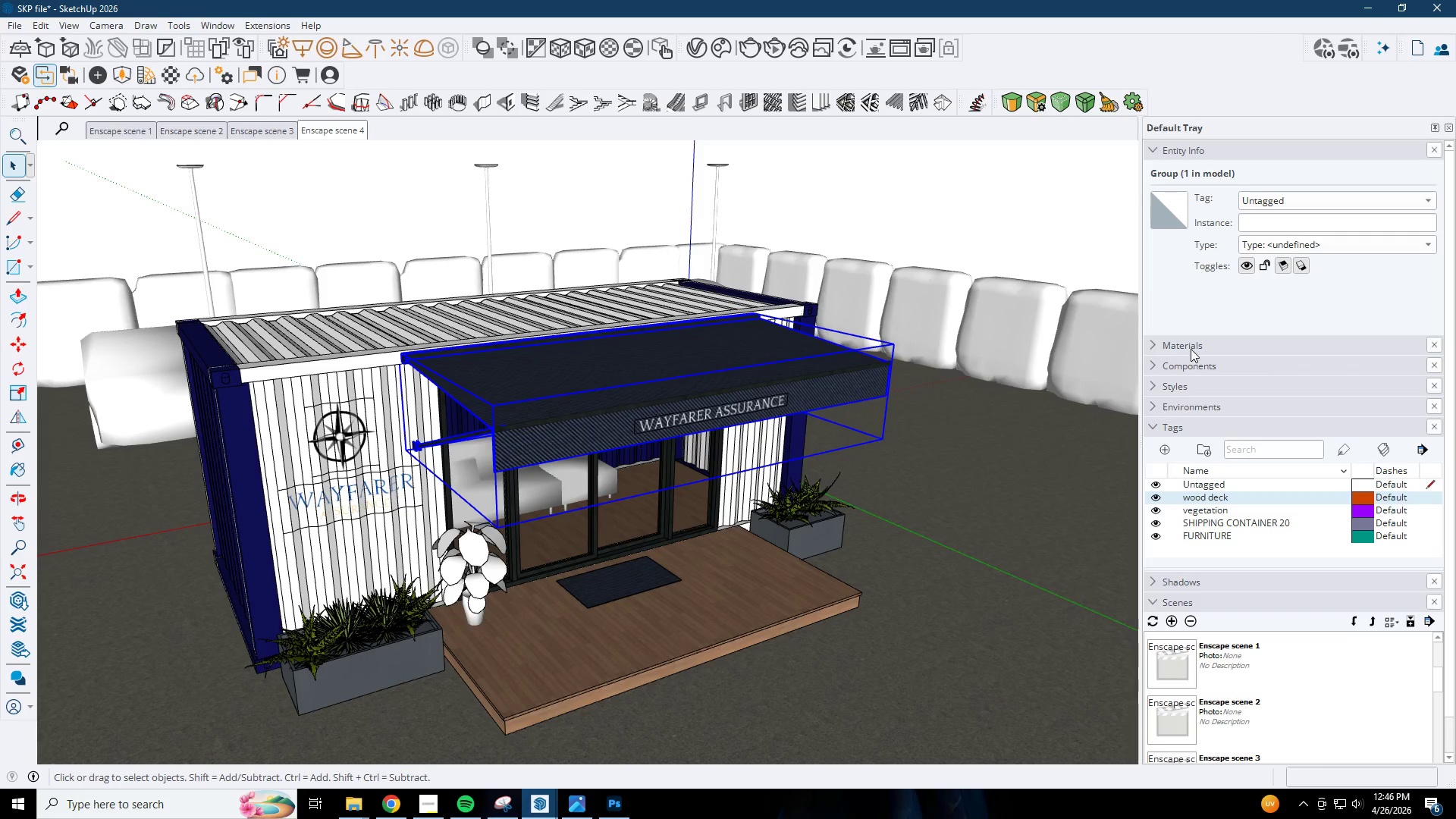 
left_click([1159, 450])
 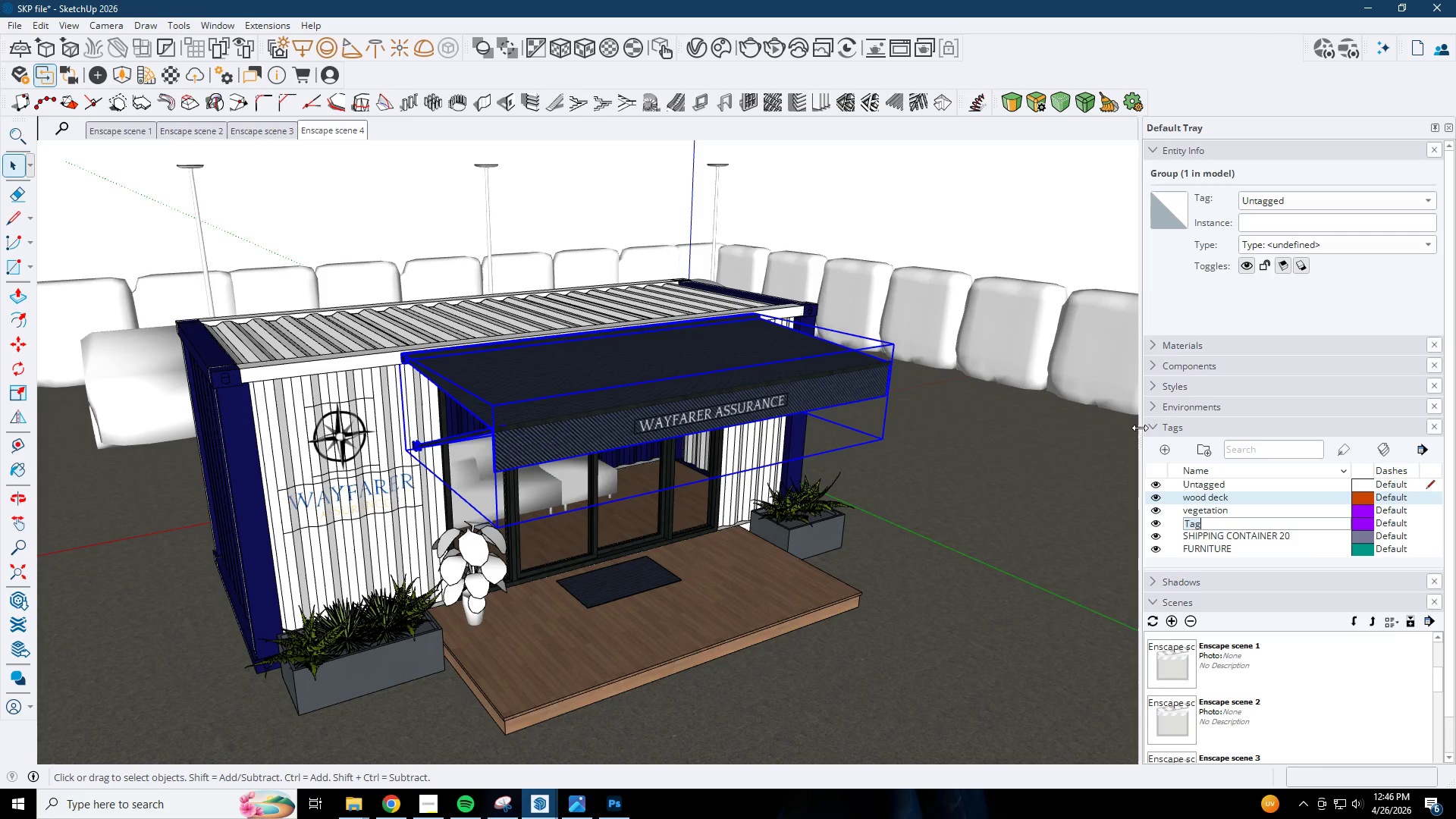 
type(awin)
key(Backspace)
key(Backspace)
type(nin)
 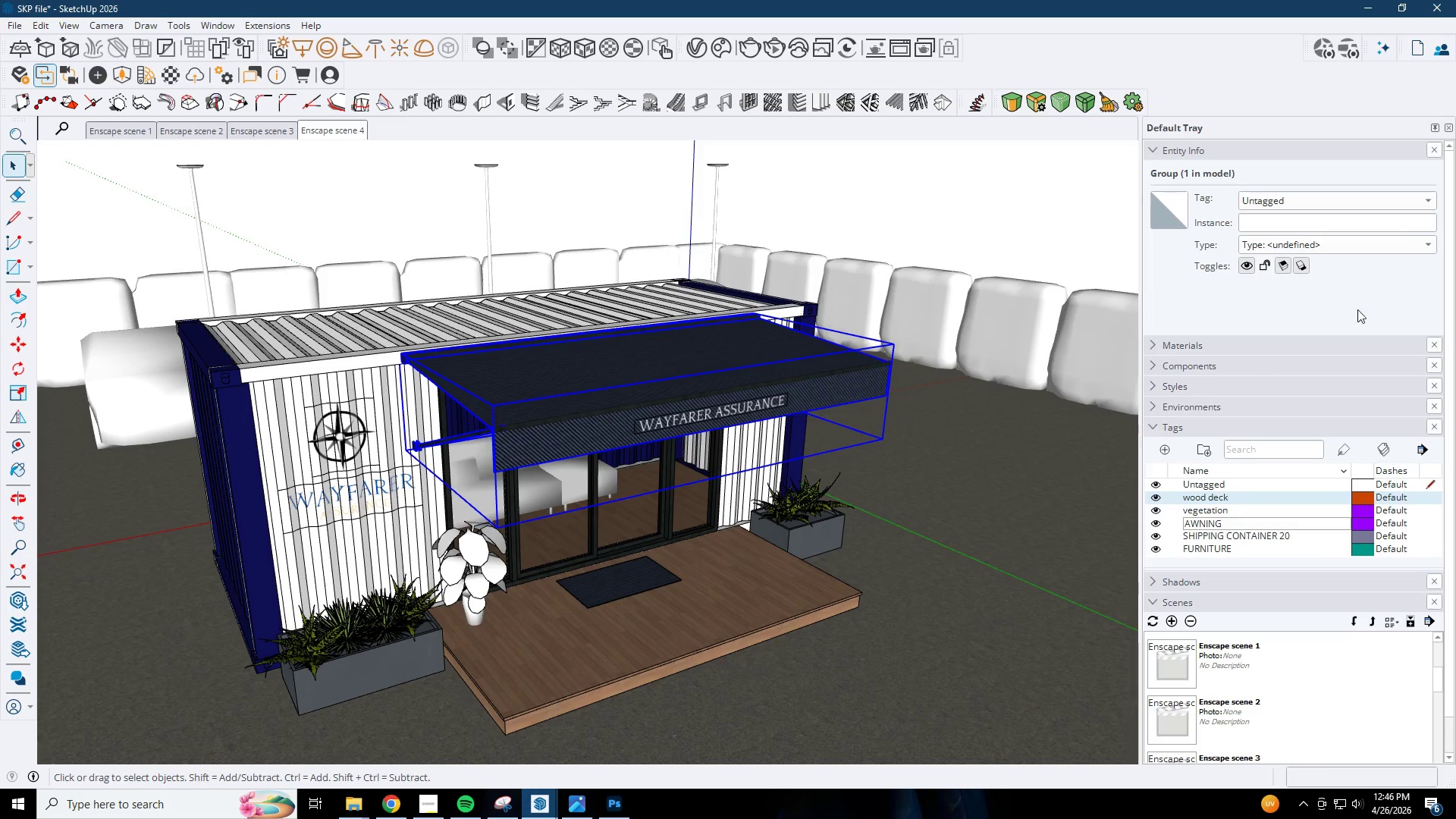 
left_click([1341, 199])
 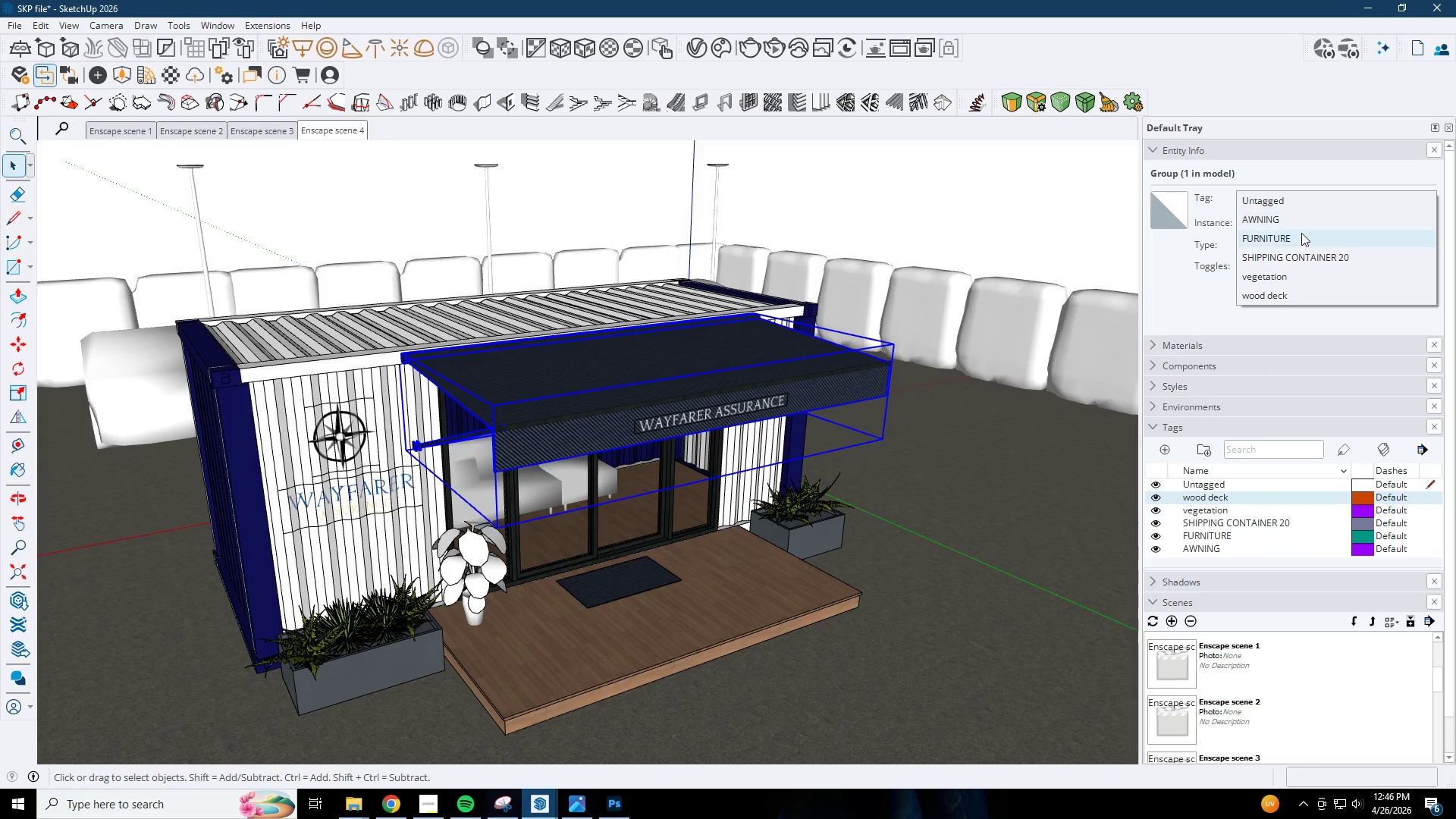 
left_click([1288, 216])
 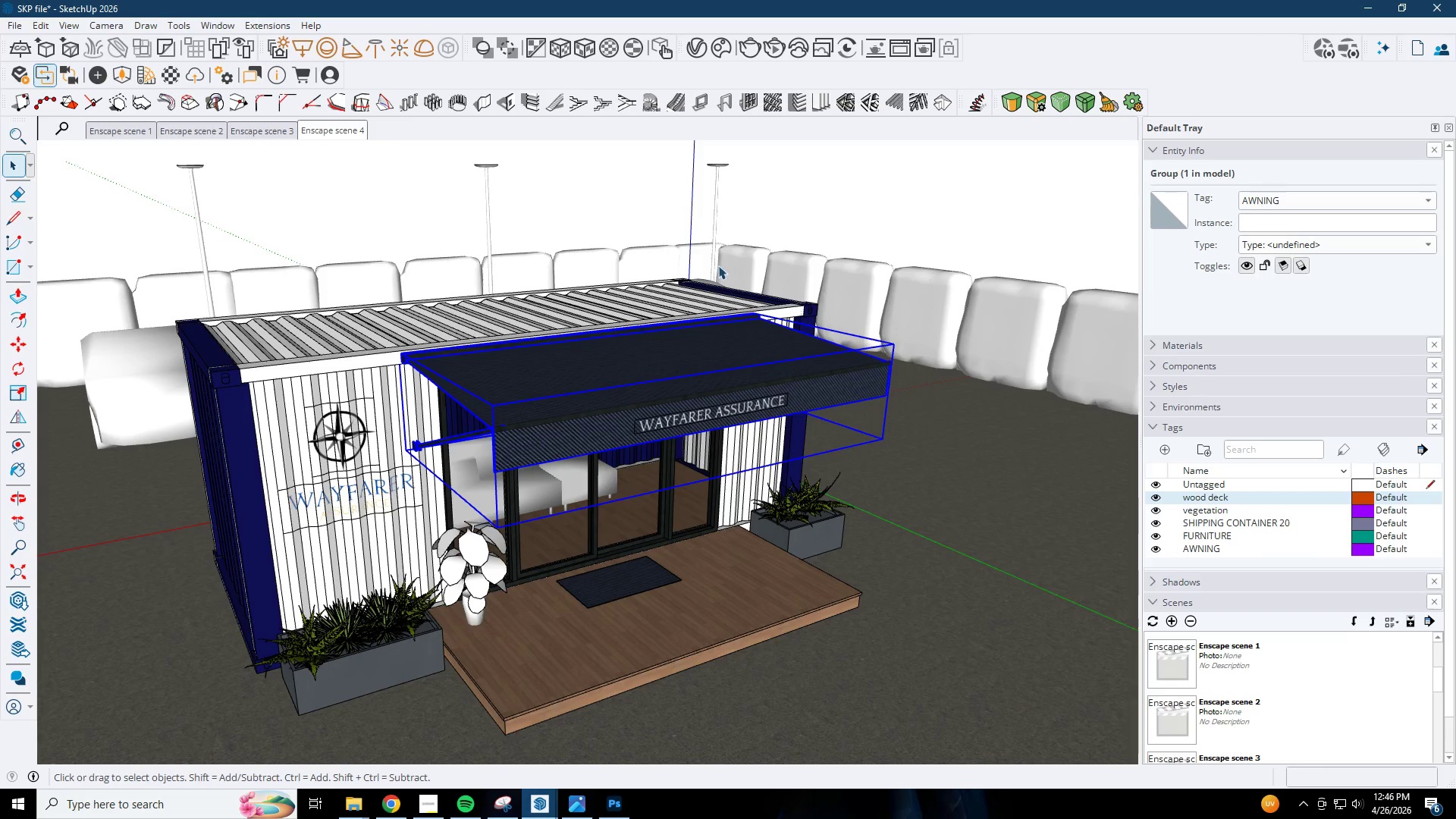 
left_click([796, 180])
 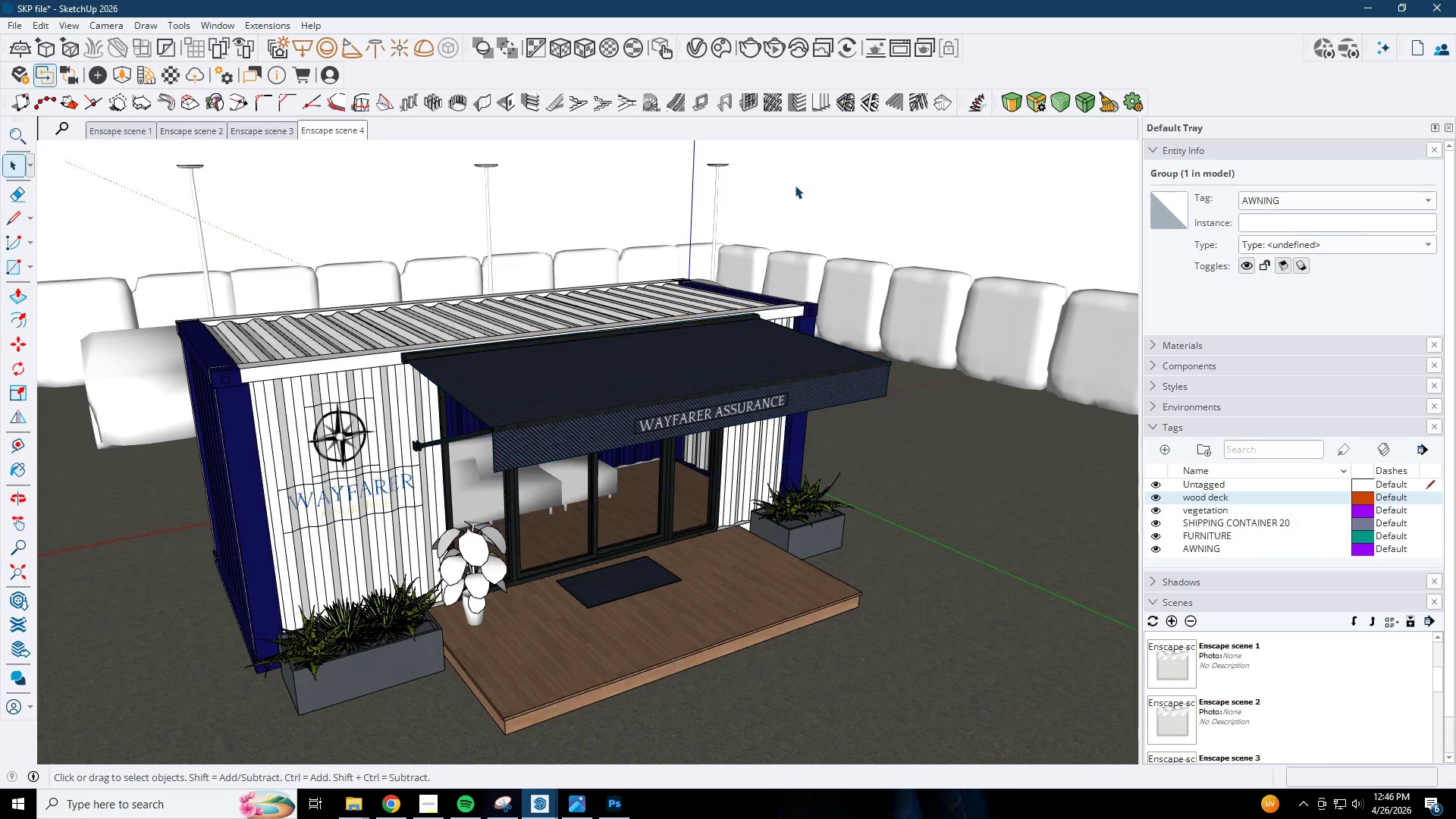 
left_click([770, 384])
 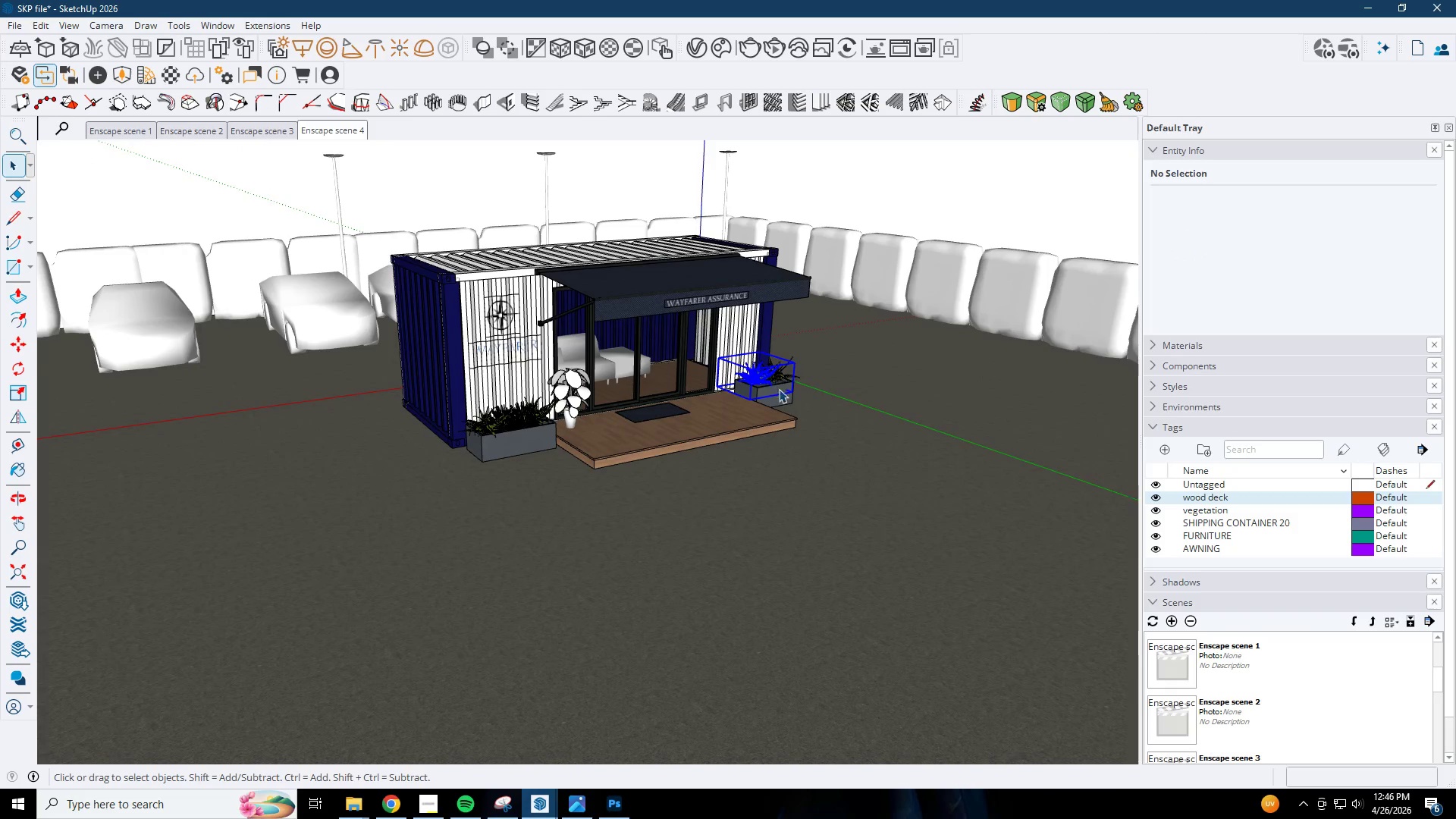 
scroll: coordinate [738, 397], scroll_direction: down, amount: 3.0
 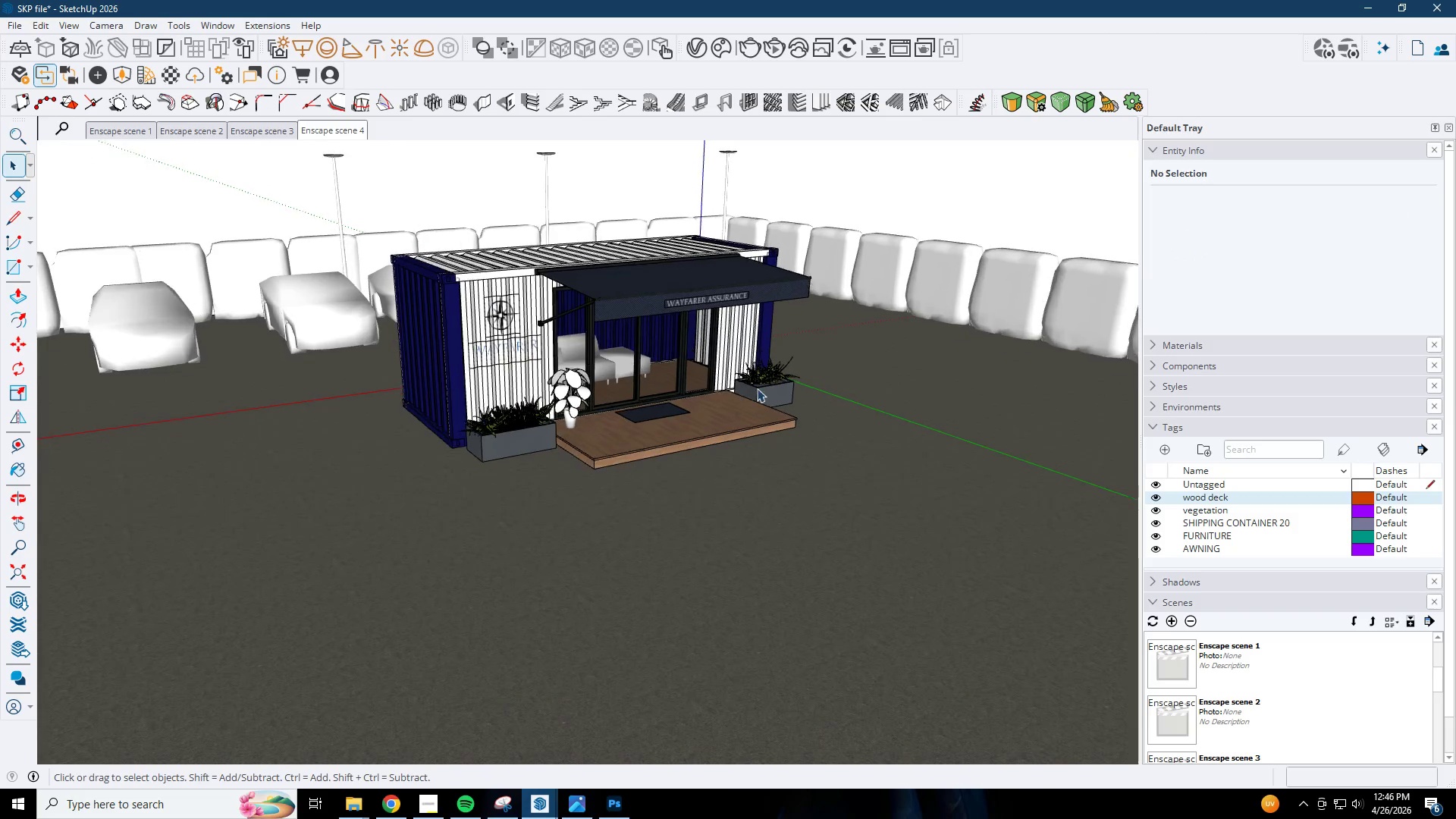 
left_click([777, 393])
 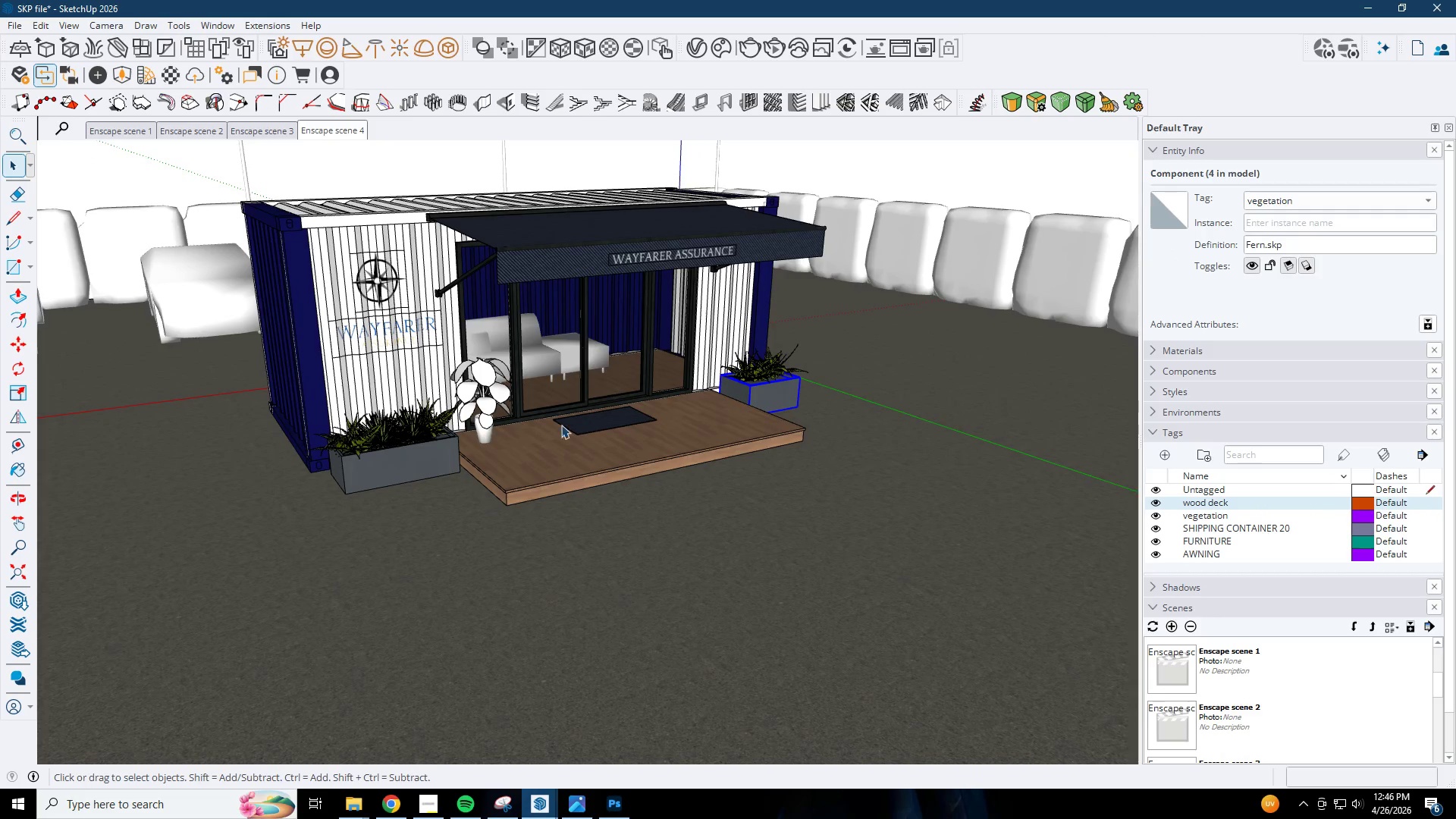 
scroll: coordinate [777, 393], scroll_direction: up, amount: 2.0
 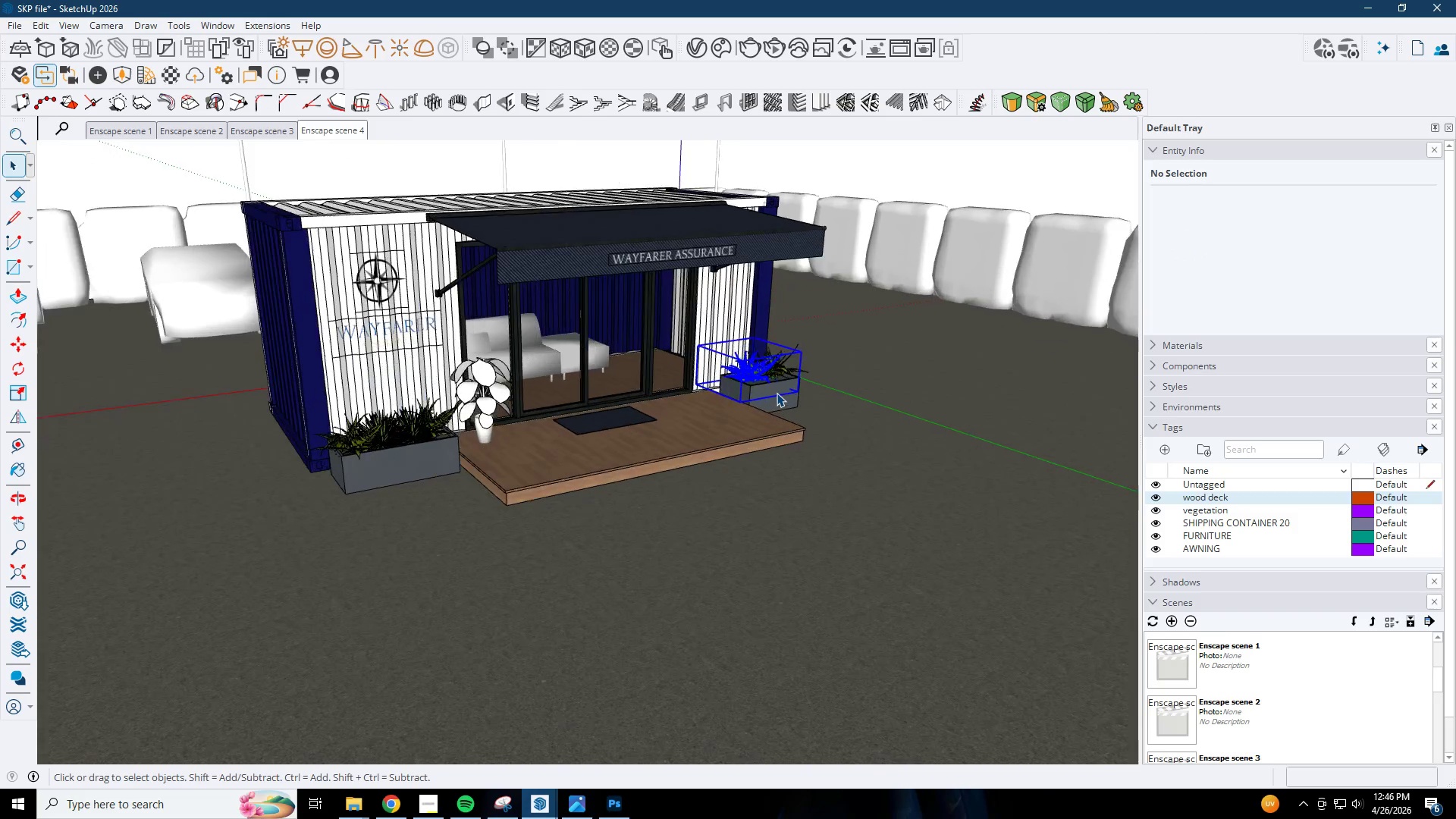 
hold_key(key=ControlLeft, duration=0.31)
left_click([442, 453])
 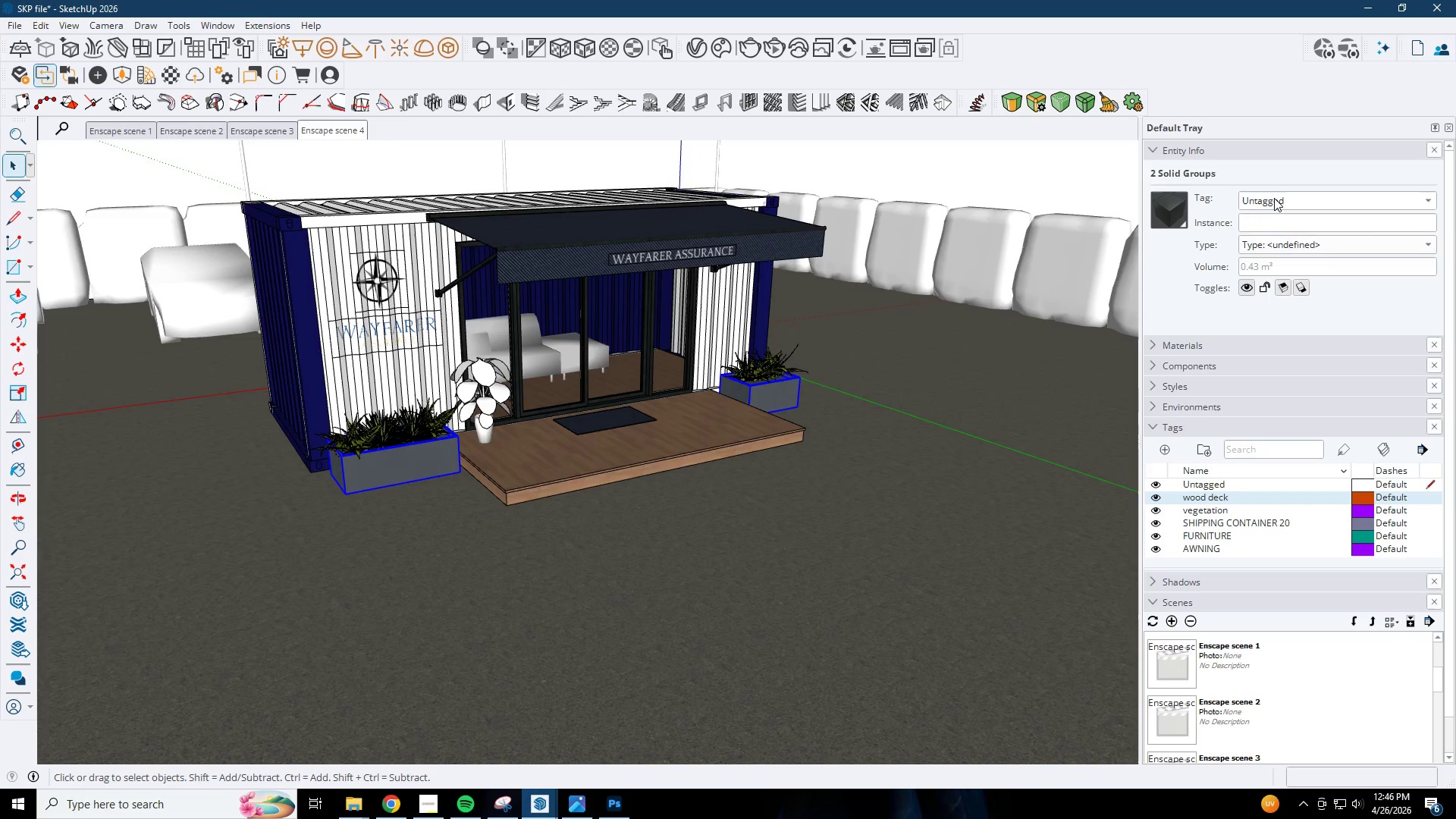 
double_click([1274, 198])
 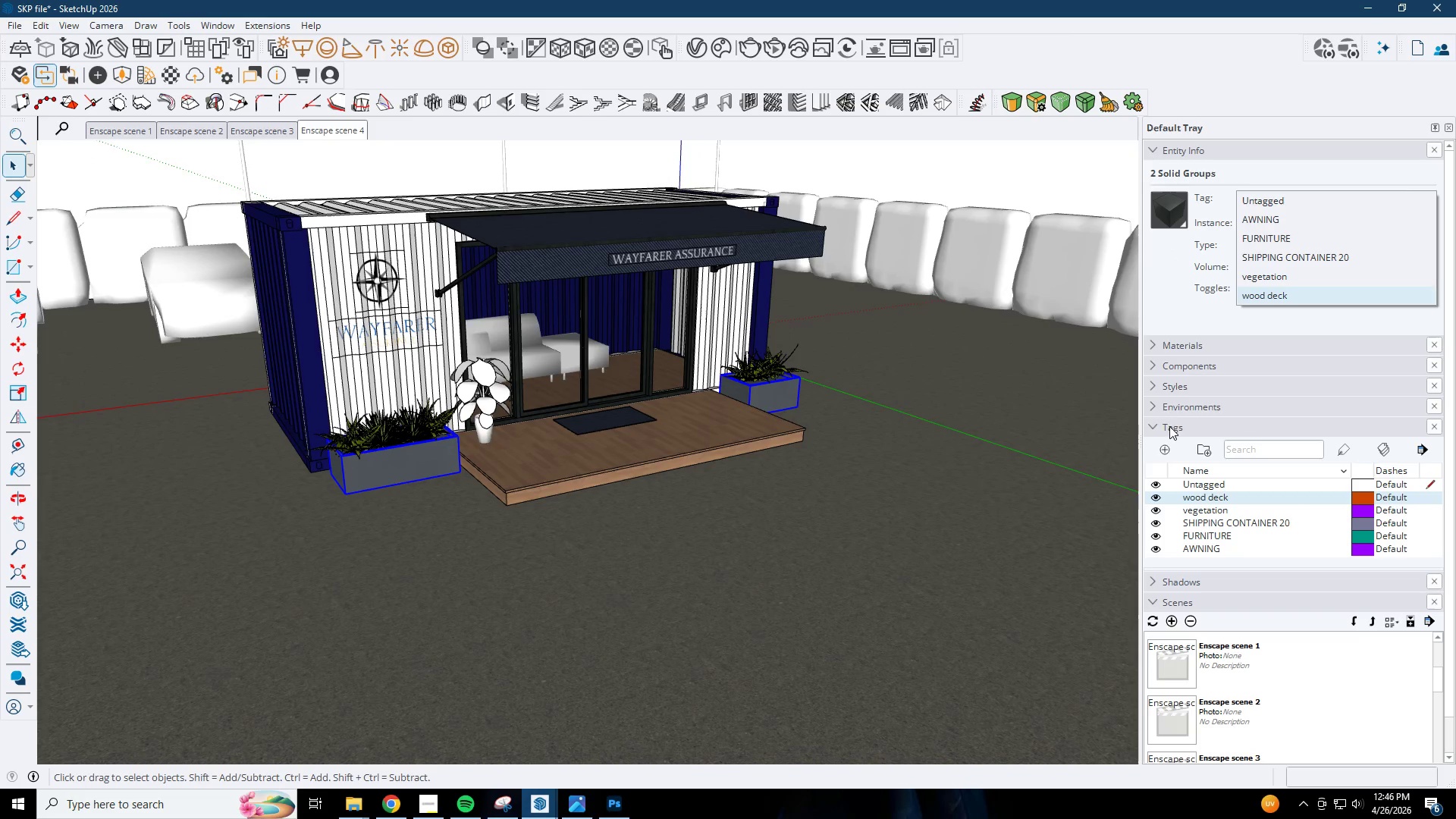 
left_click([1160, 444])
 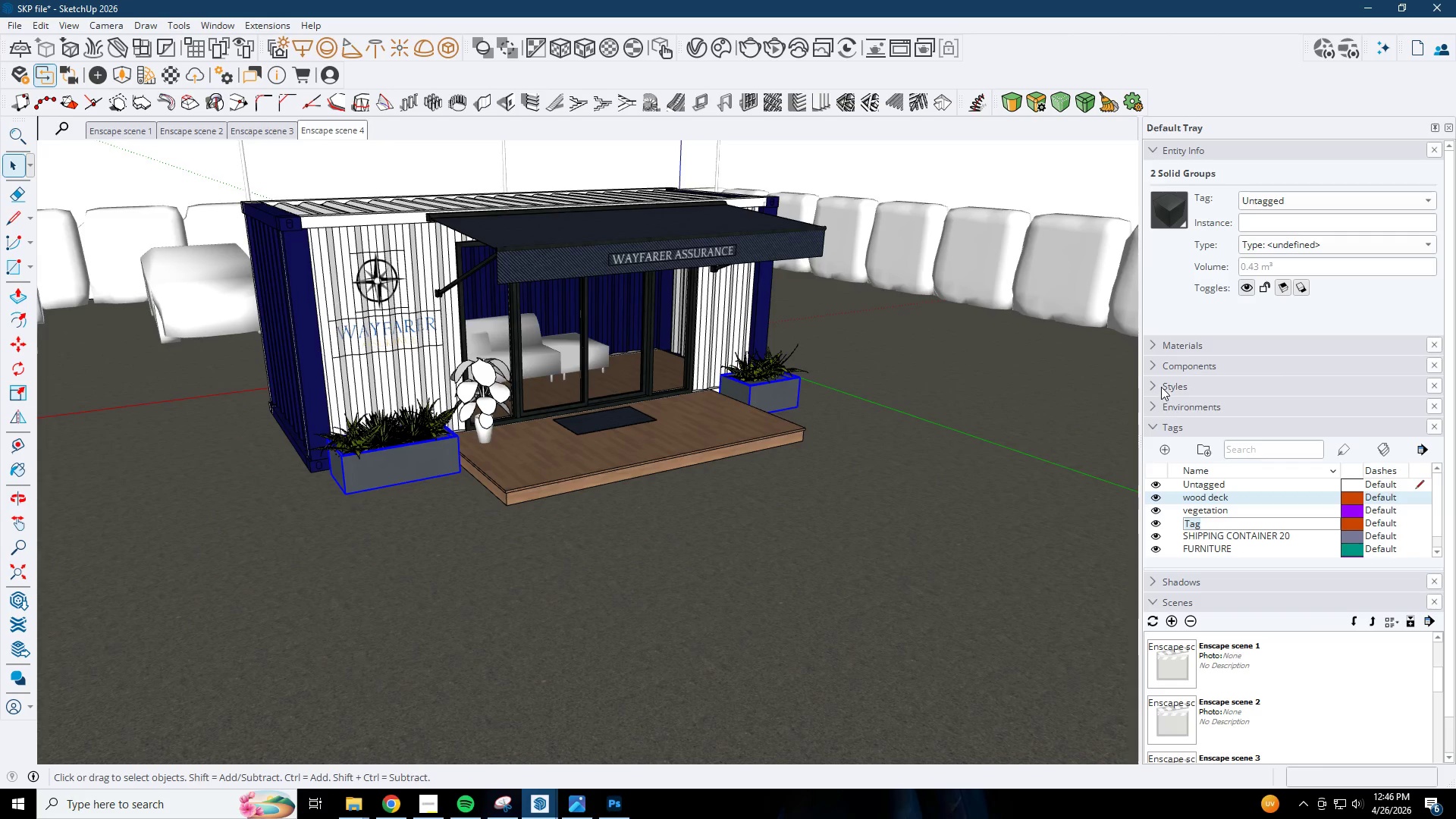 
type(plantvo)
key(Backspace)
key(Backspace)
type(box)
 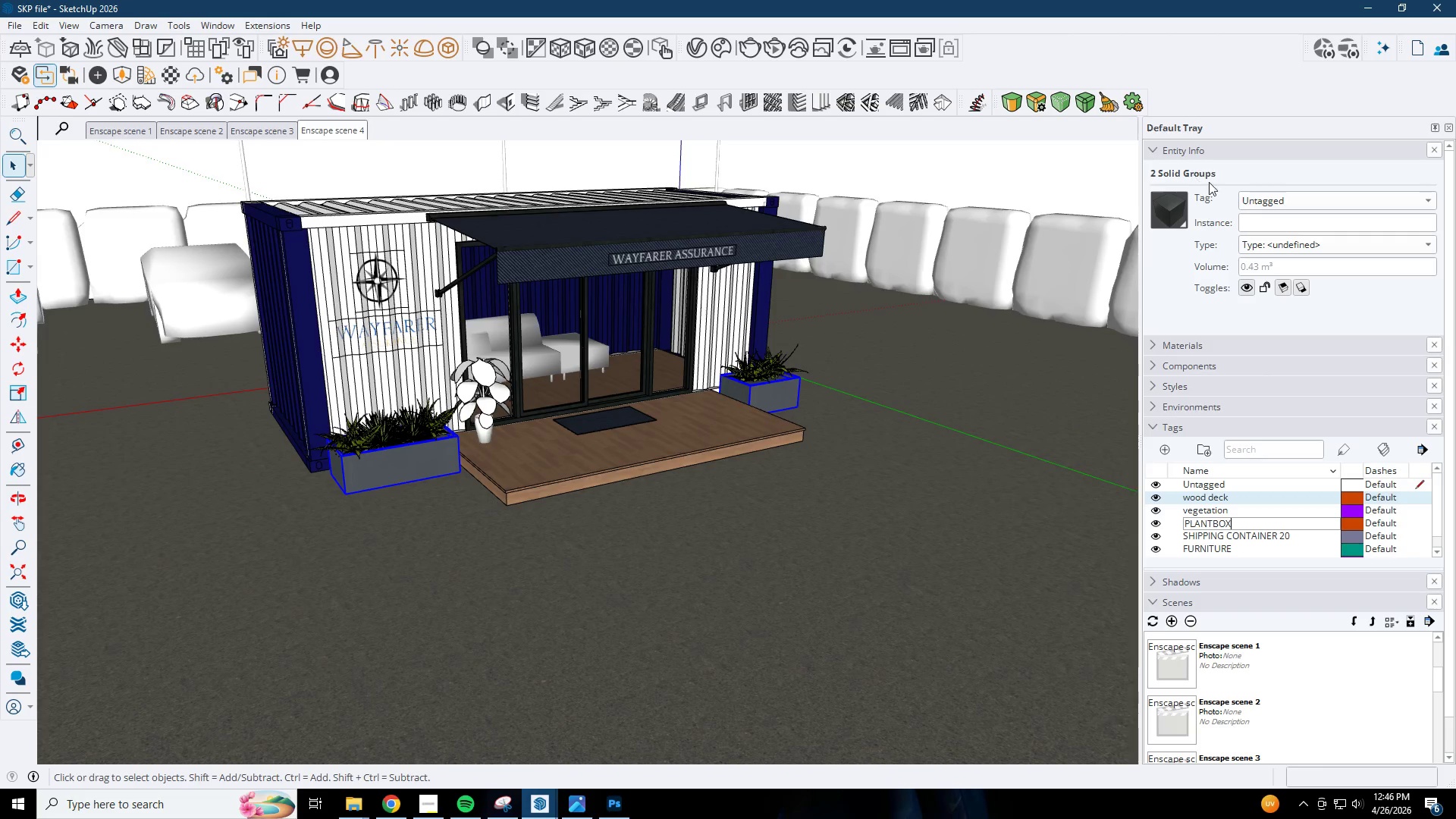 
double_click([1265, 195])
 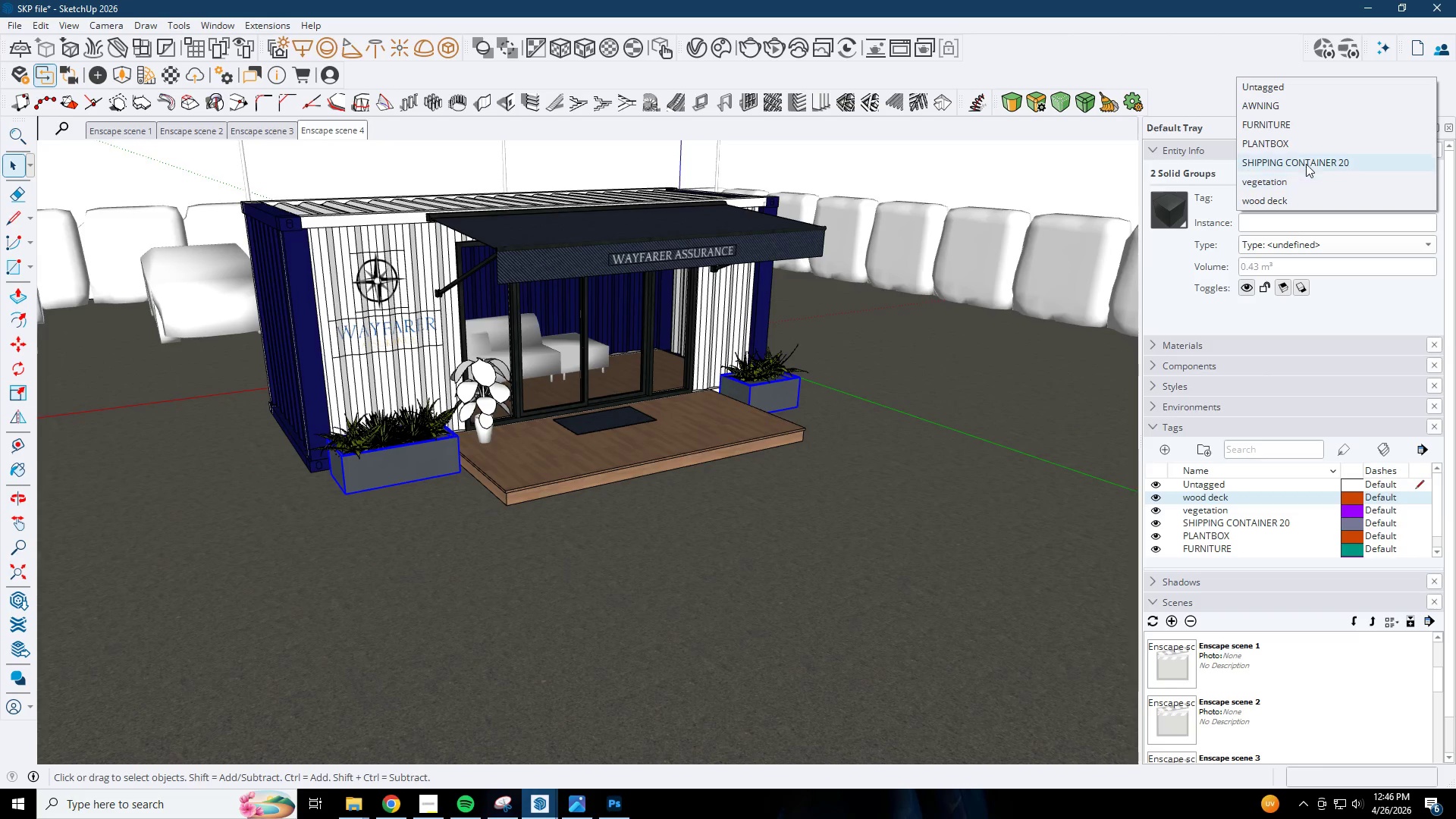 
left_click([1292, 140])
 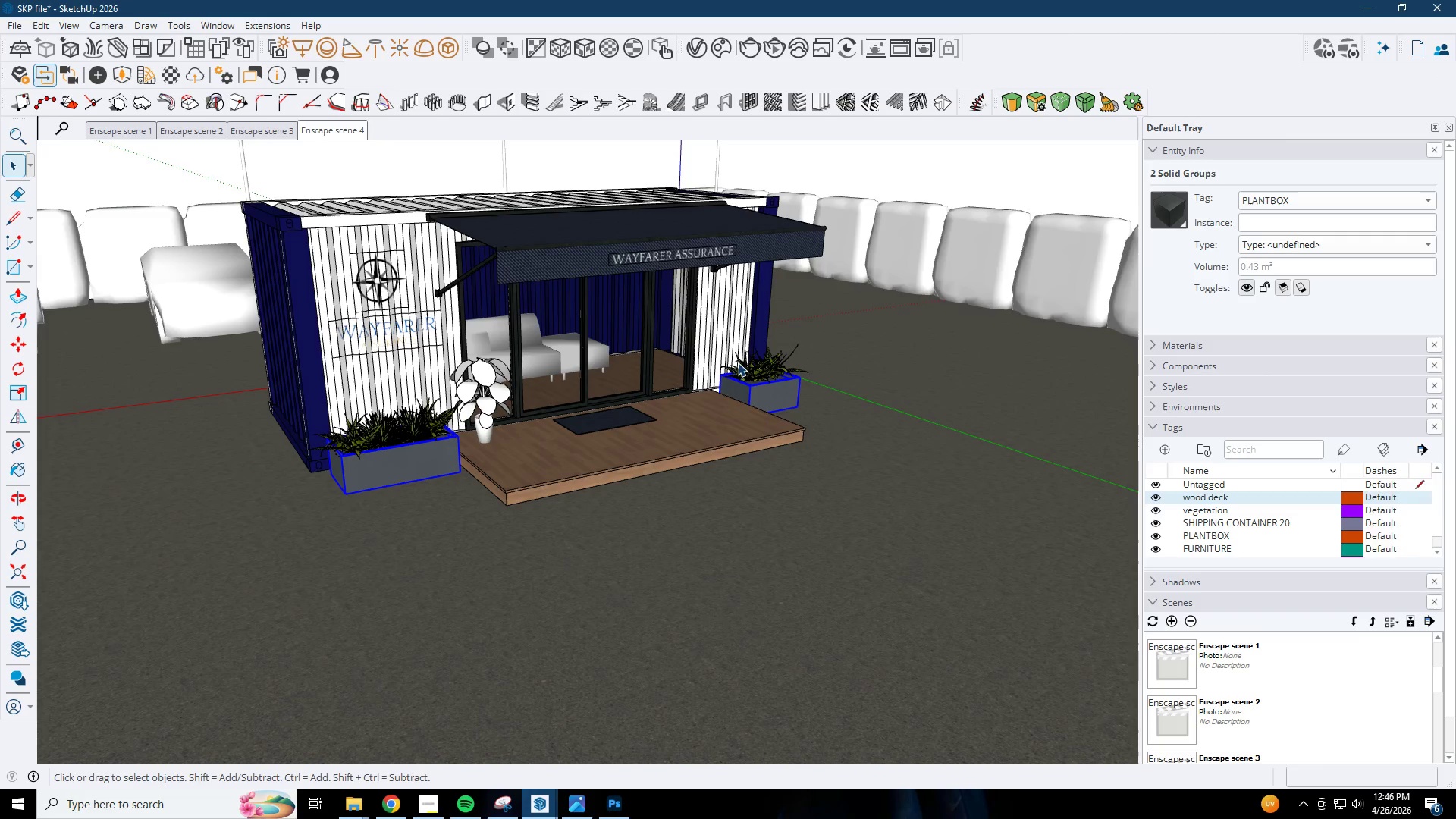 
left_click_drag(start_coordinate=[680, 407], to_coordinate=[680, 411])
 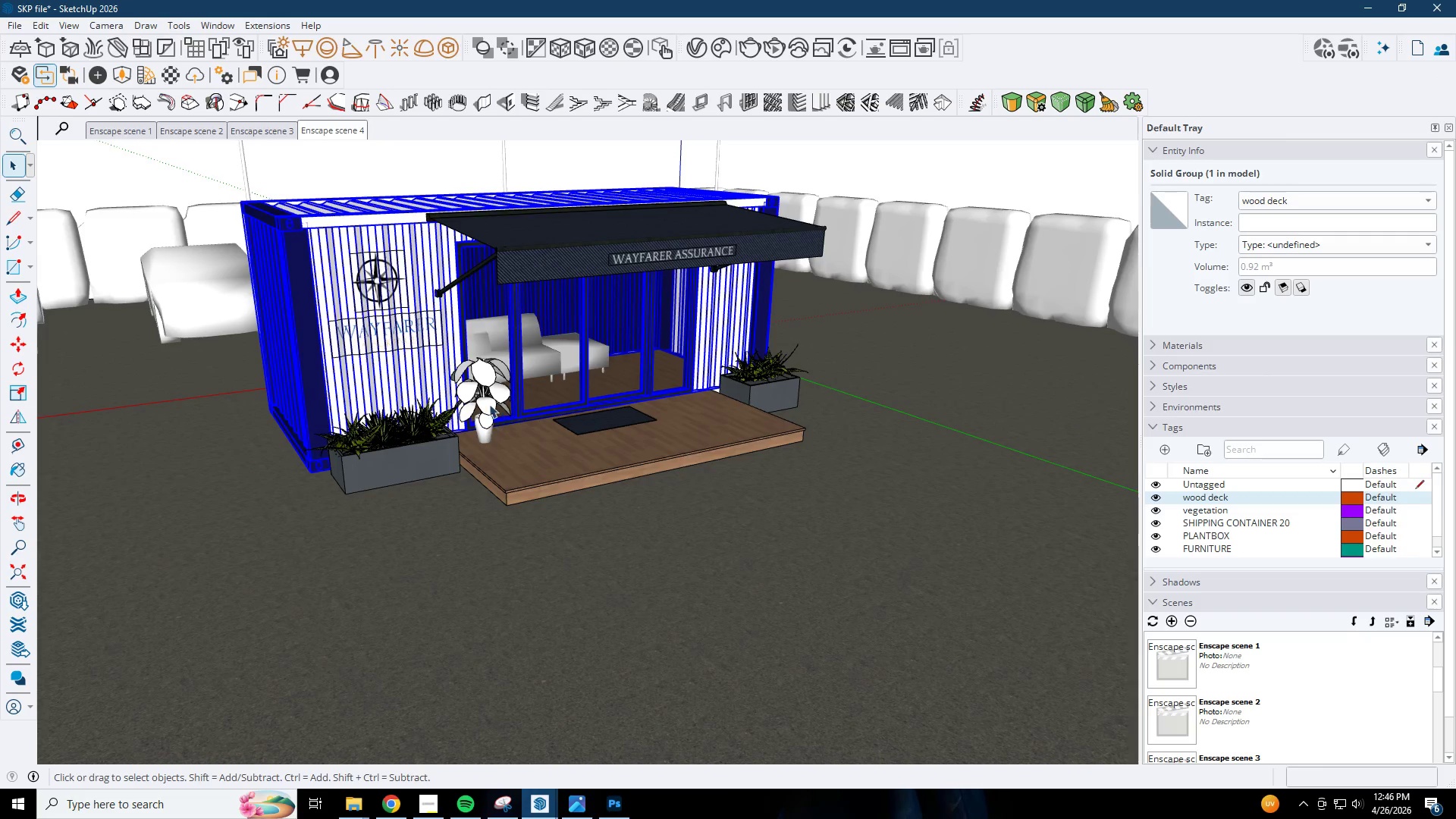 
scroll: coordinate [397, 389], scroll_direction: down, amount: 2.0
 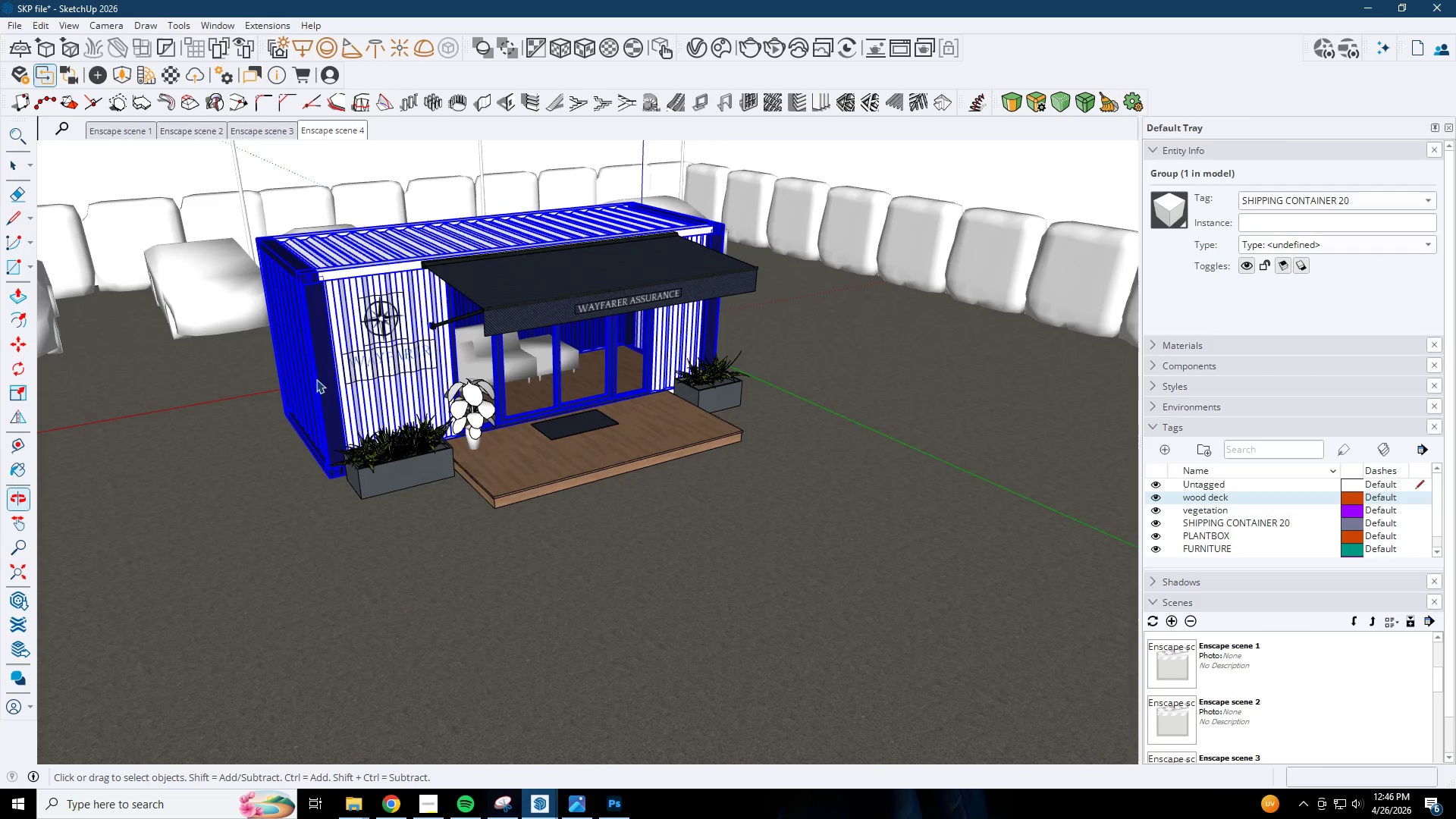 
left_click([151, 272])
 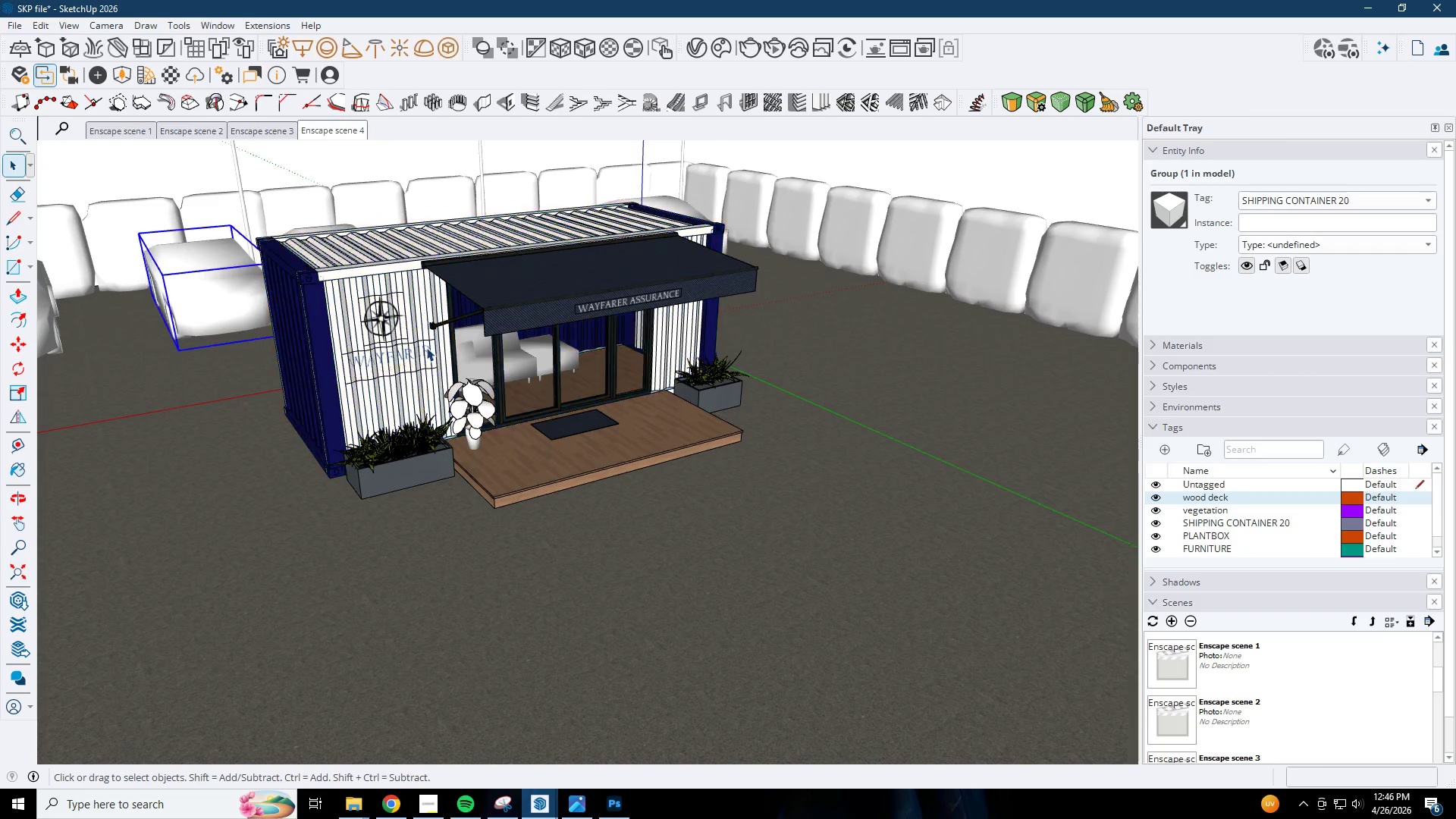 
scroll: coordinate [598, 446], scroll_direction: down, amount: 6.0
 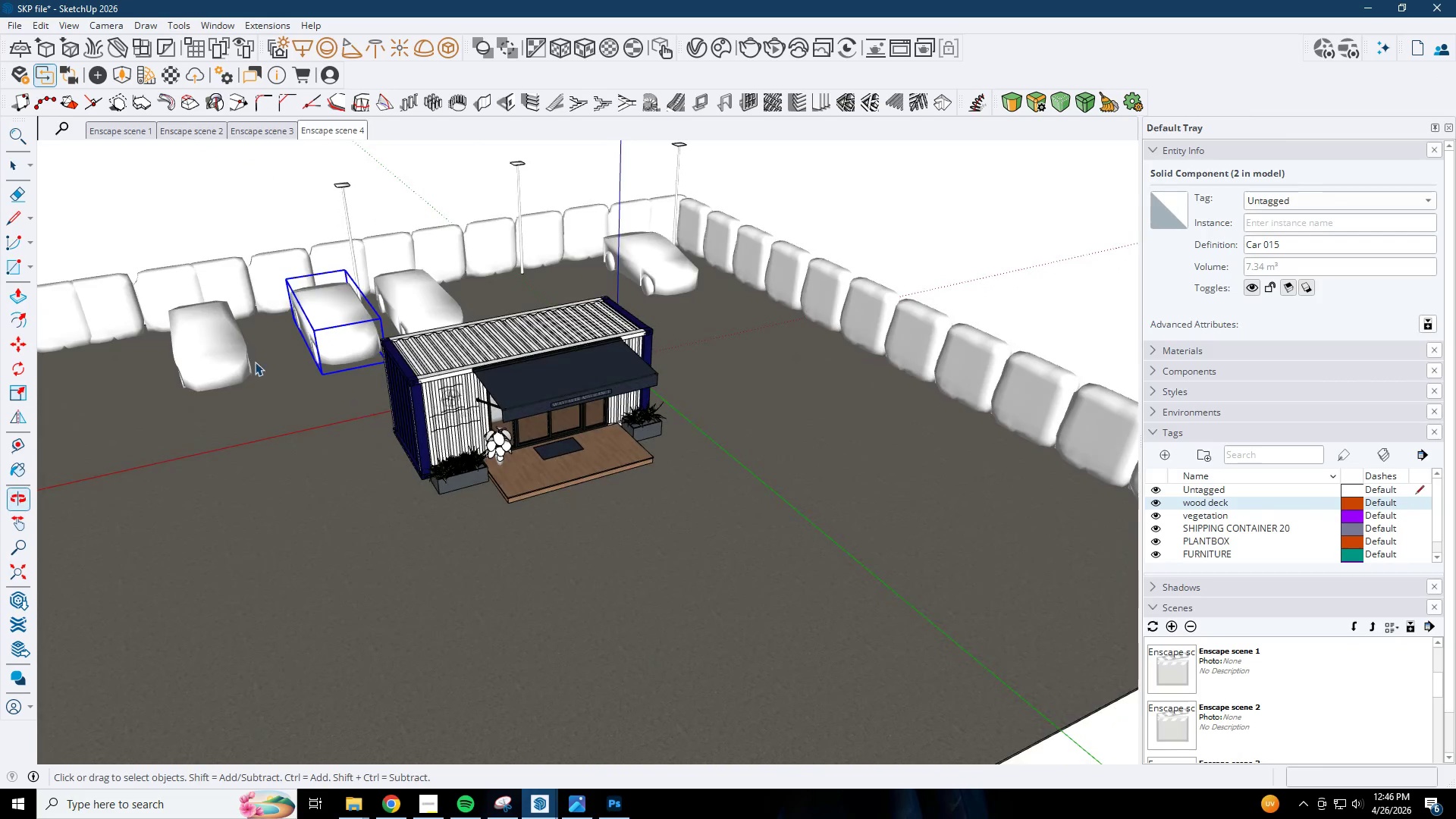 
hold_key(key=ControlLeft, duration=0.64)
left_click_drag(start_coordinate=[219, 354], to_coordinate=[224, 354])
 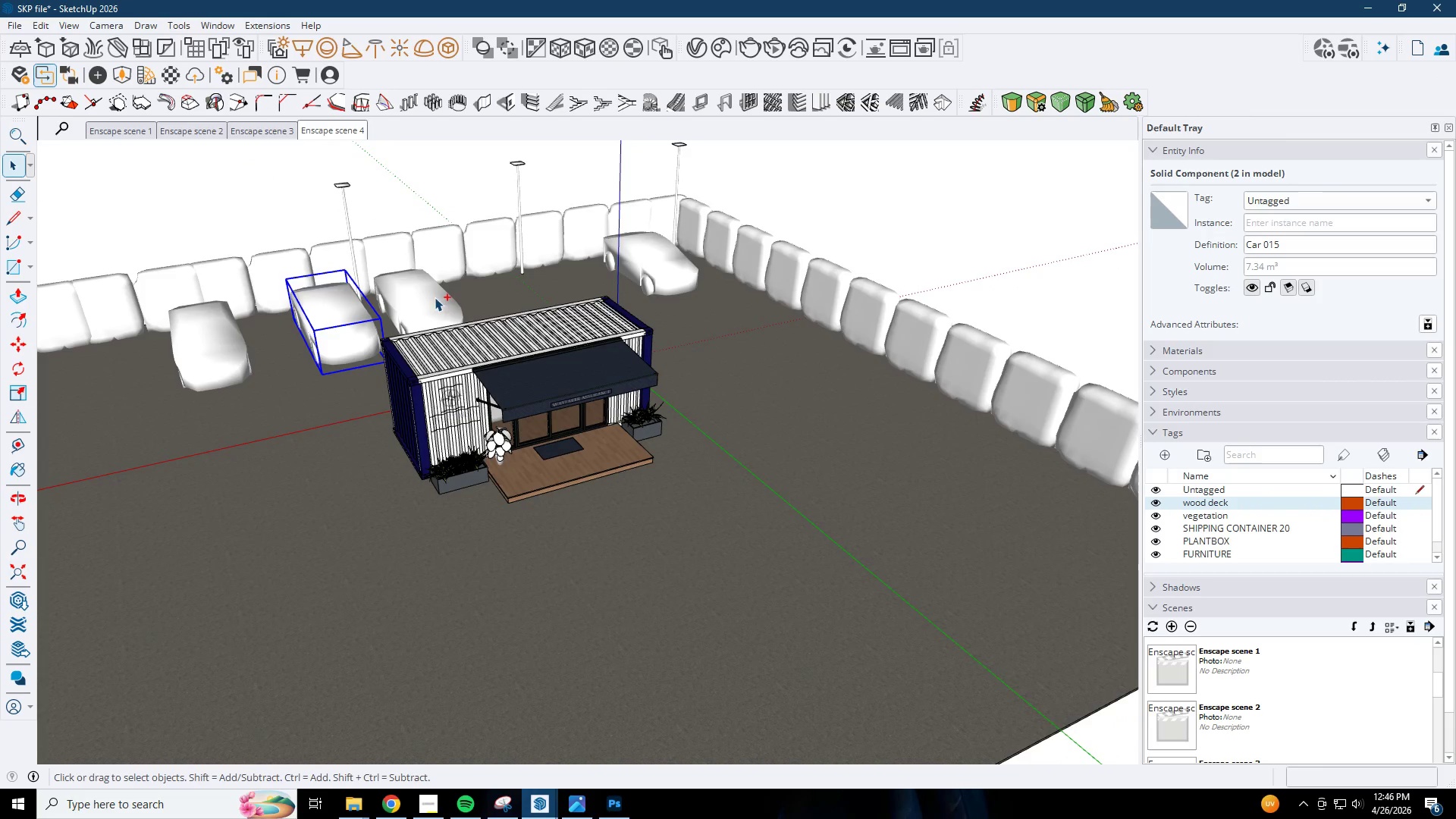 
double_click([439, 296])
 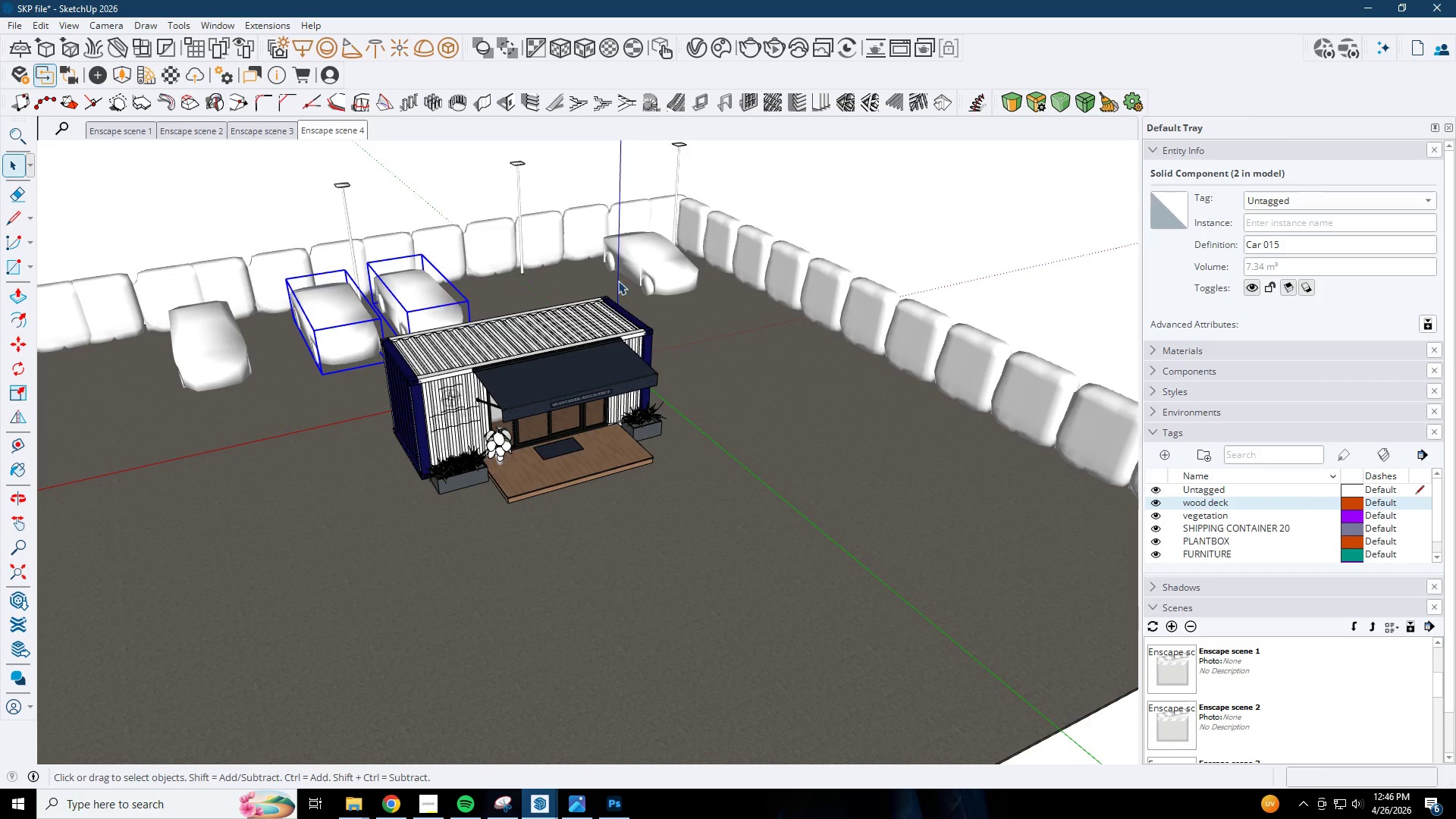 
hold_key(key=ControlLeft, duration=0.36)
left_click([657, 276])
 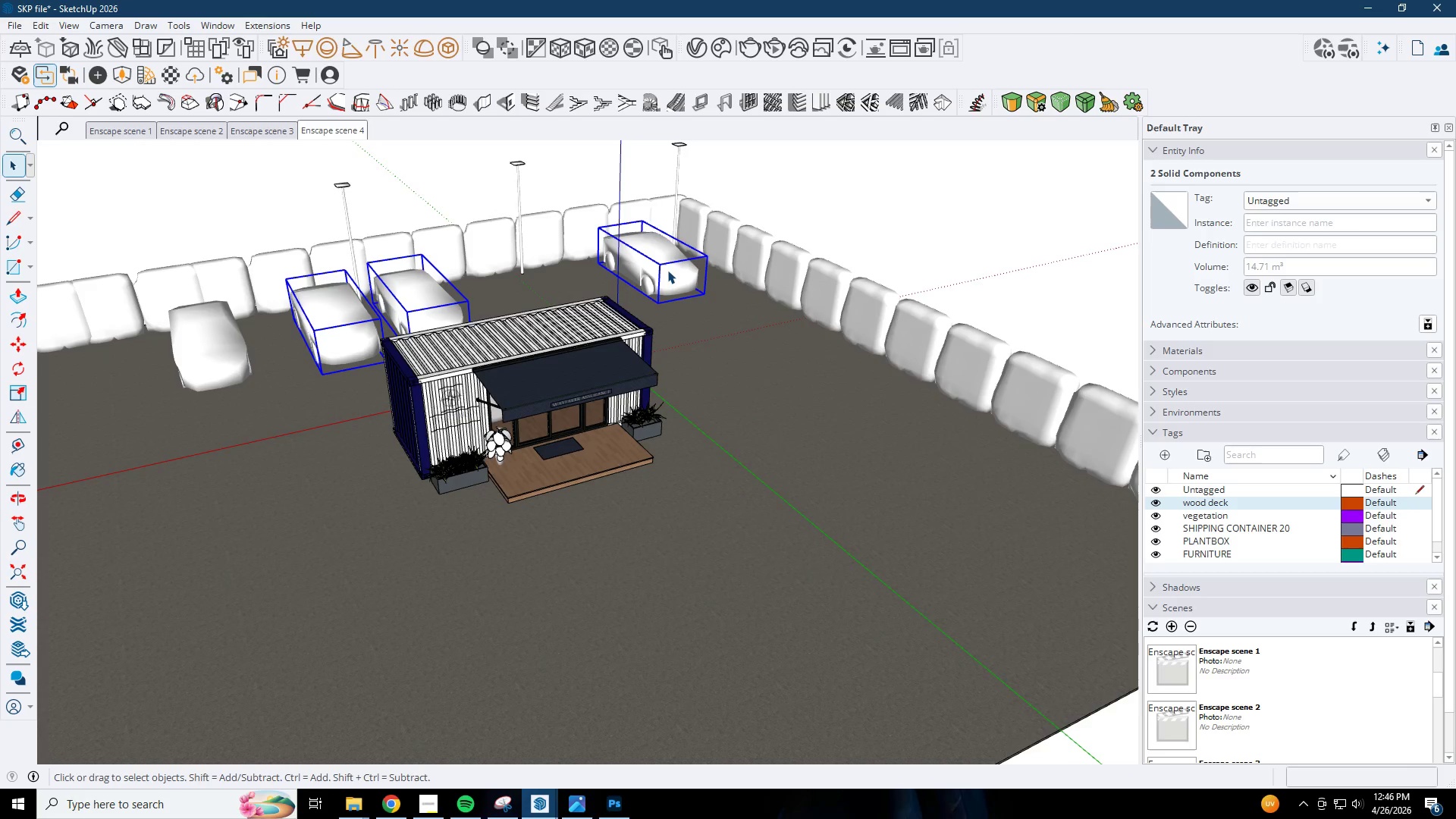 
left_click([760, 390])
 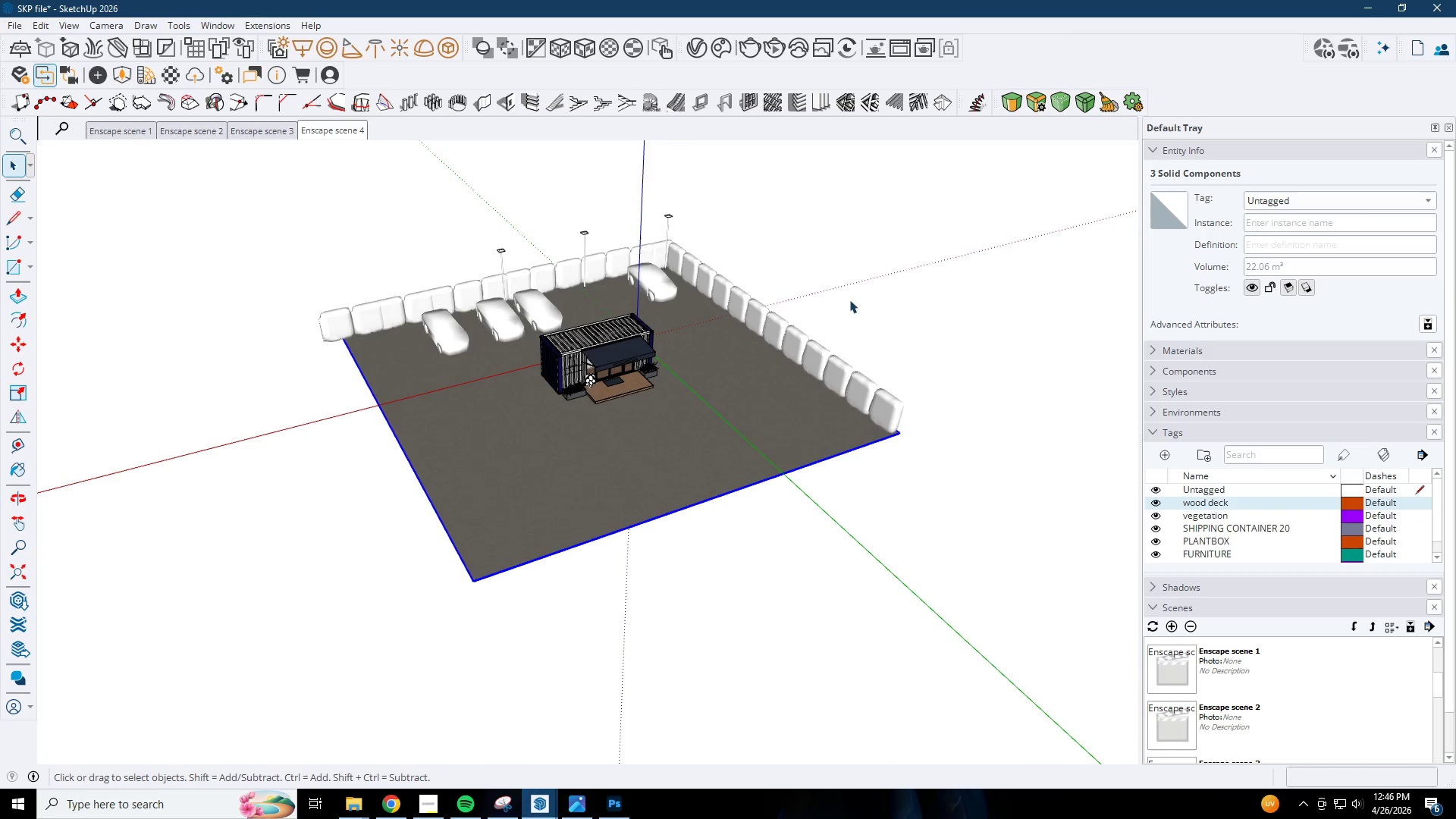 
scroll: coordinate [660, 308], scroll_direction: down, amount: 8.0
 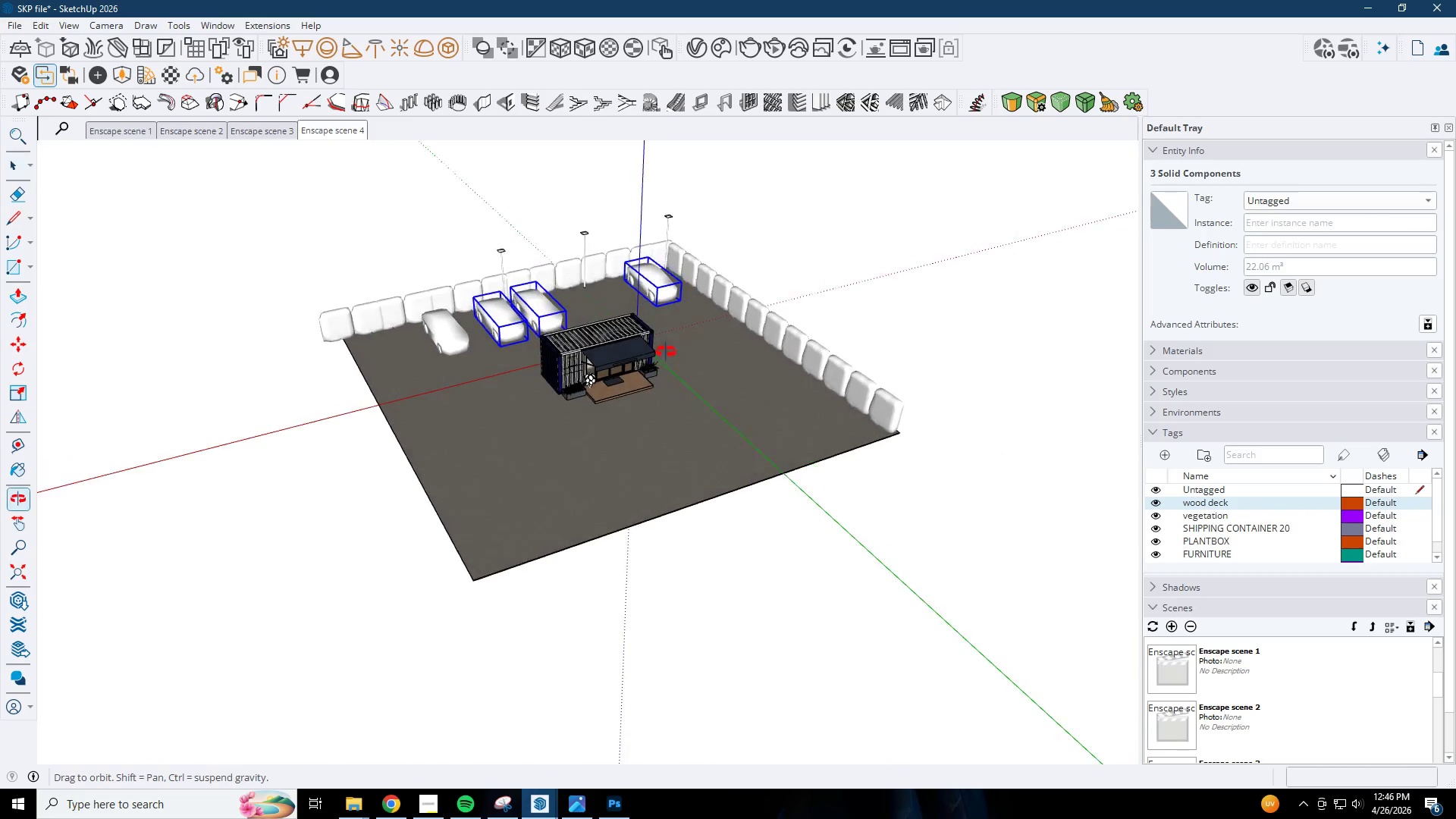 
key(Escape)
 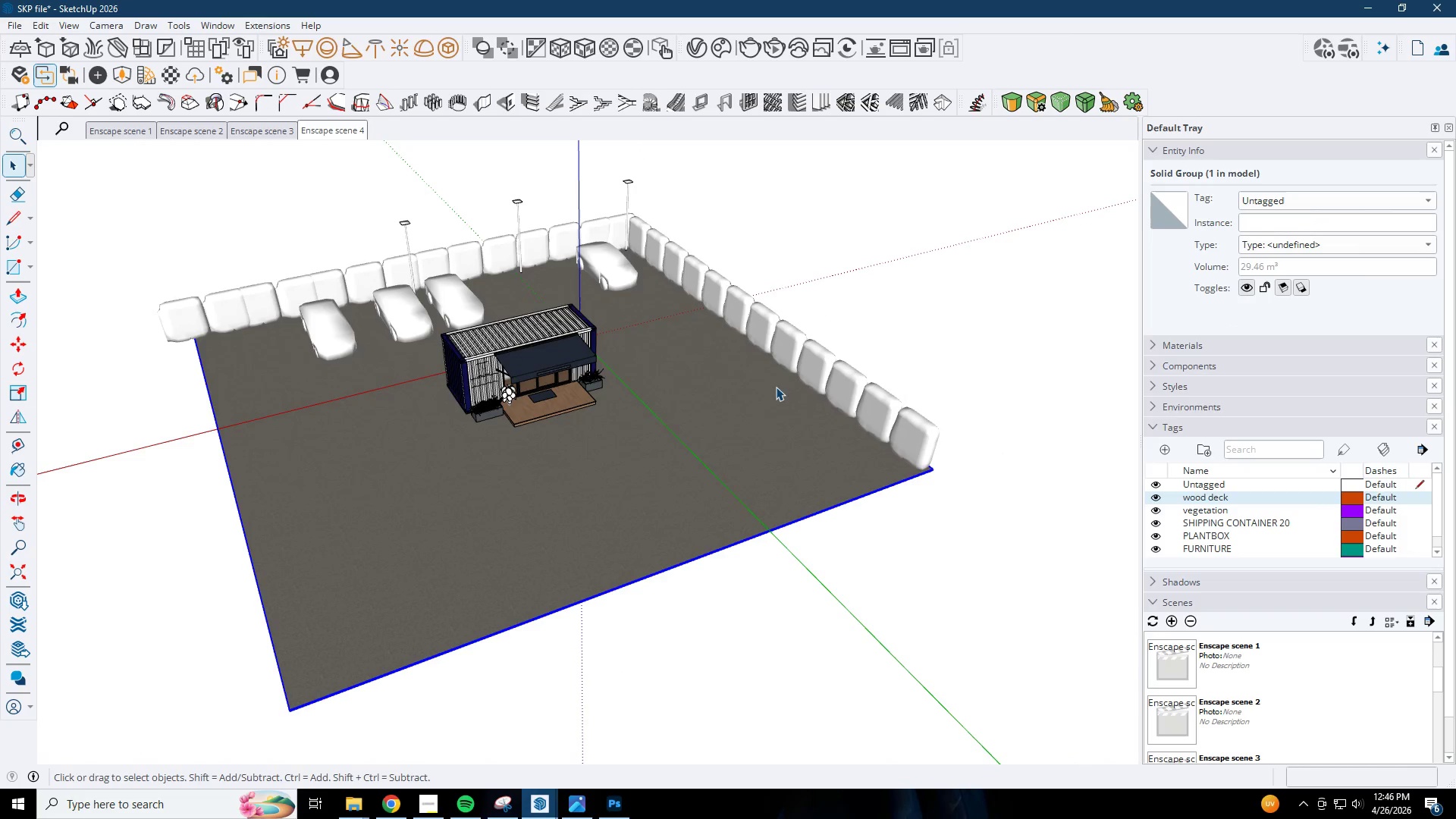 
key(Escape)
 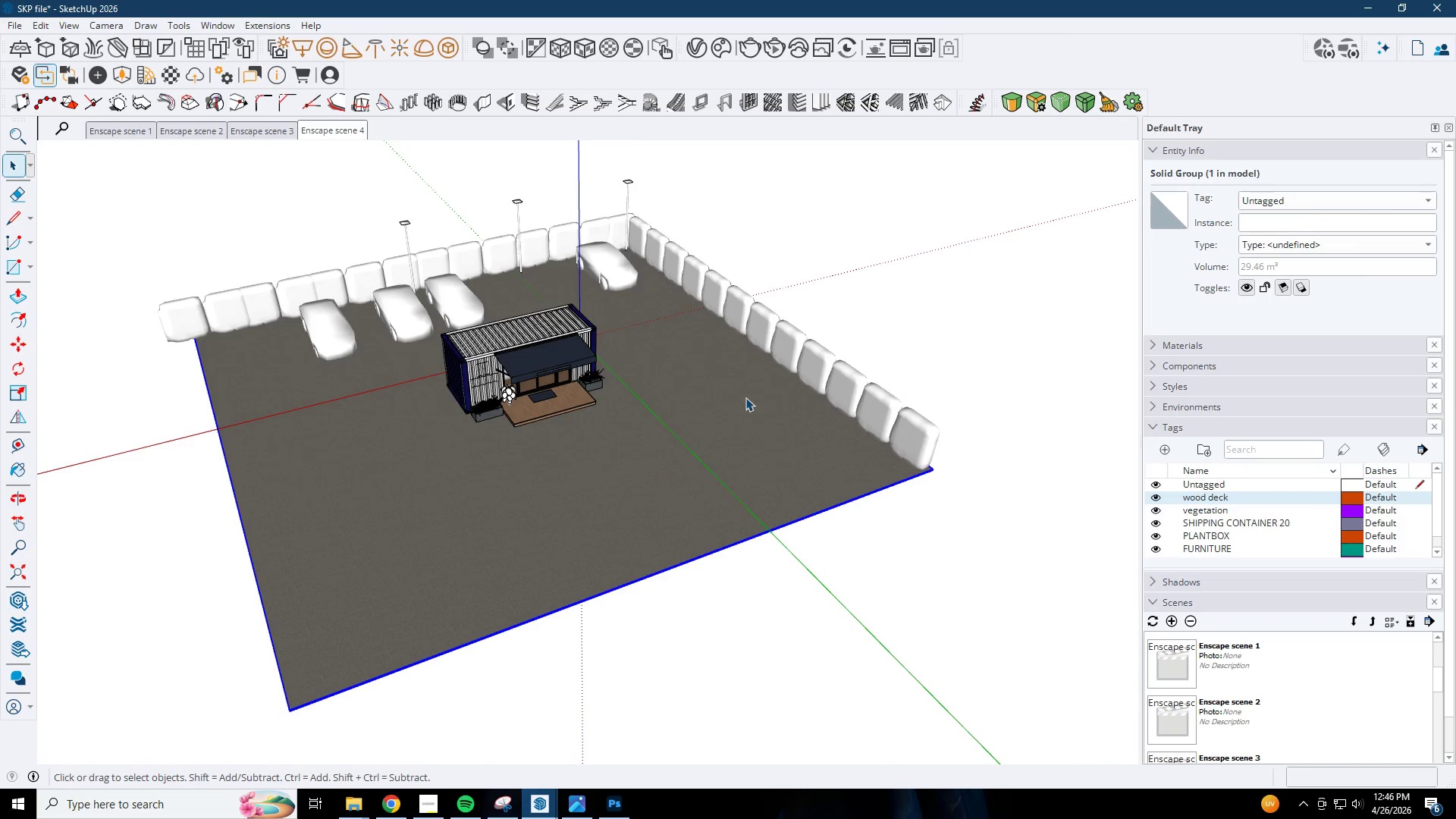 
left_click([745, 397])
 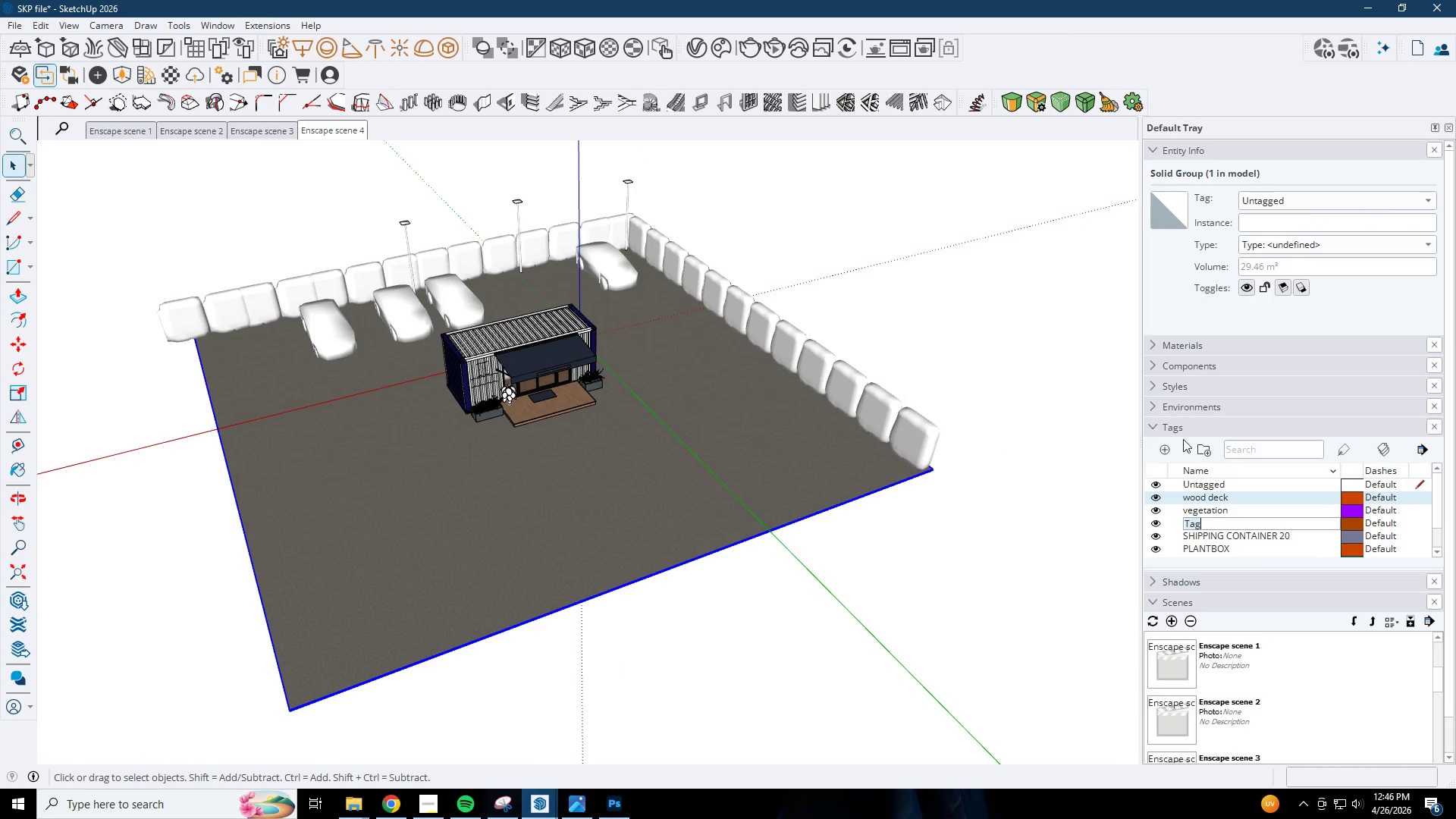 
scroll: coordinate [814, 343], scroll_direction: up, amount: 3.0
 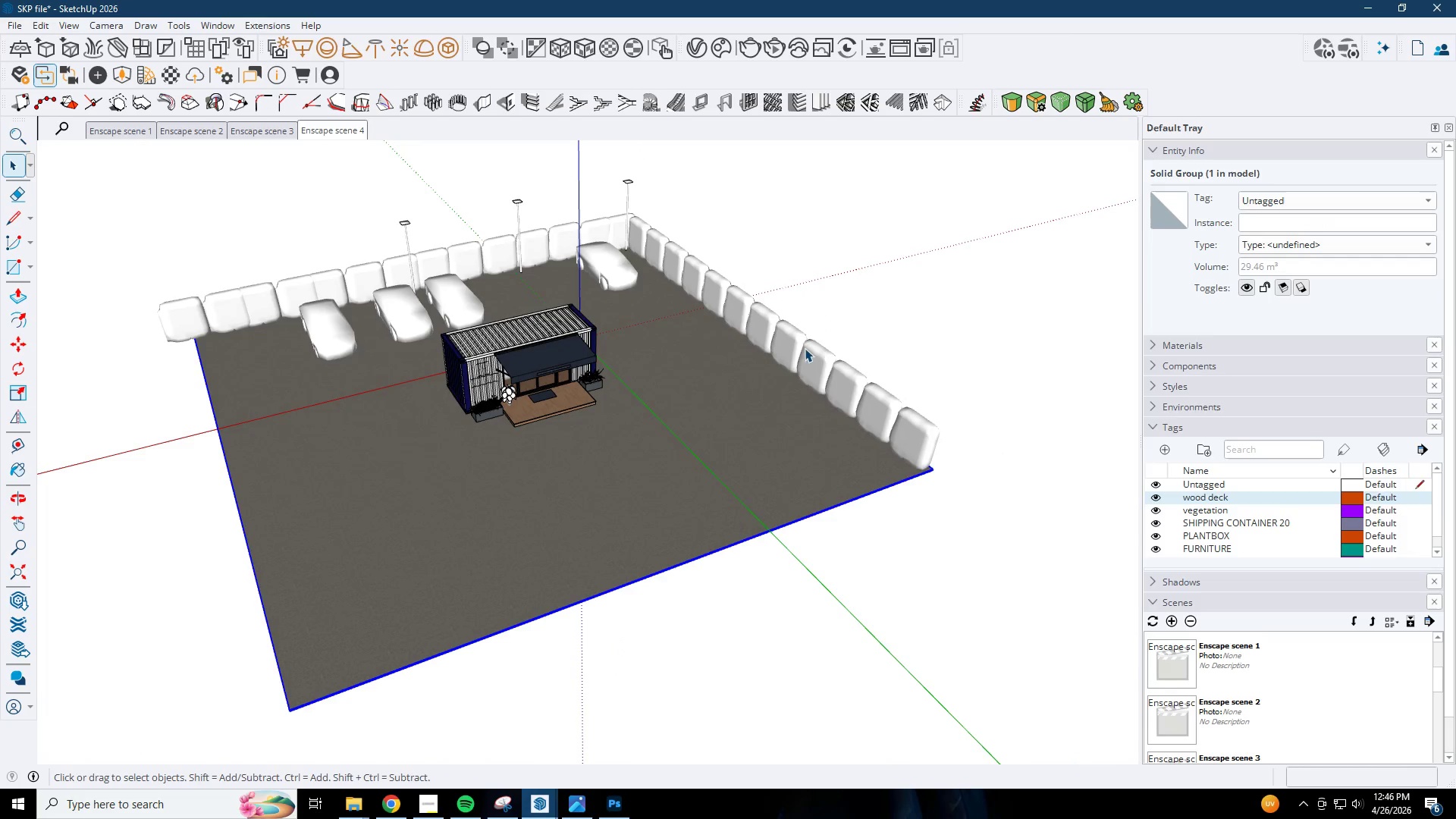 
type(ground)
 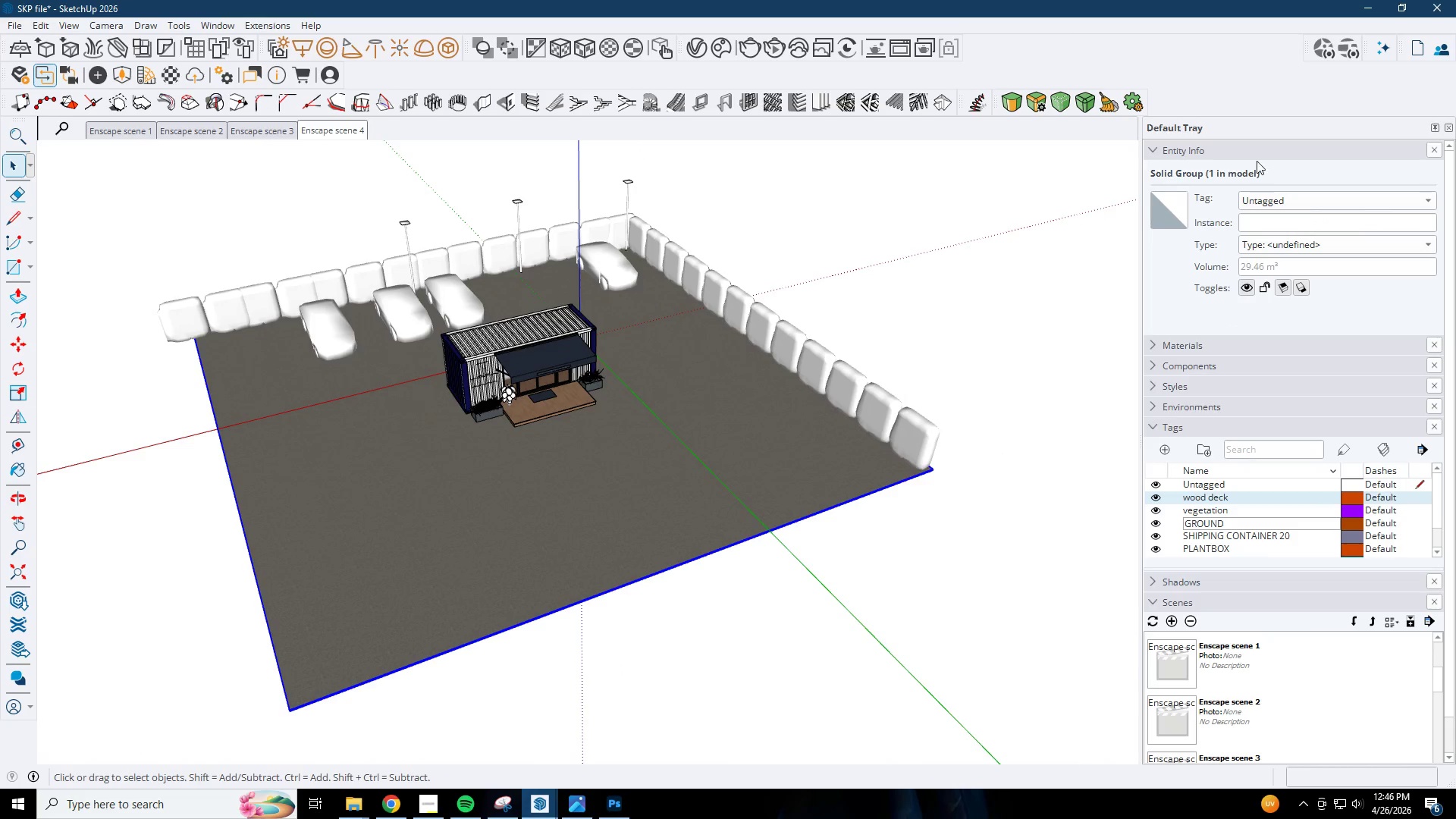 
left_click([1283, 206])
 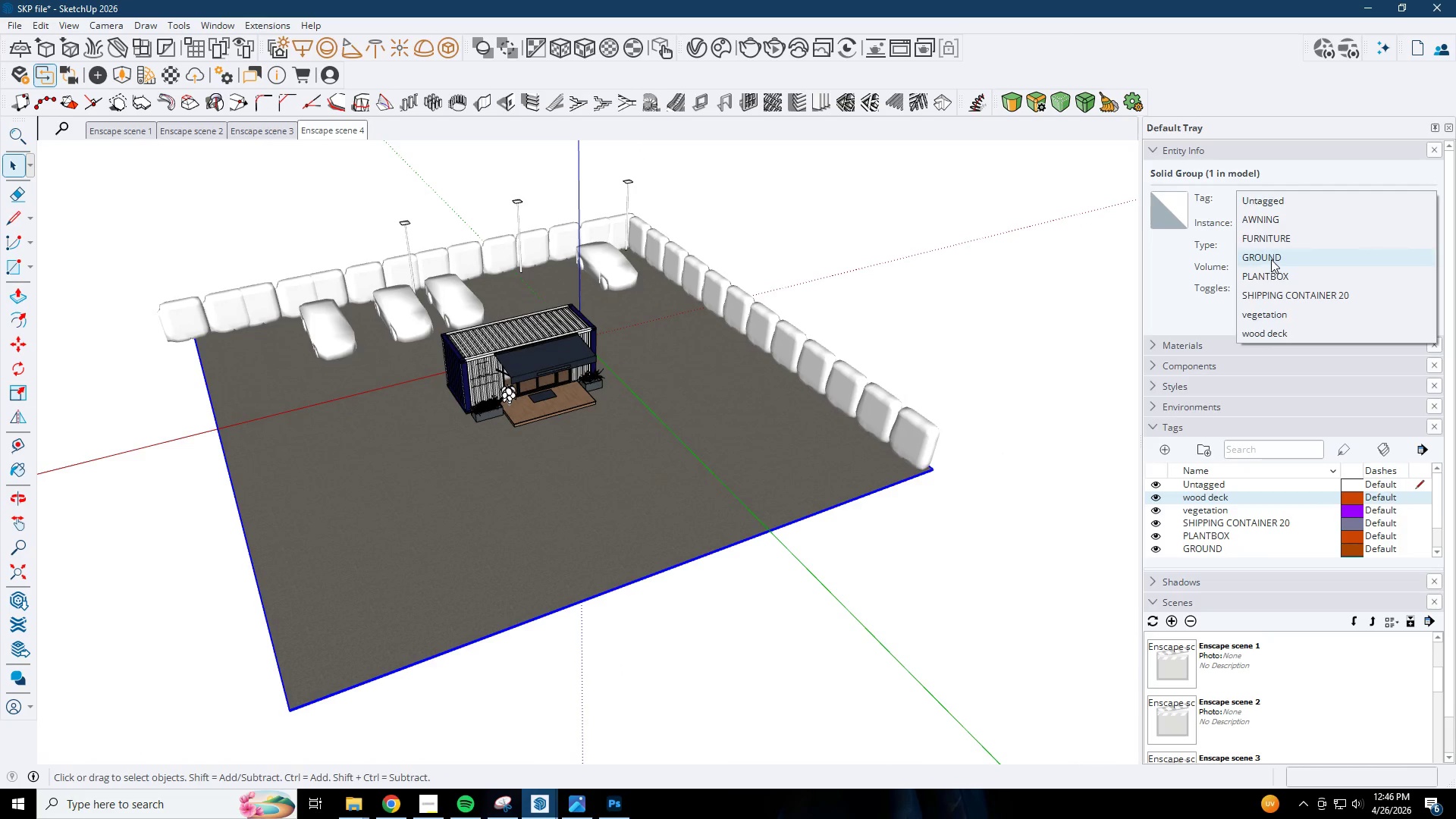 
double_click([807, 264])
 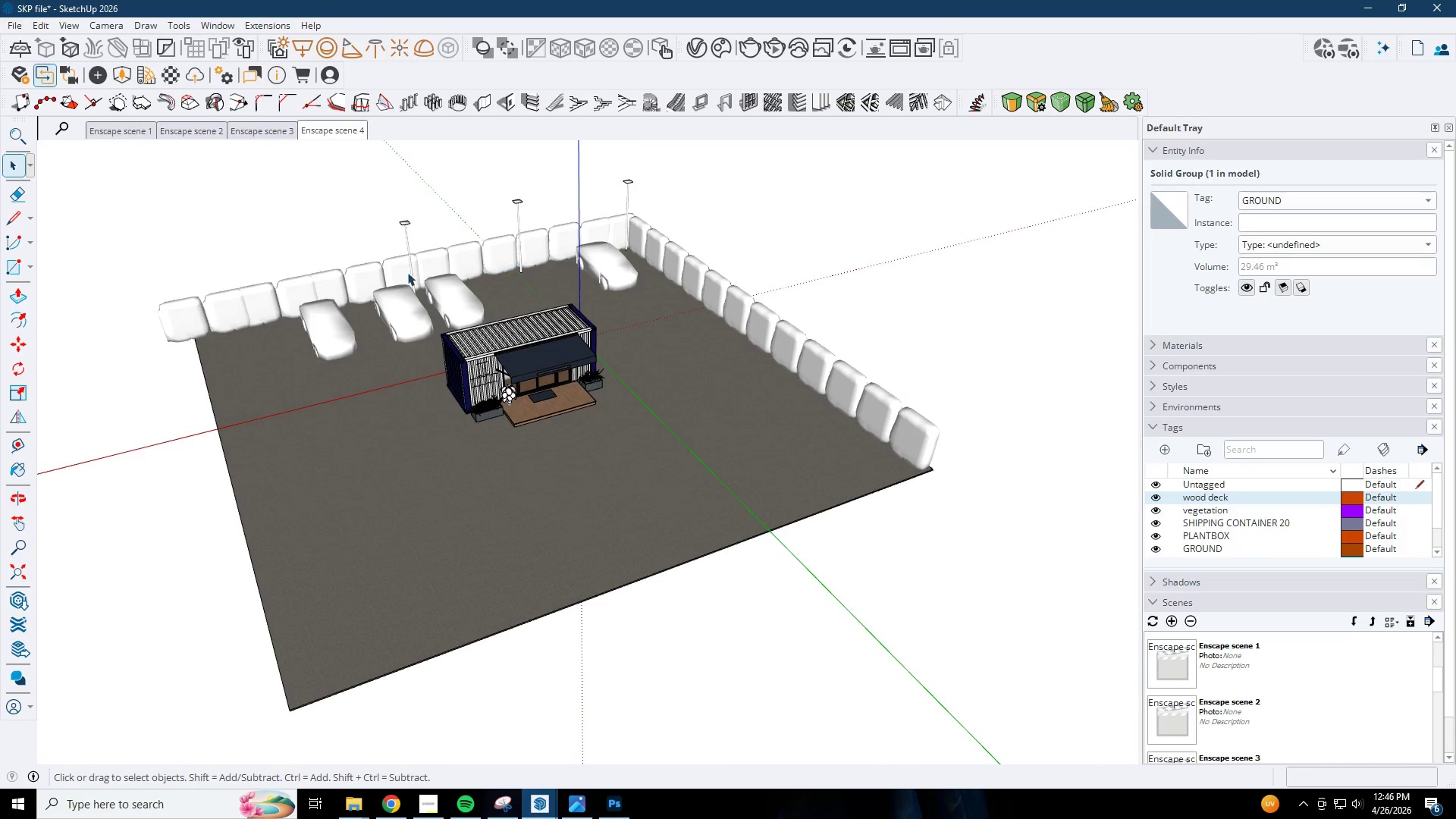 
left_click([315, 340])
 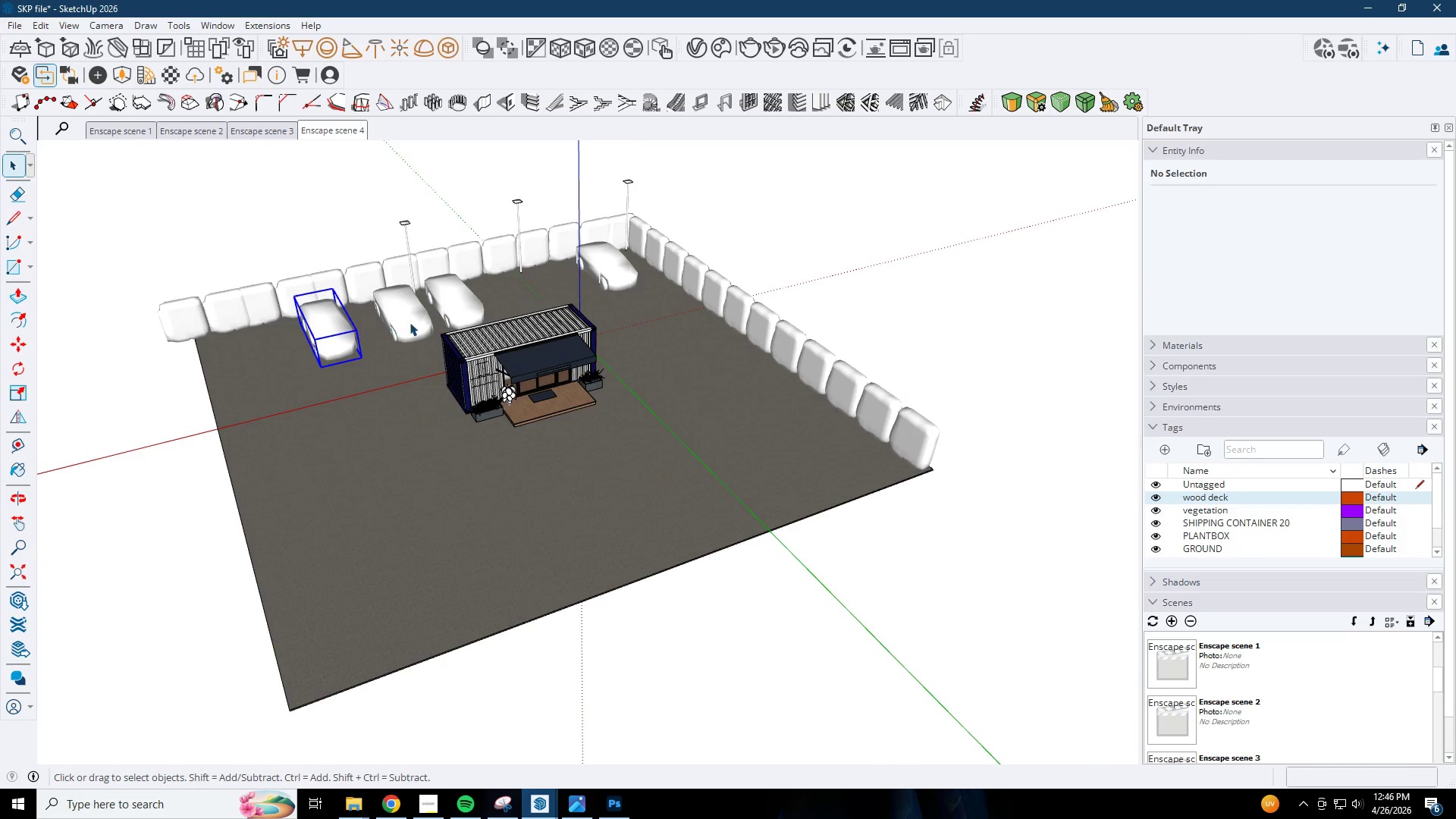 
hold_key(key=ControlLeft, duration=0.34)
left_click([413, 322])
 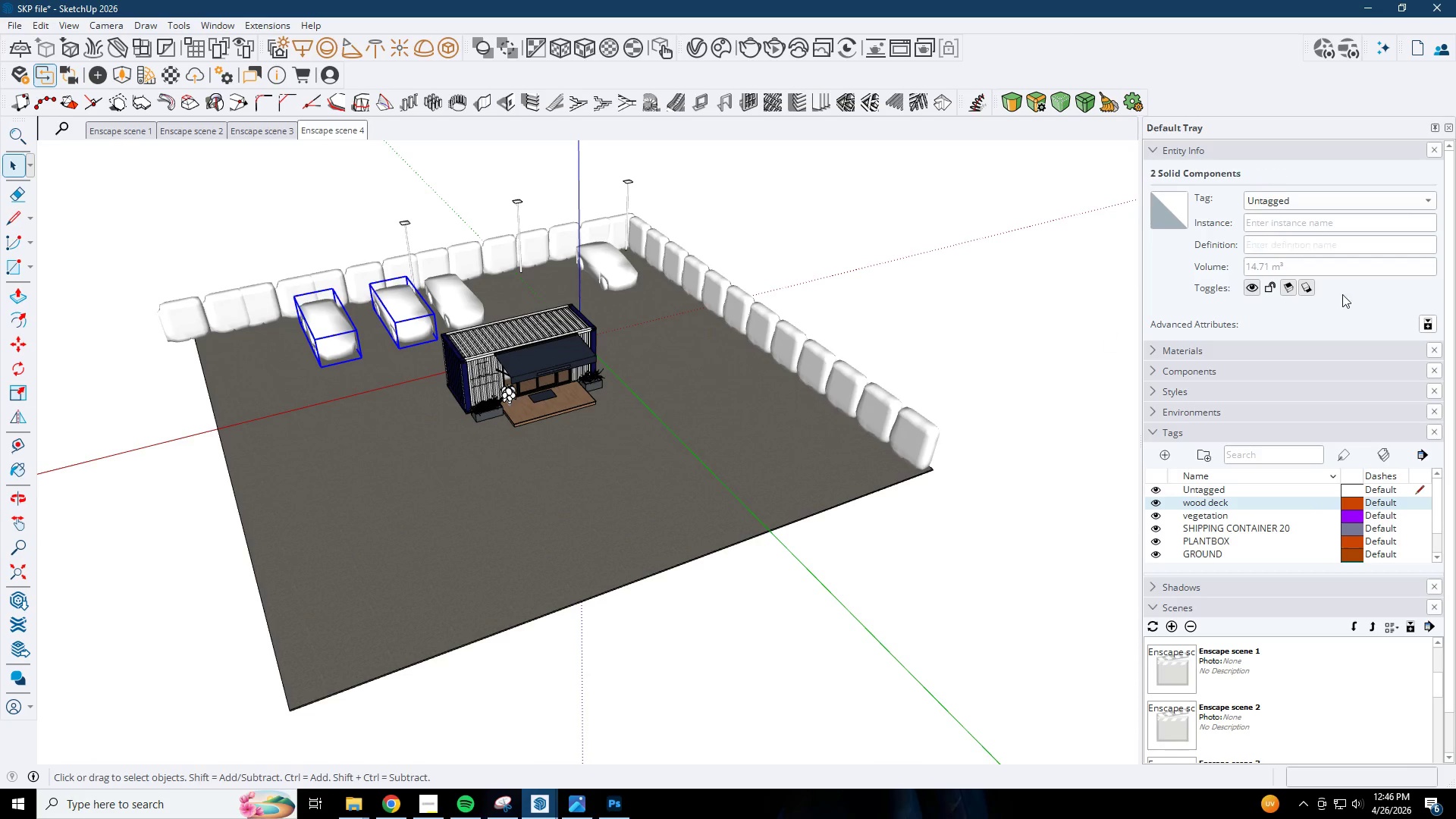 
left_click_drag(start_coordinate=[852, 294], to_coordinate=[856, 294])
 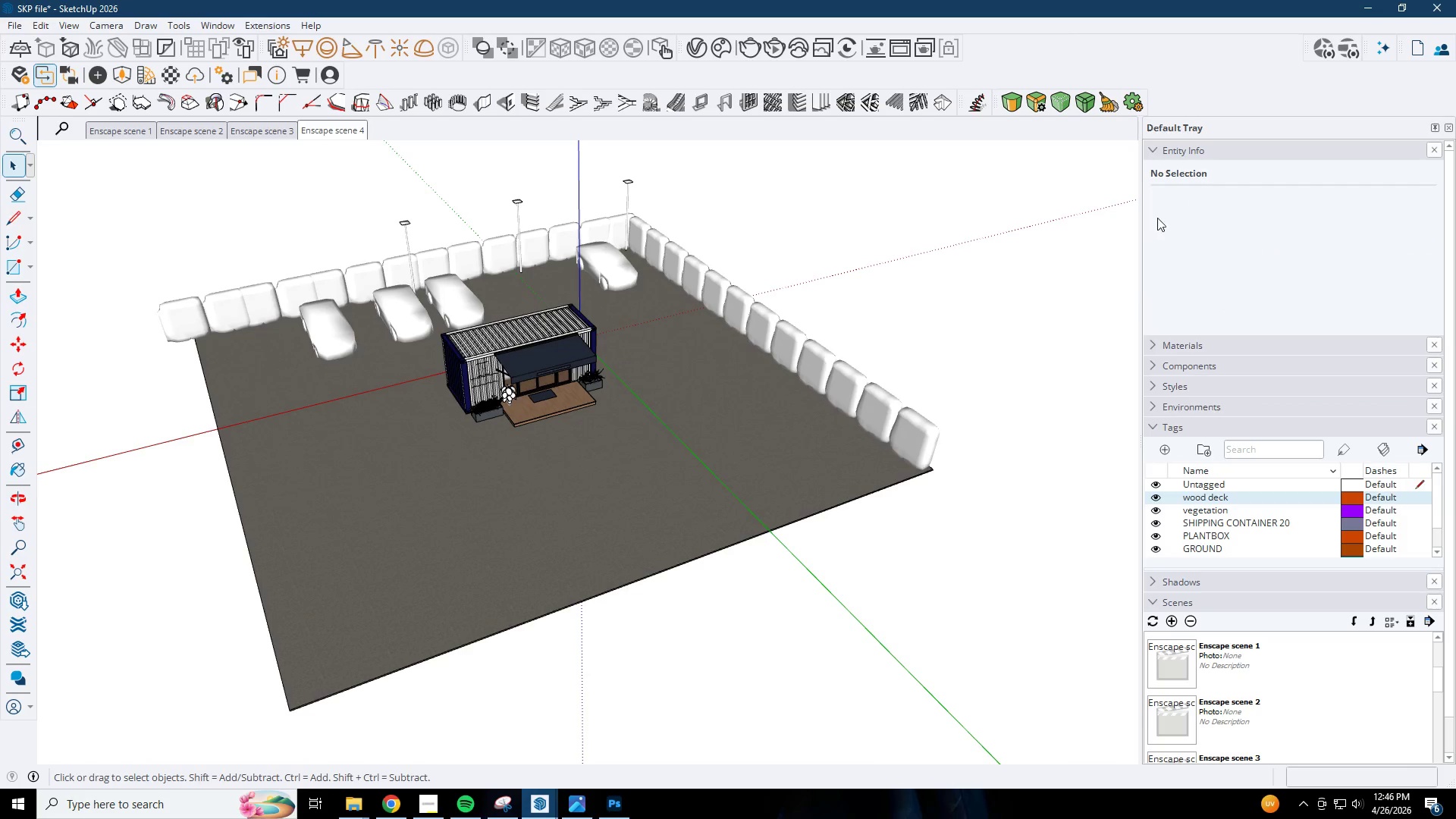 
left_click([1168, 150])
 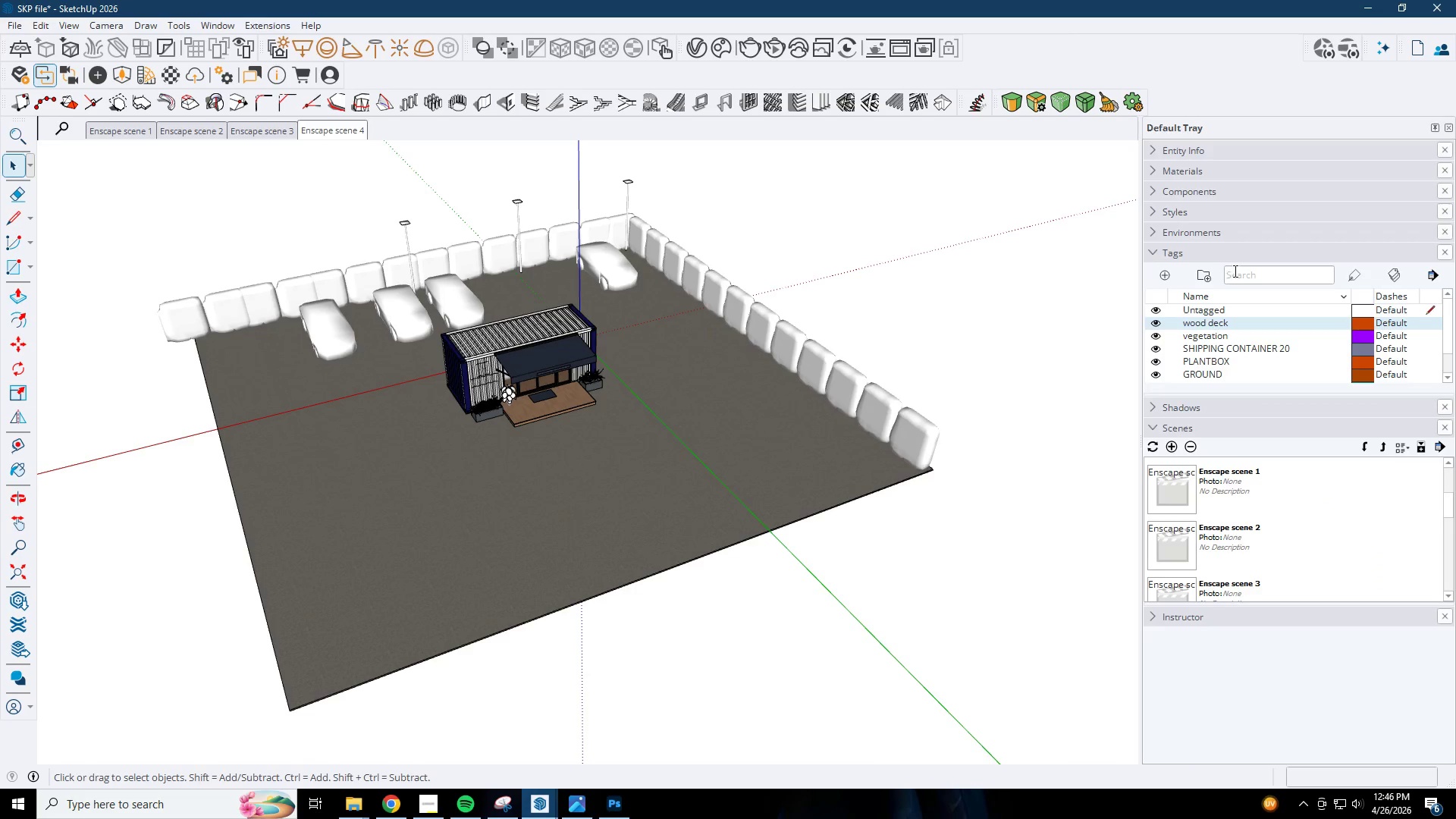 
left_click_drag(start_coordinate=[1156, 253], to_coordinate=[1159, 253])
 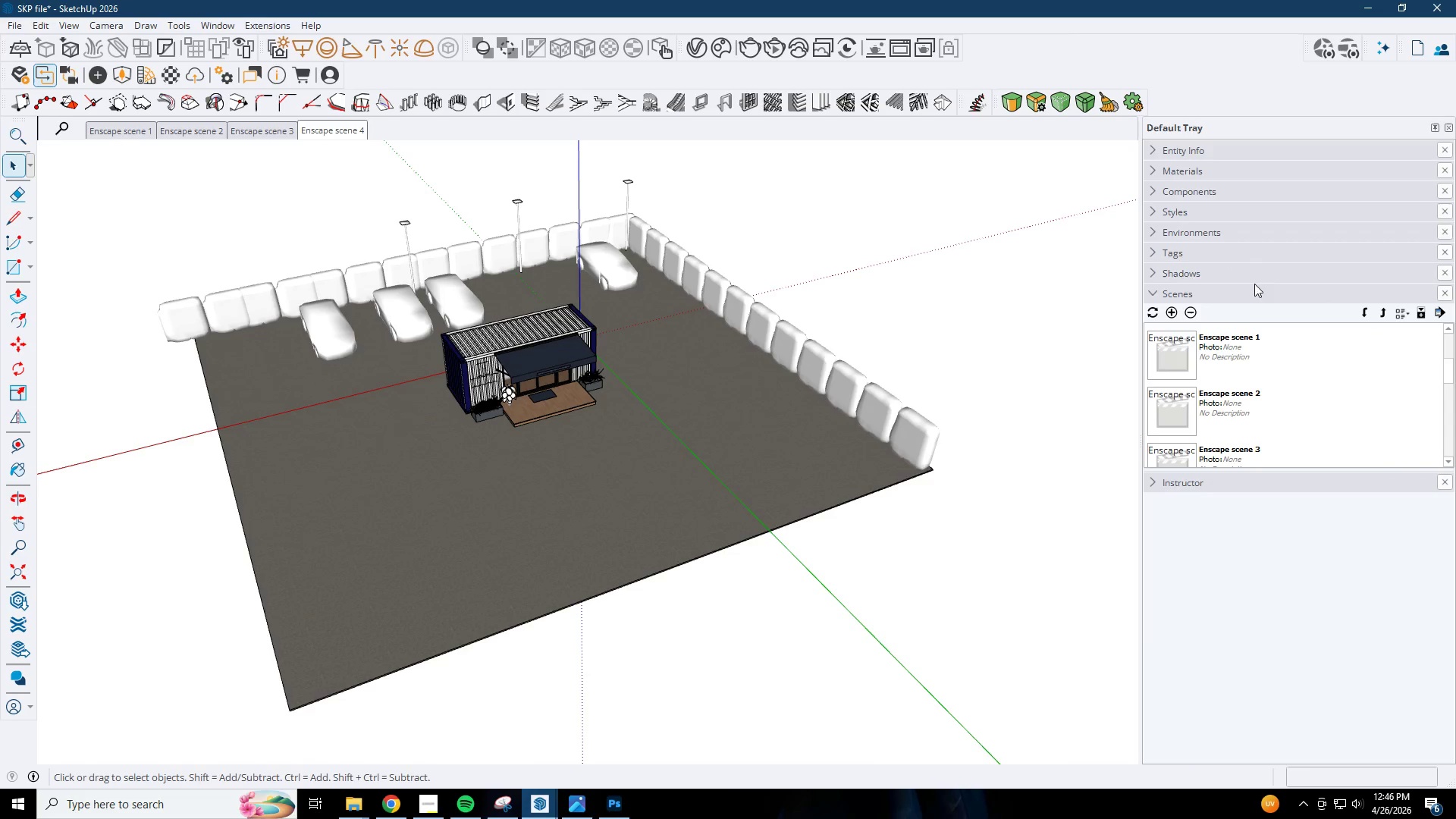 
left_click([1201, 293])
 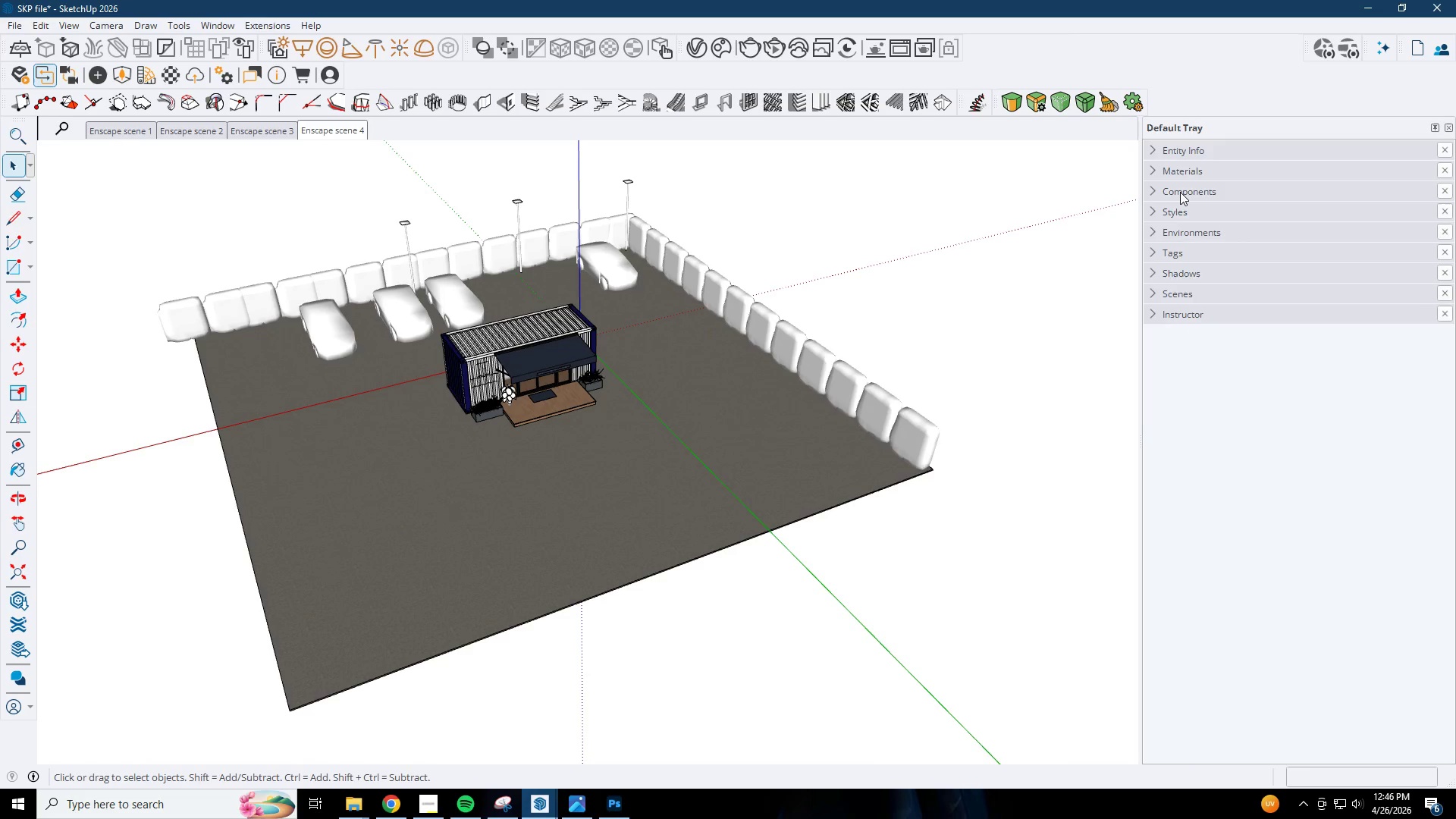 
double_click([1180, 190])
 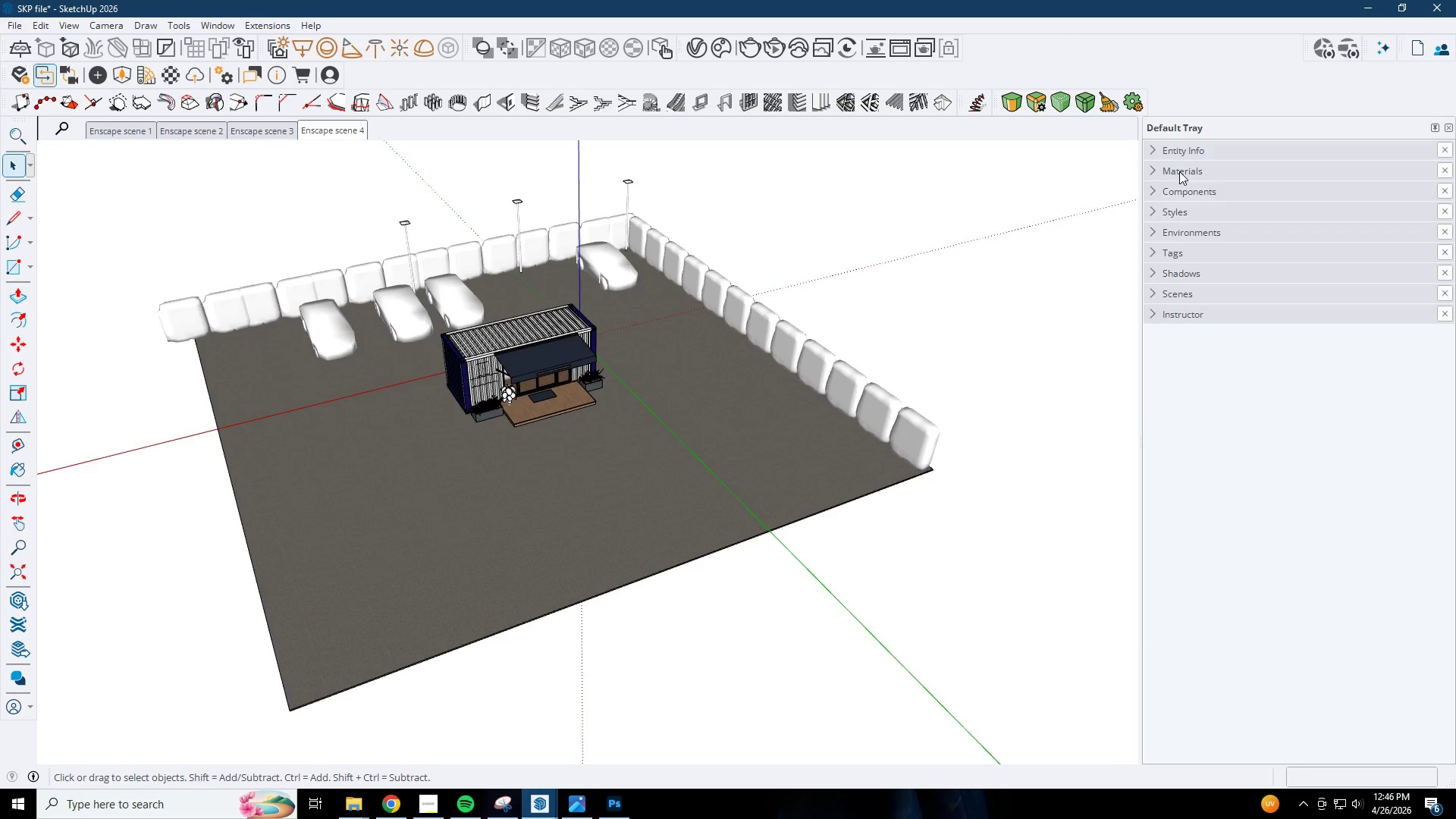 
left_click([1179, 171])
 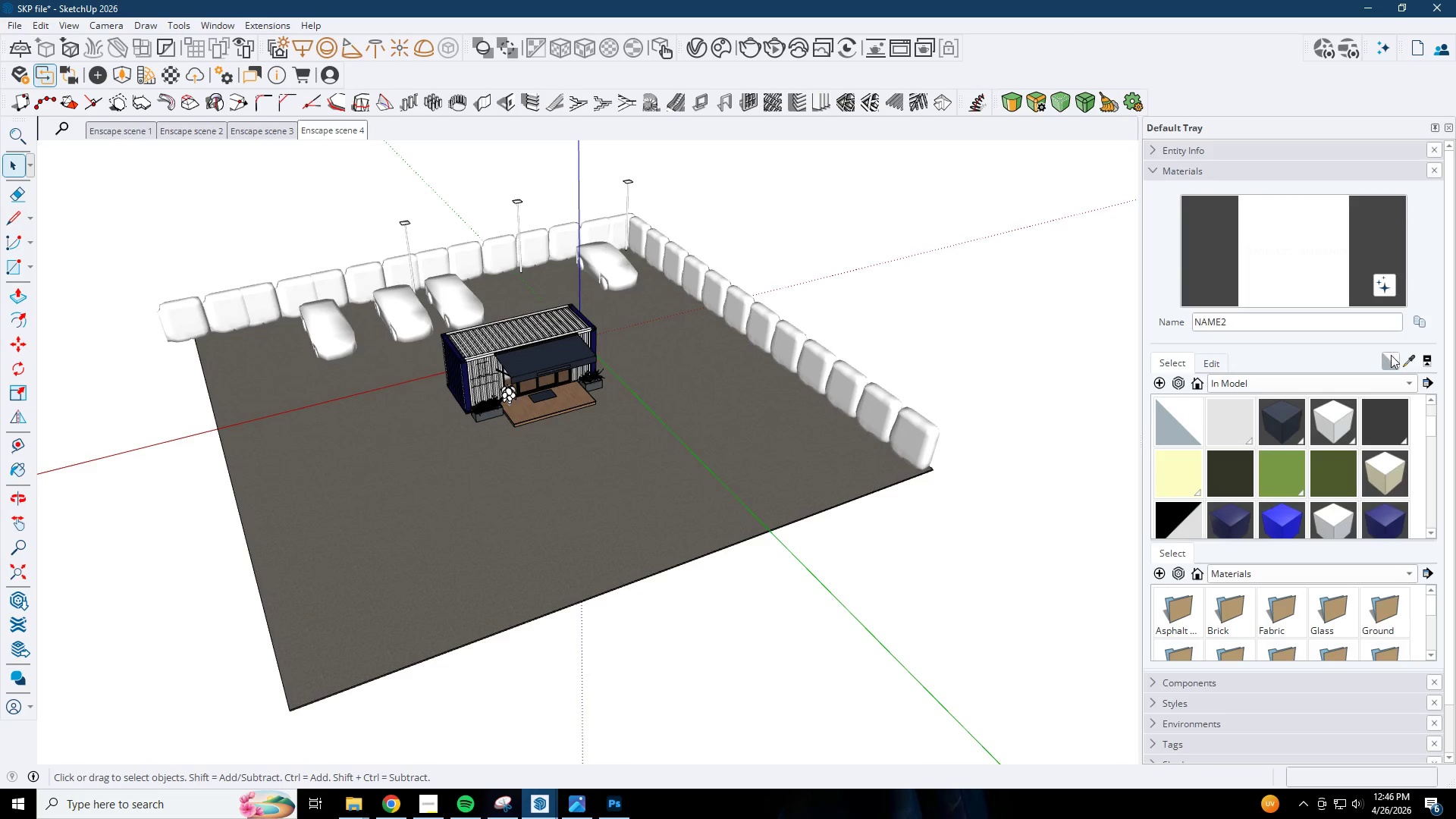 
left_click_drag(start_coordinate=[1407, 360], to_coordinate=[1399, 364])
 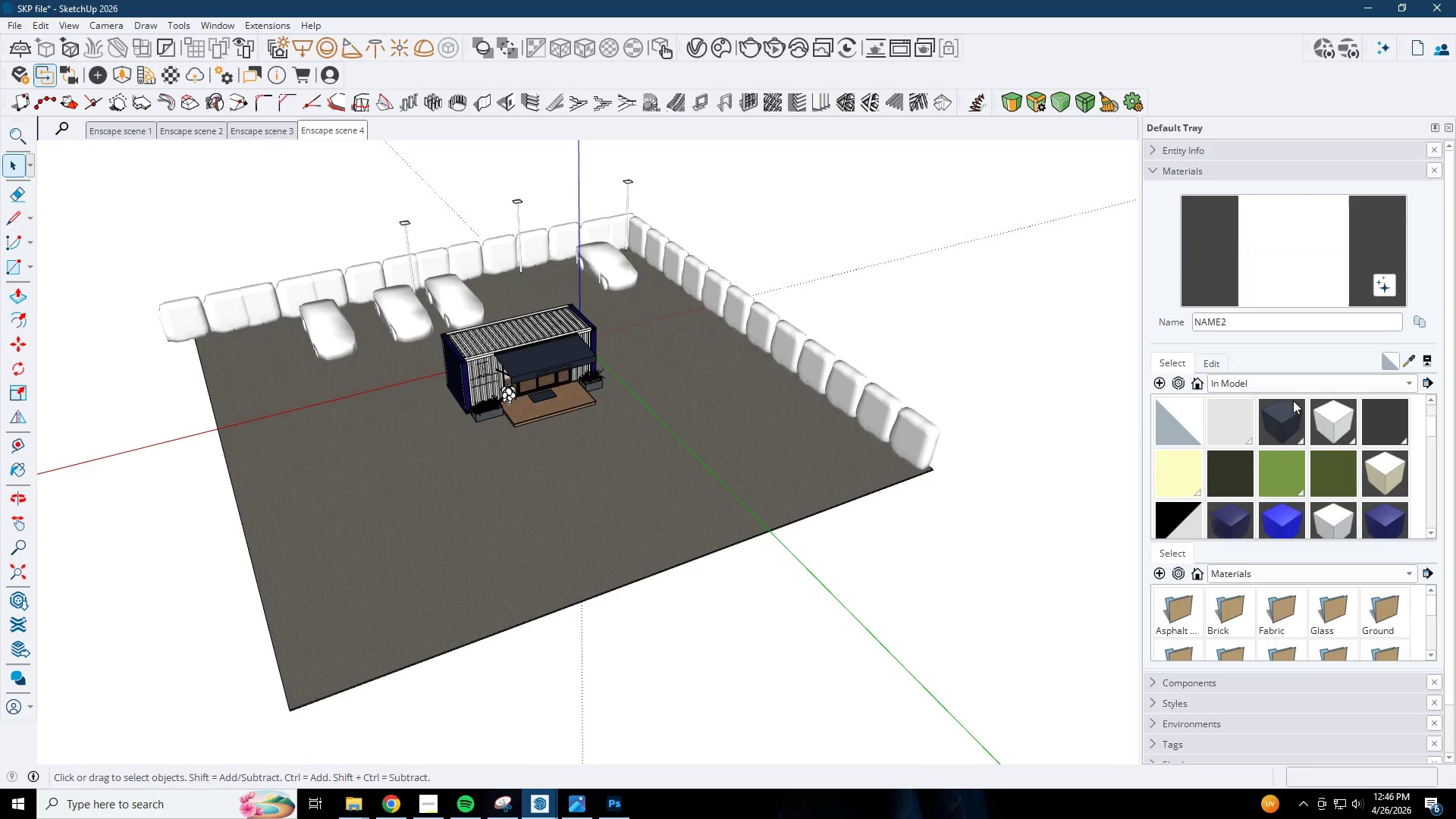 
left_click_drag(start_coordinate=[1412, 361], to_coordinate=[1408, 361])
 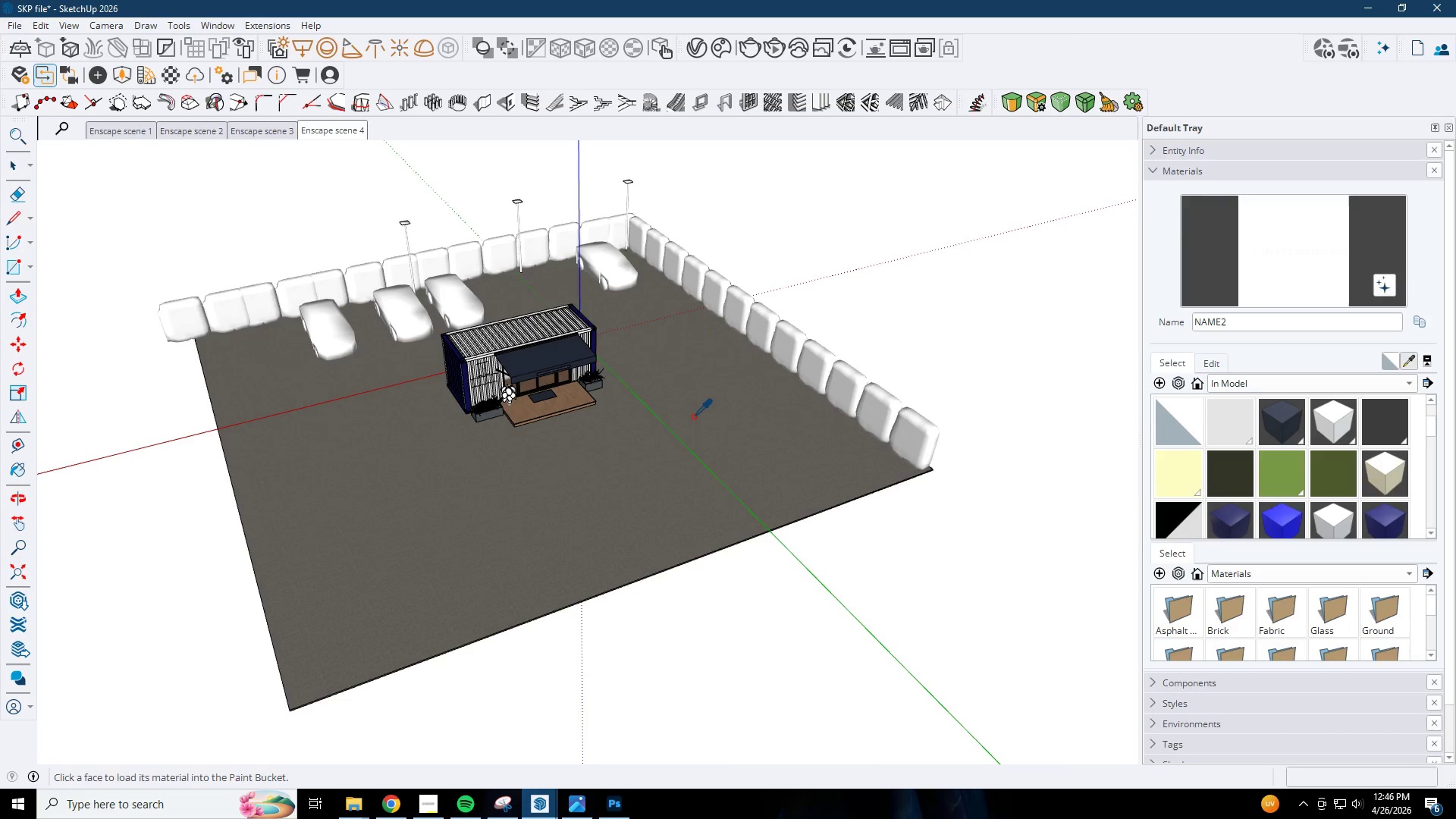 
double_click([690, 416])
 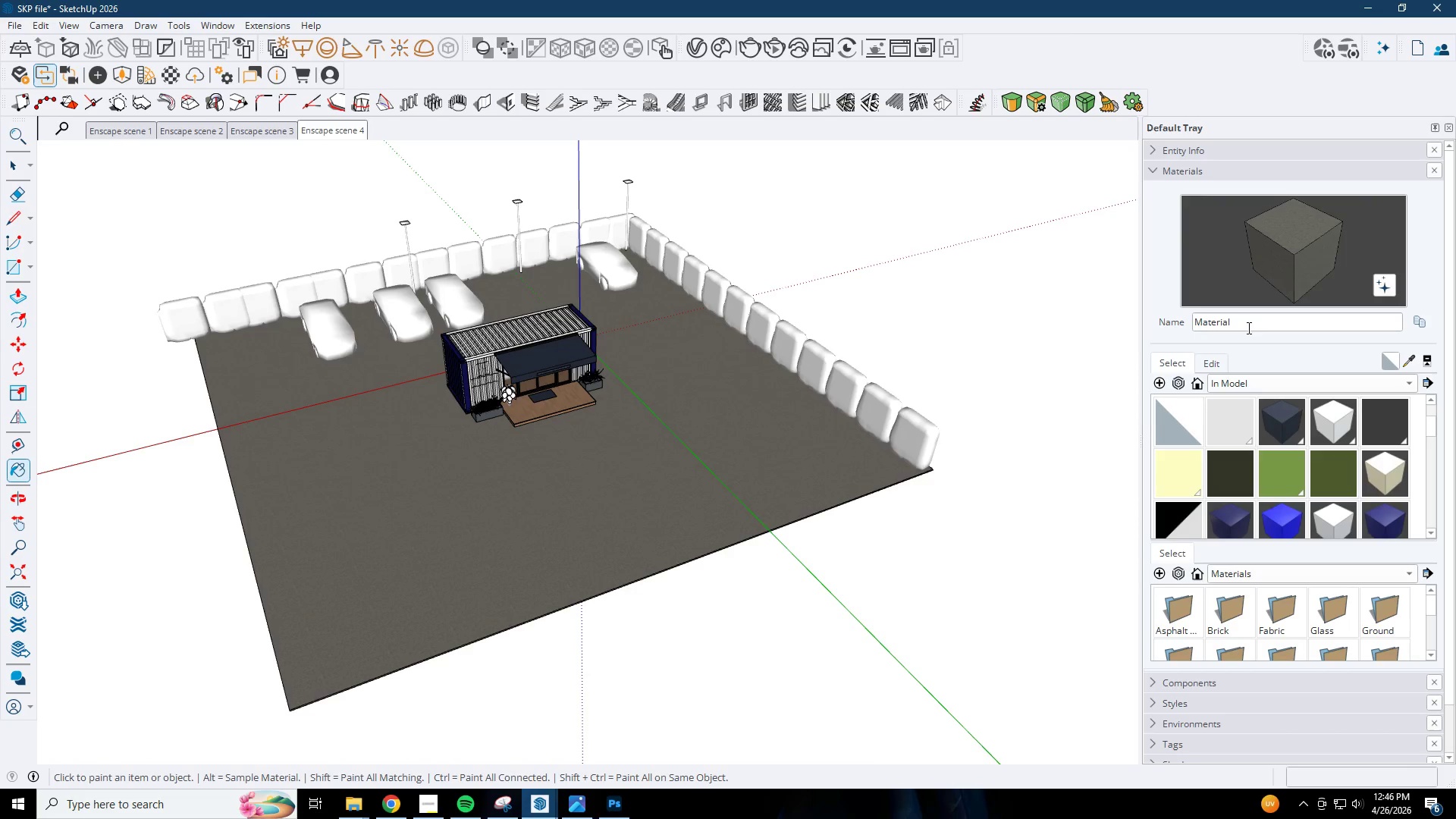 
left_click_drag(start_coordinate=[1250, 324], to_coordinate=[1033, 327])
 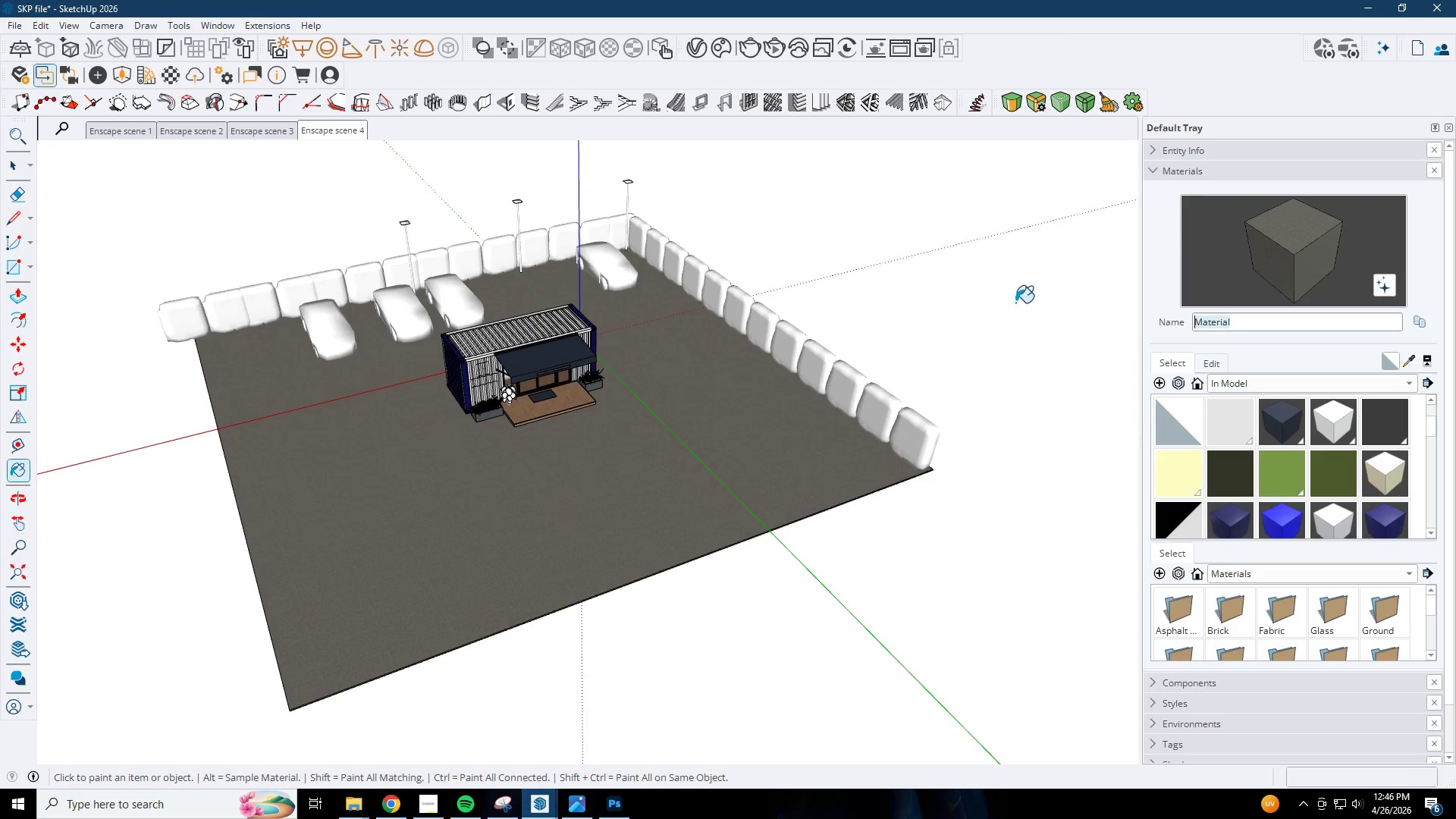 
type(asphalt)
 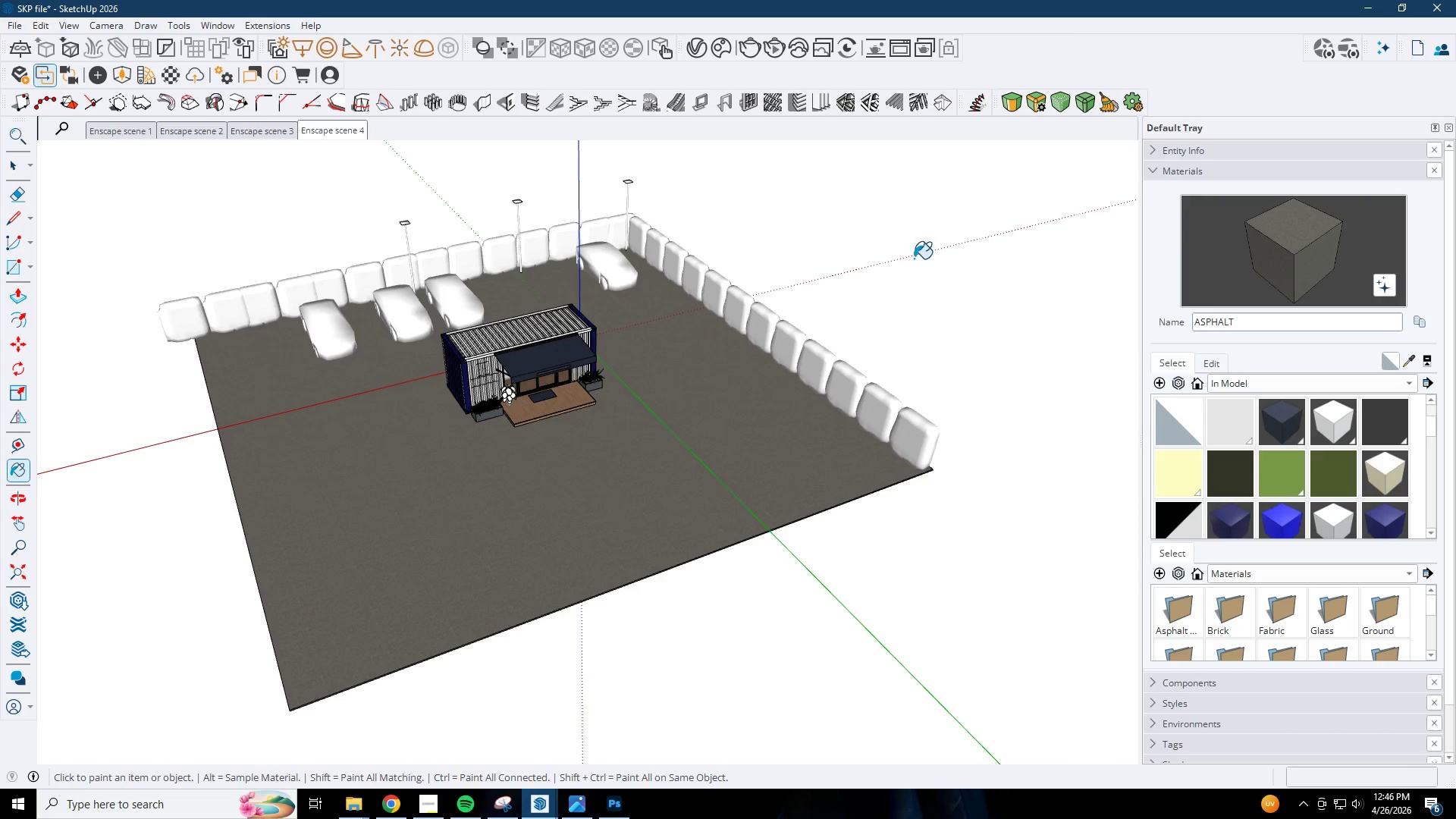 
key(Space)
 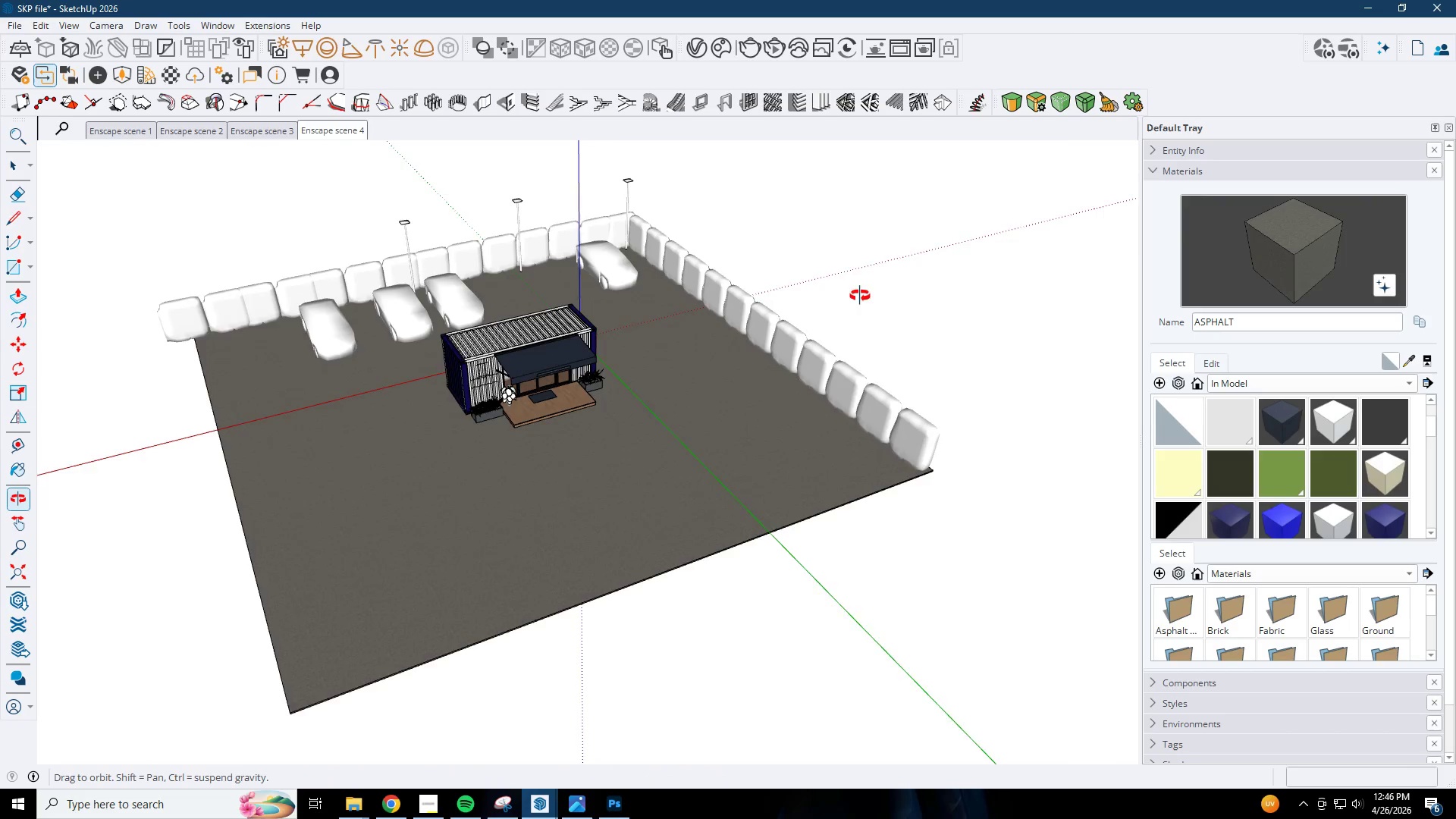 
key(Space)
 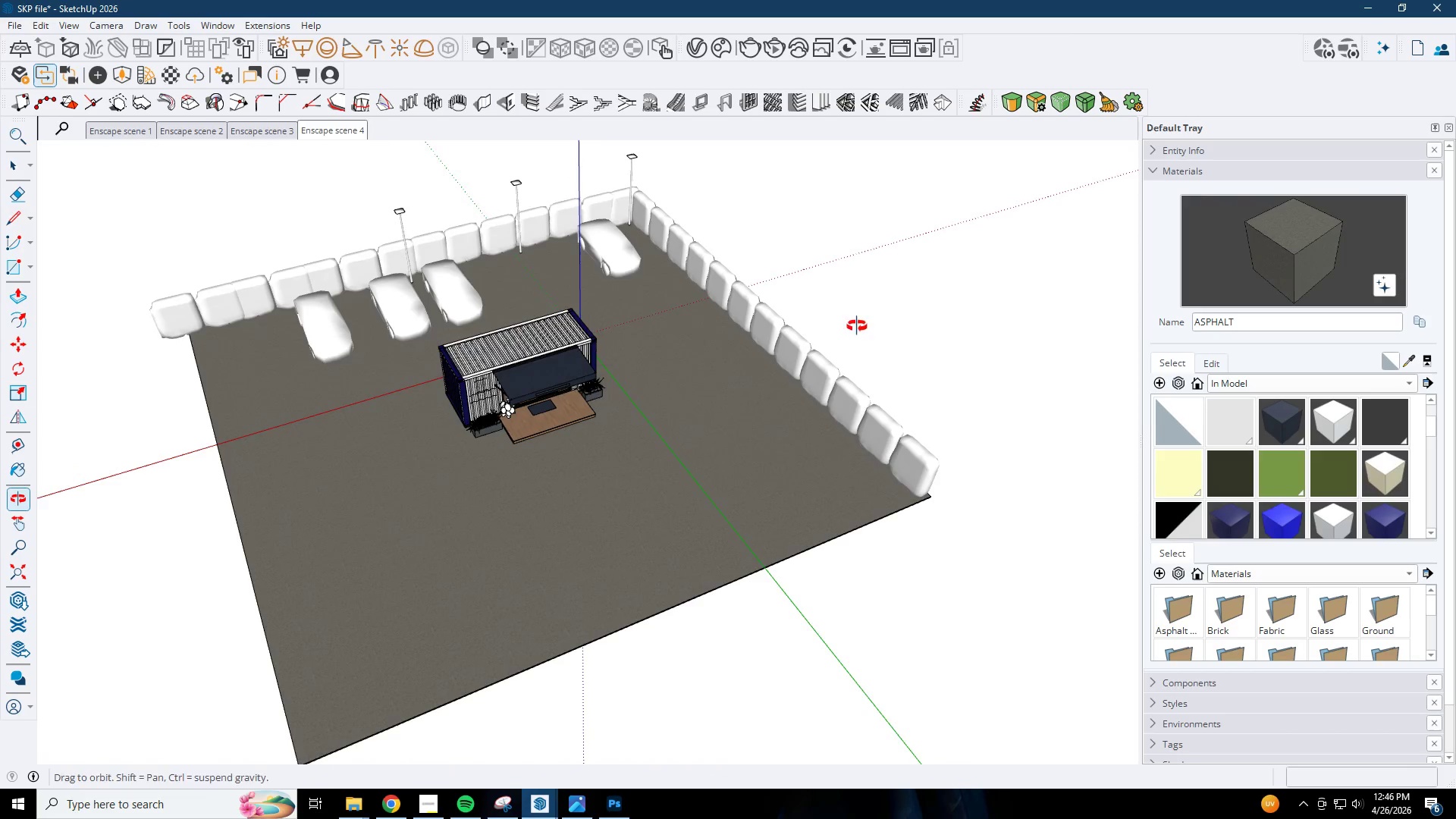 
key(Escape)
 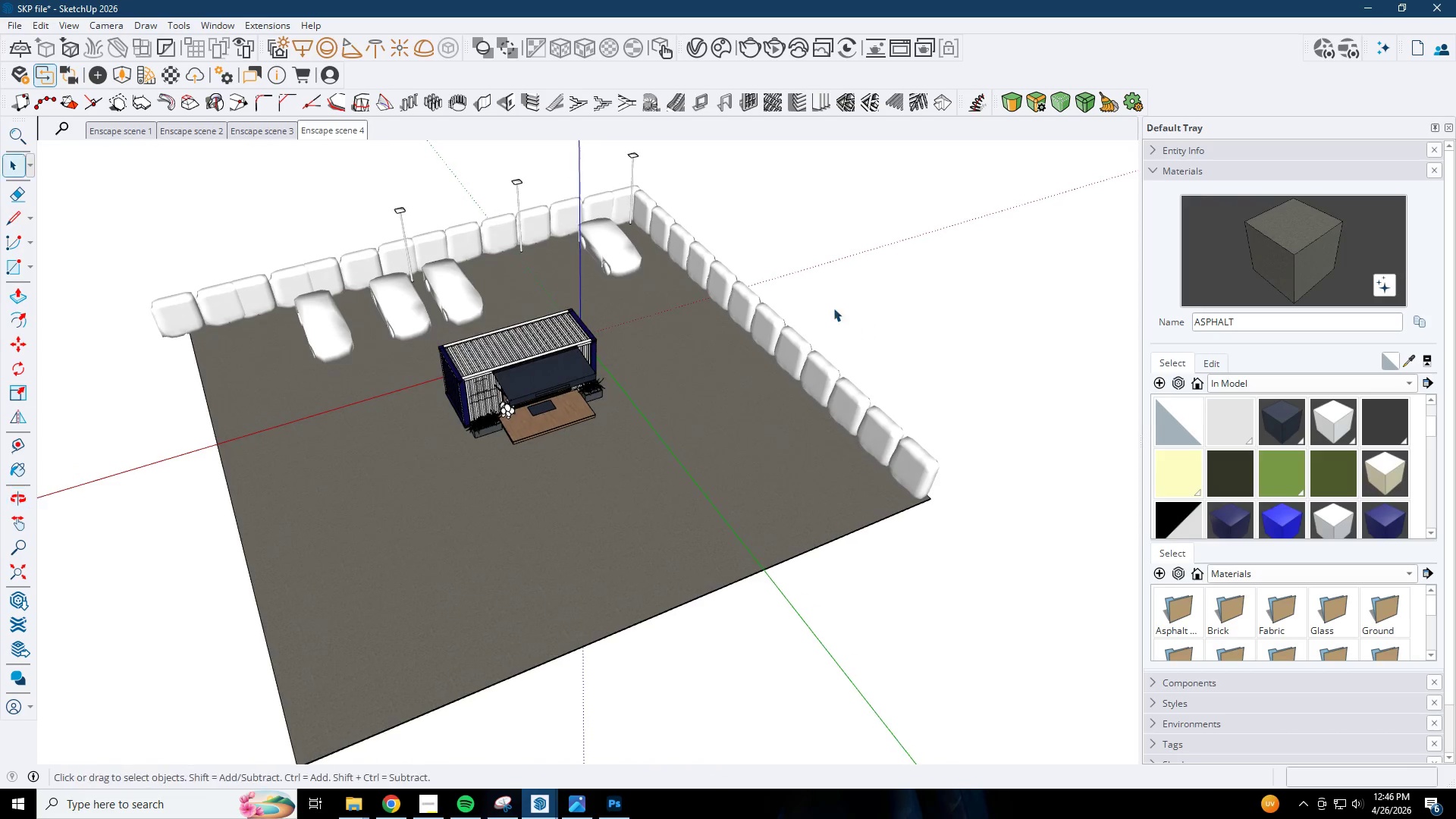 
left_click([808, 282])
 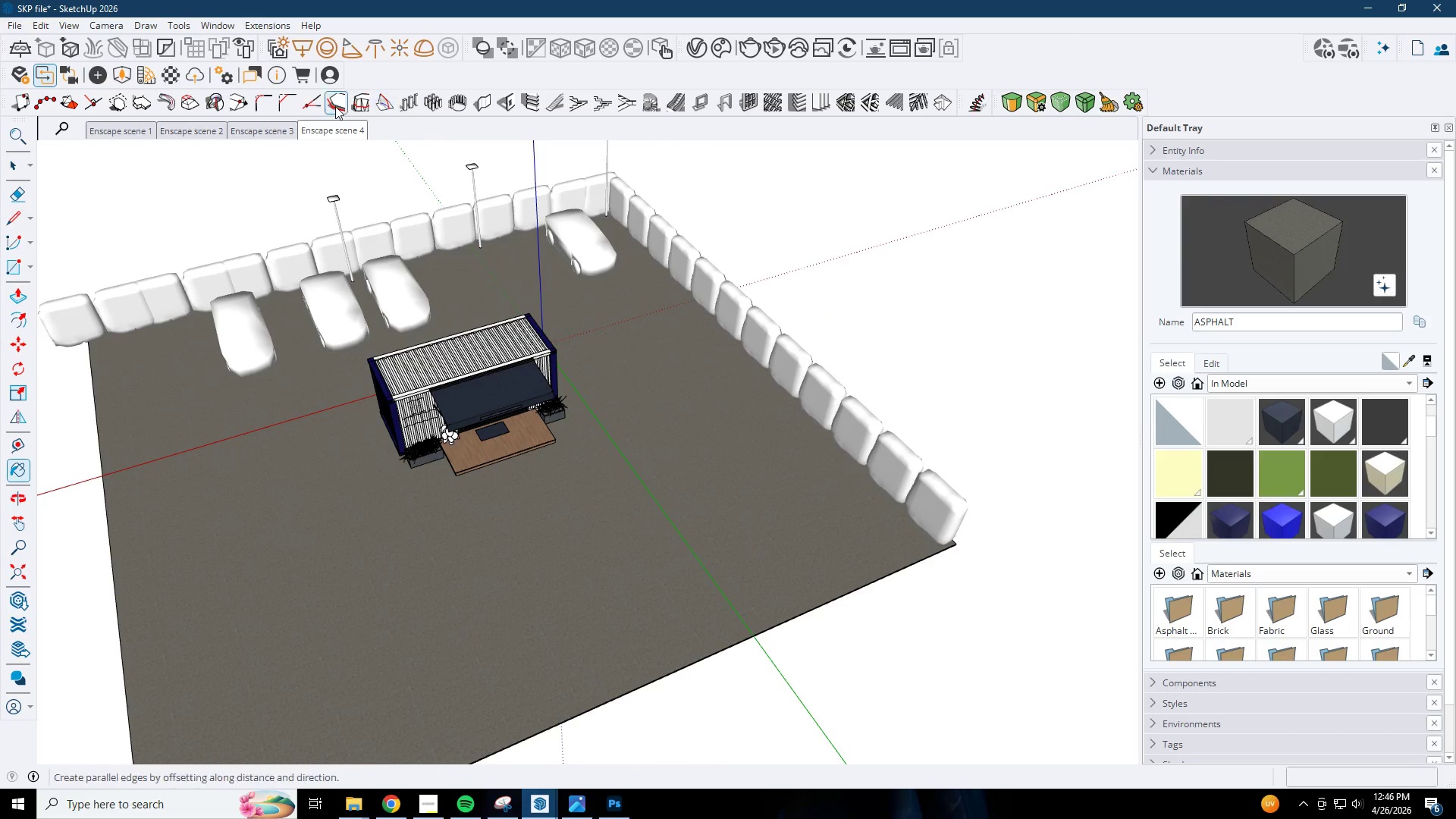 
scroll: coordinate [808, 282], scroll_direction: up, amount: 2.0
 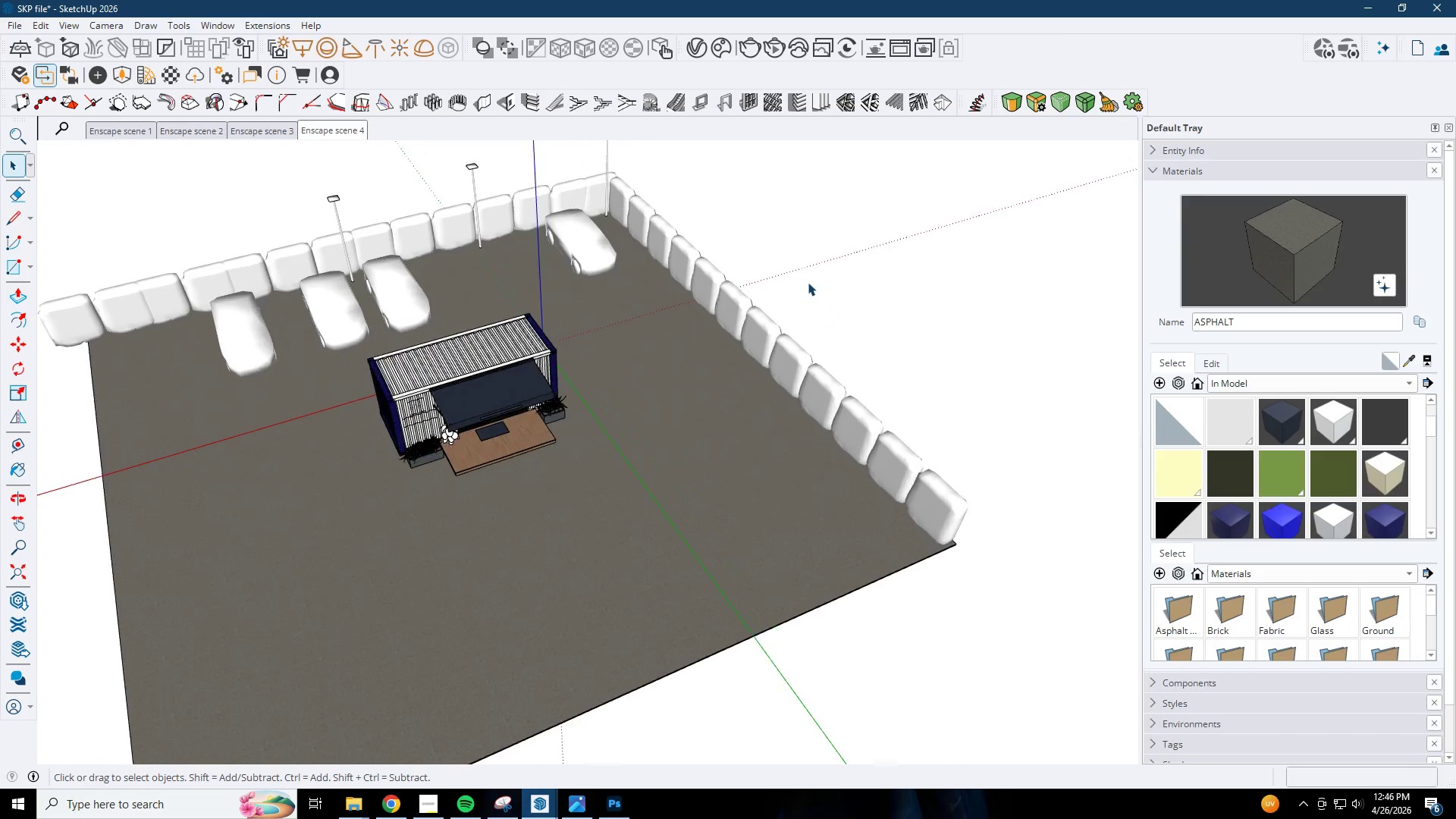 
left_click([163, 74])
 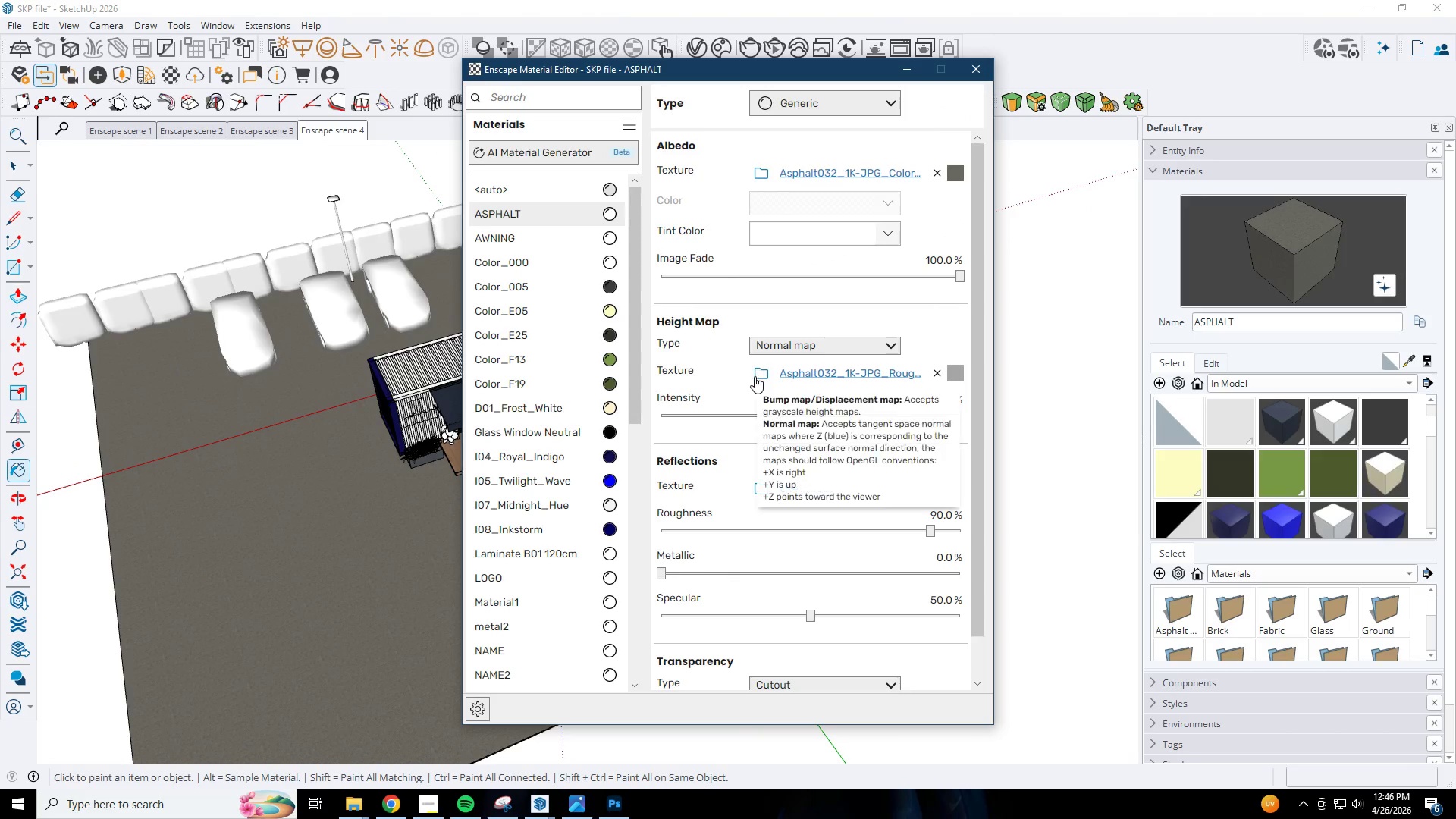 
left_click([788, 347])
 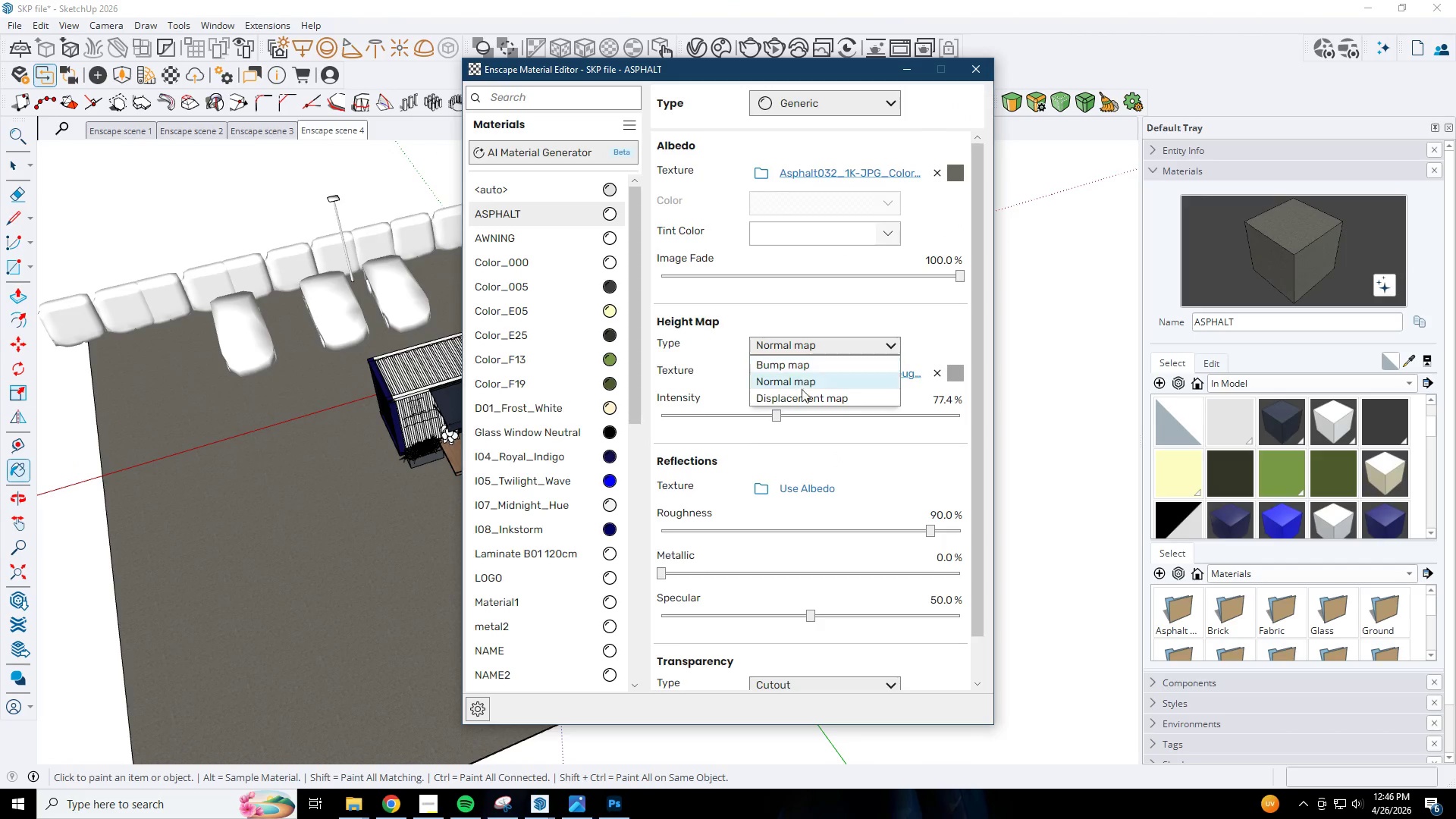 
left_click([804, 399])
 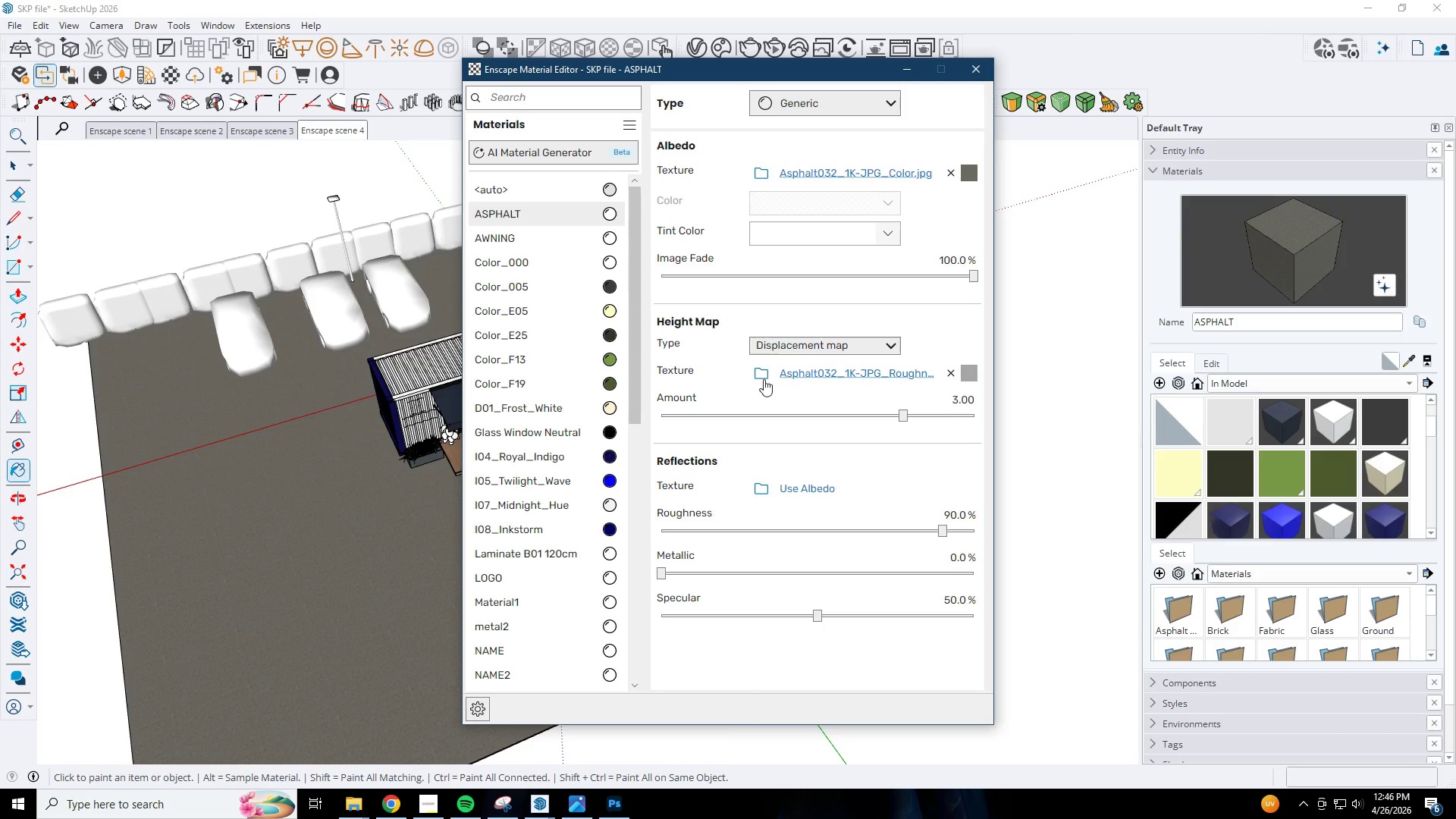 
left_click([752, 379])
 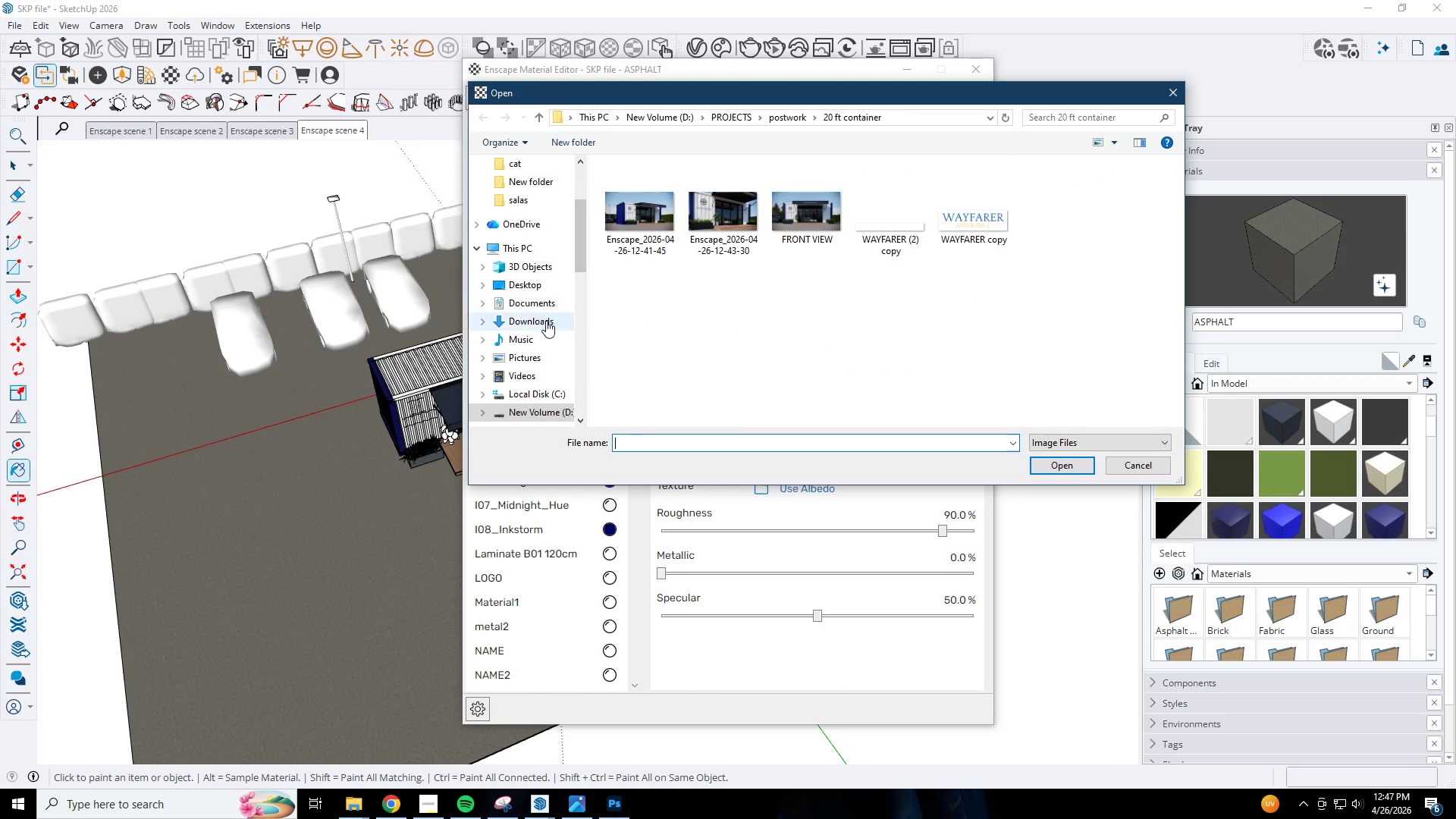 
left_click([545, 316])
 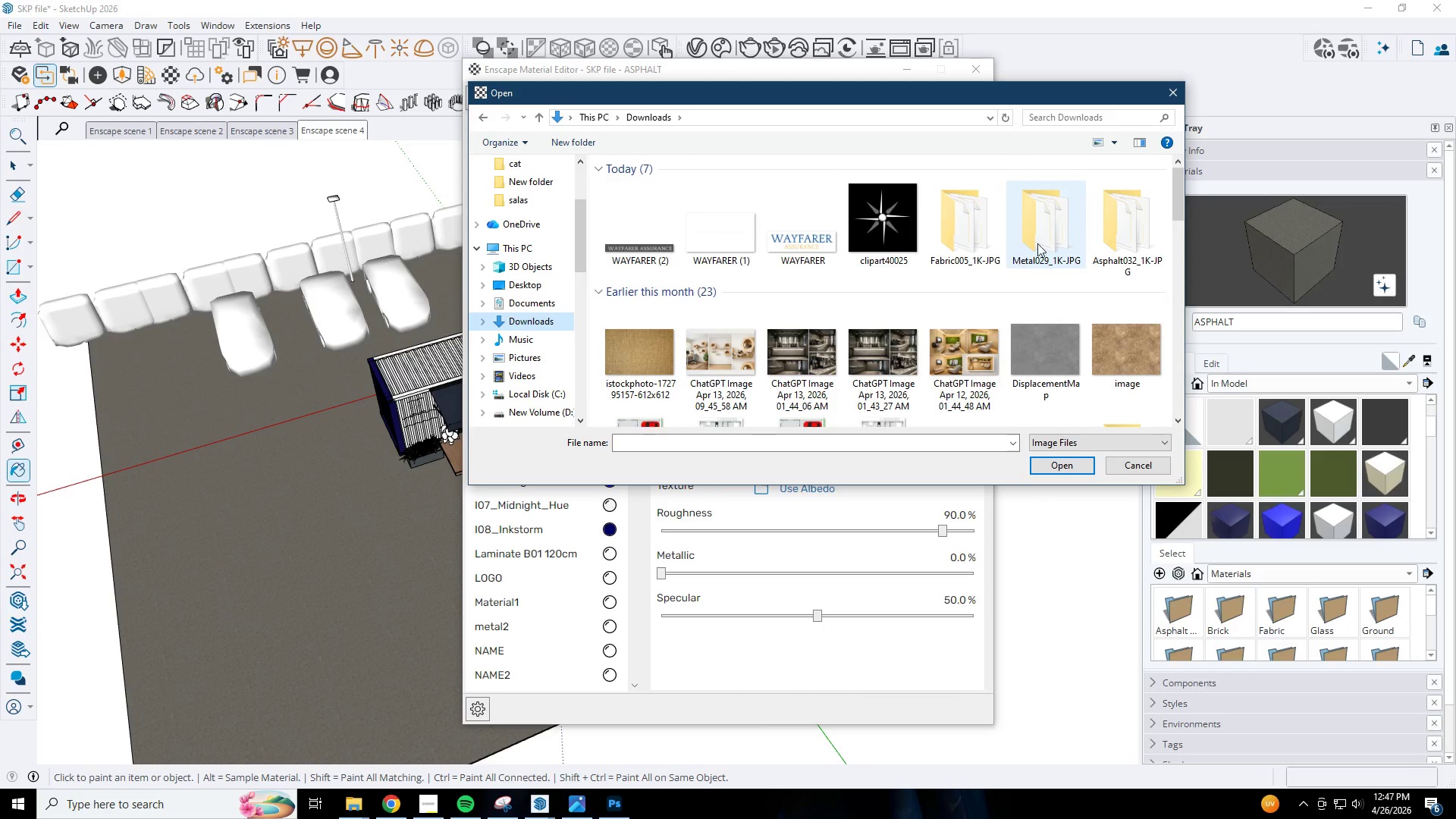 
double_click([1112, 237])
 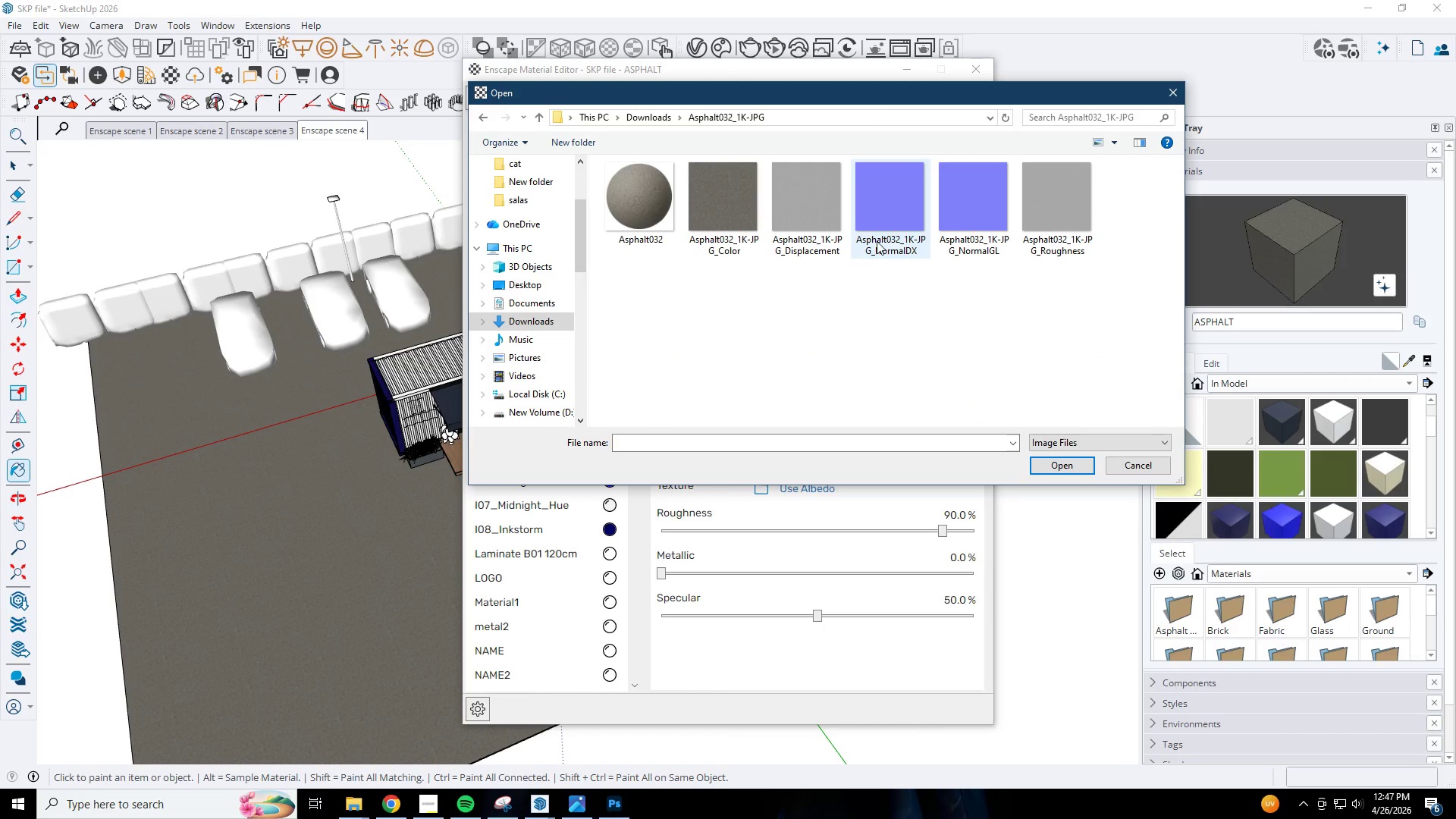 
left_click([851, 228])
 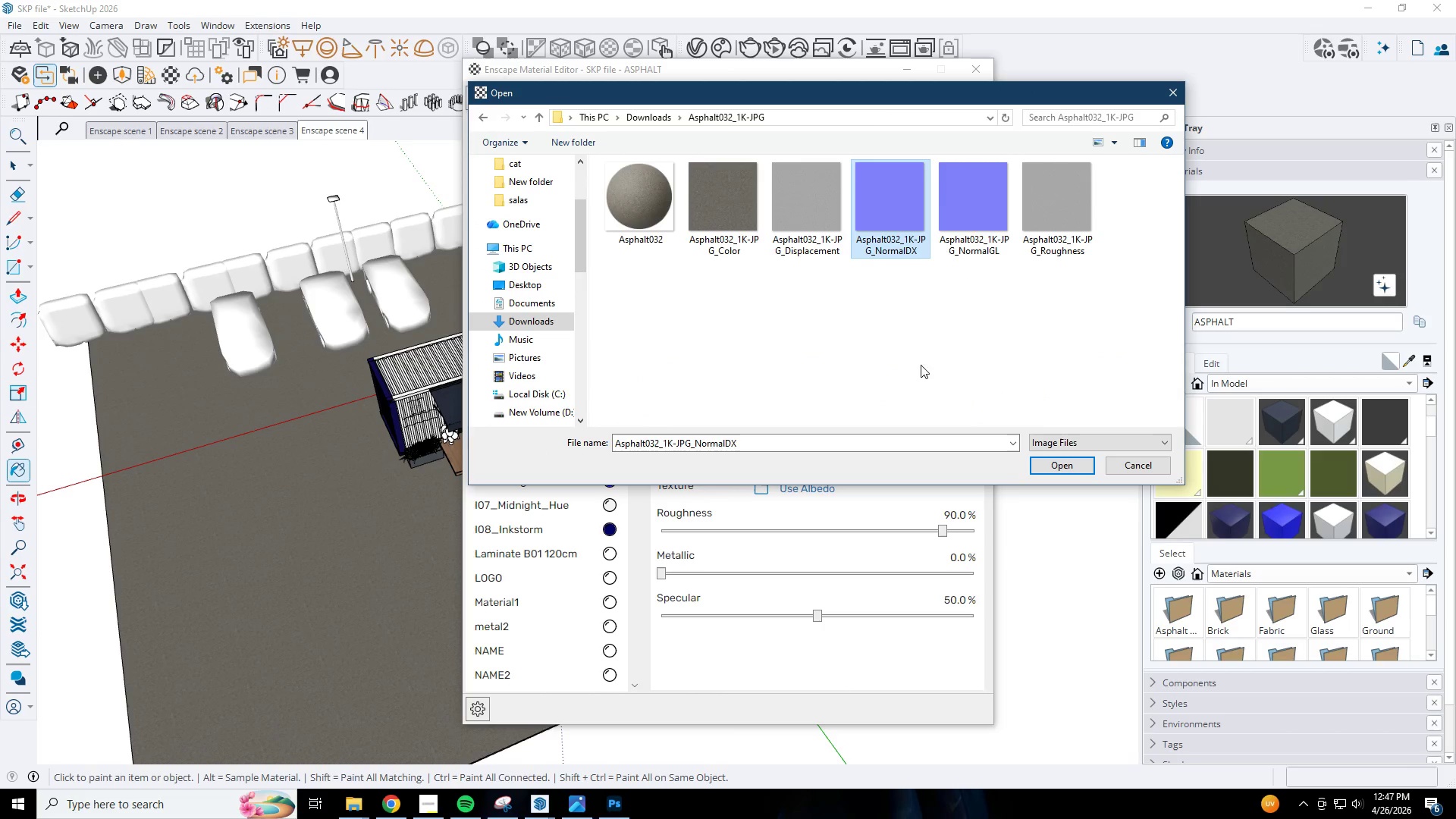 
left_click([797, 238])
 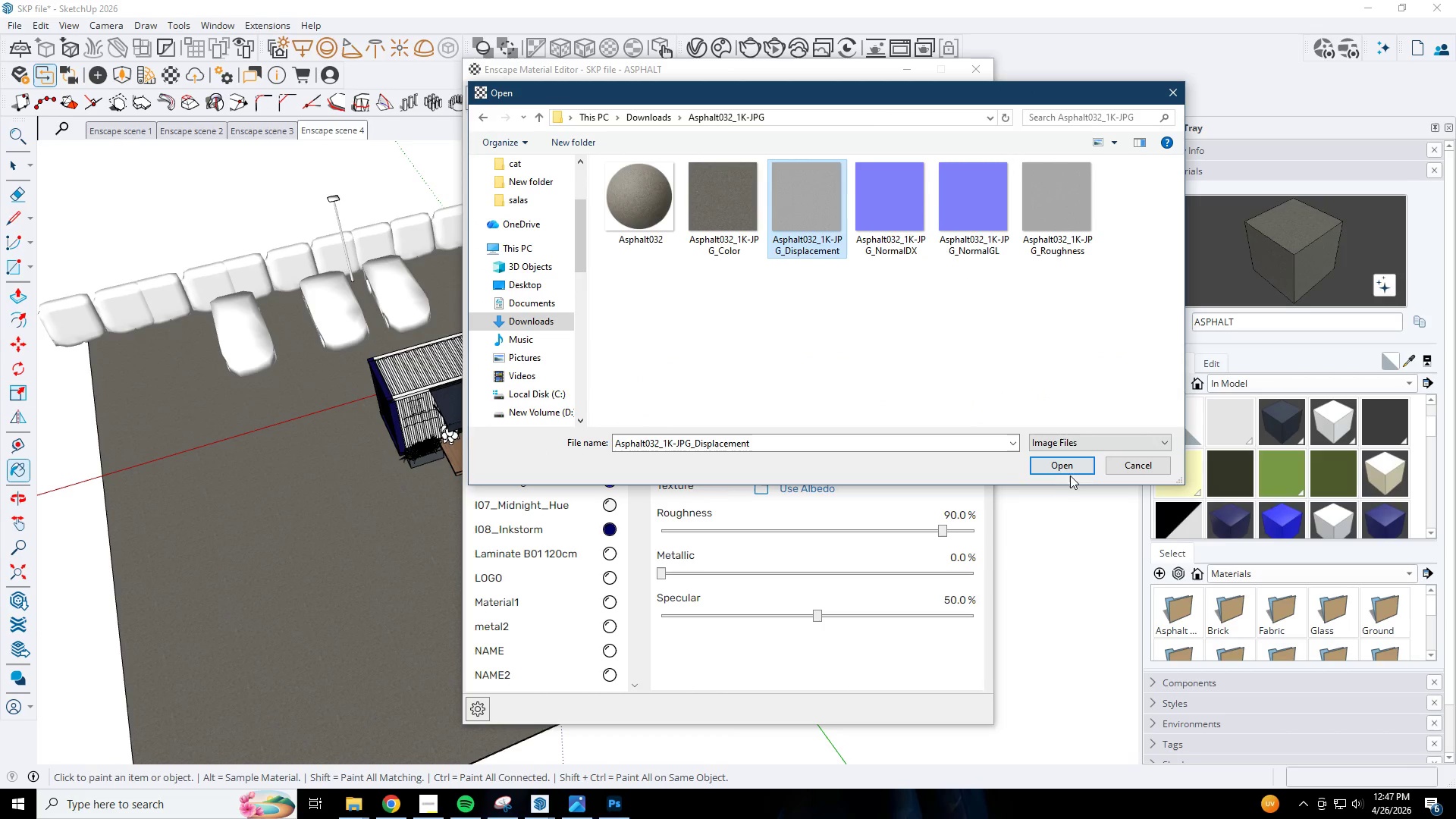 
left_click([1068, 465])
 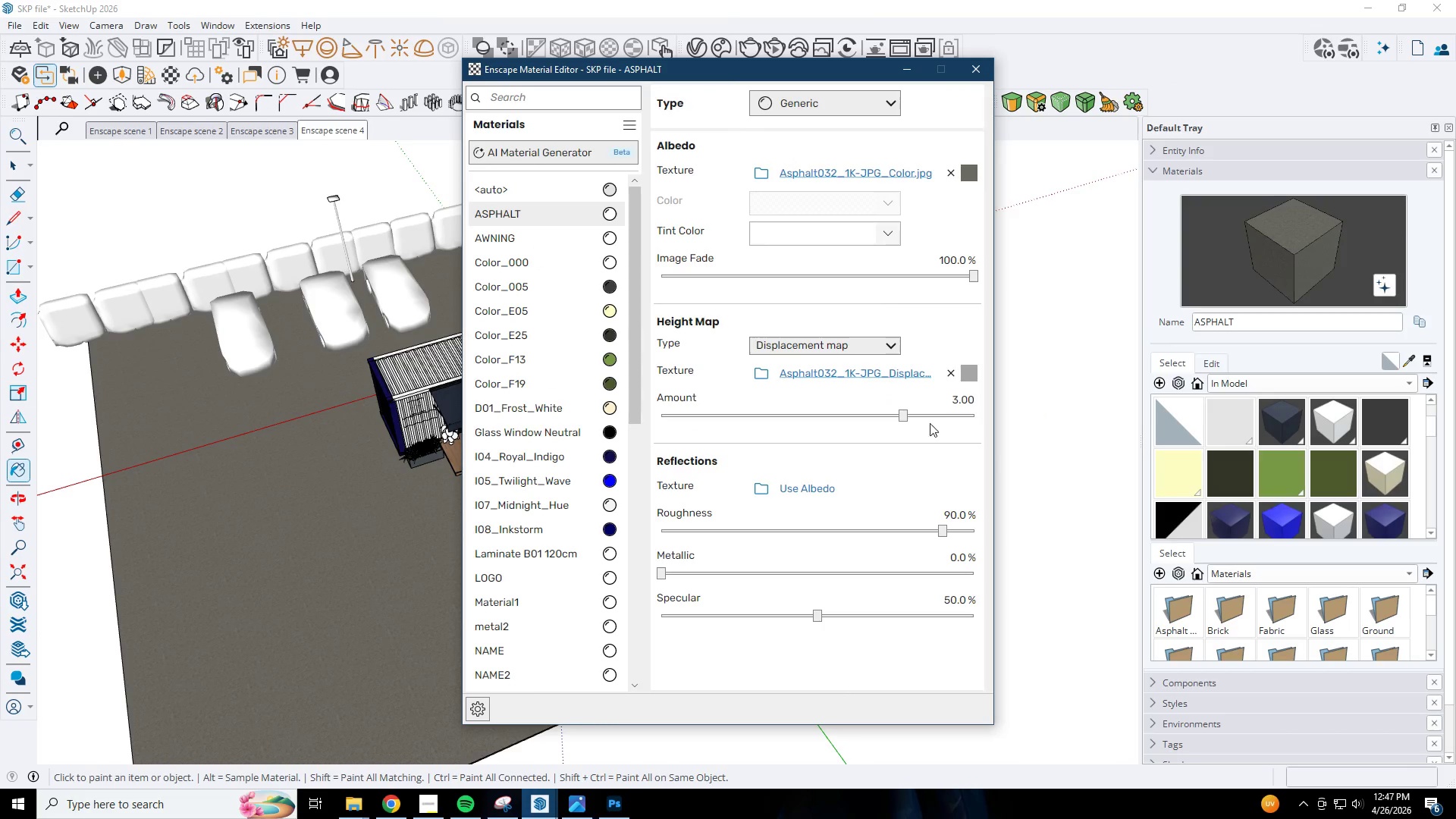 
left_click_drag(start_coordinate=[900, 416], to_coordinate=[890, 421])
 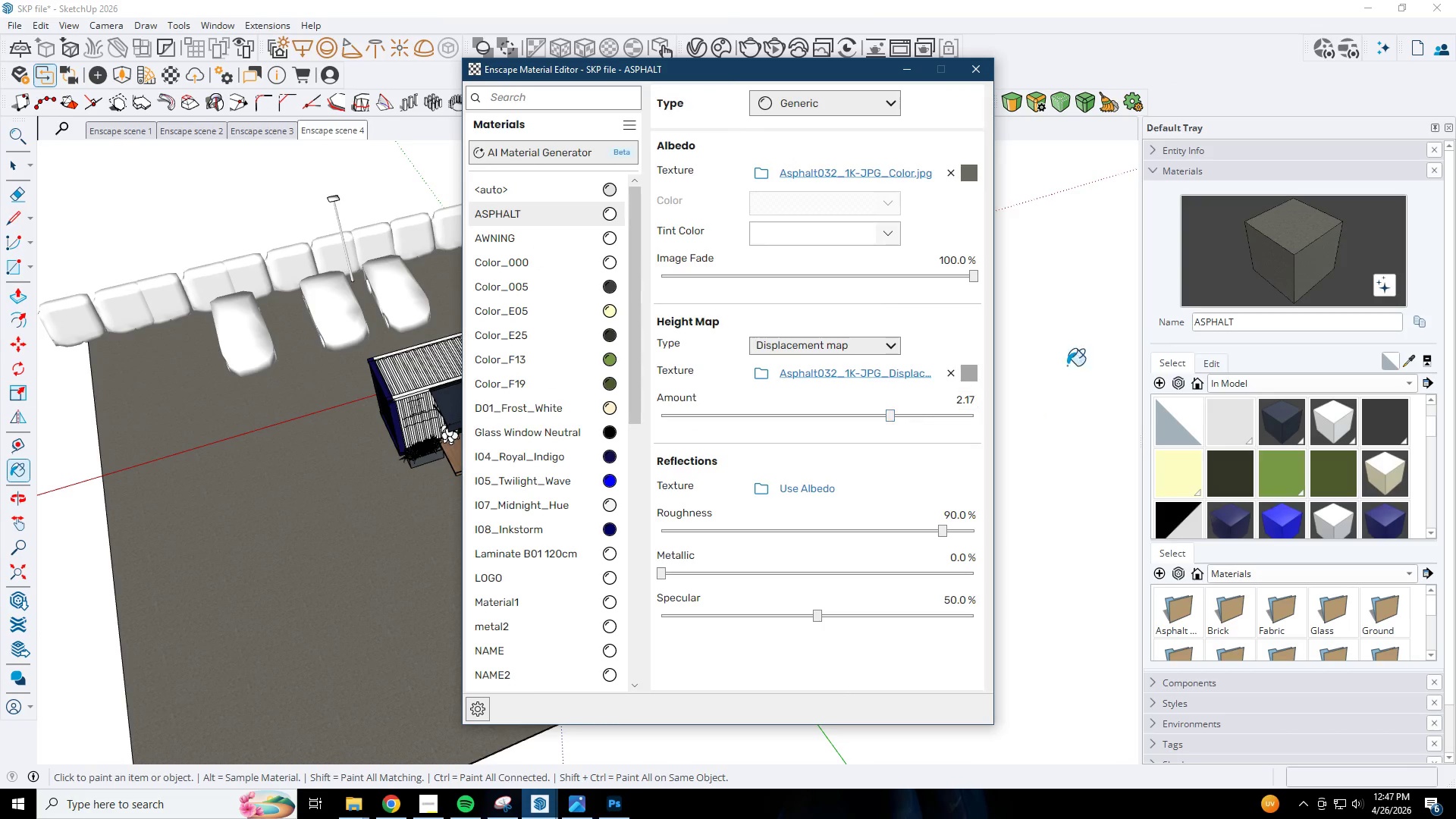 
left_click([1084, 366])
 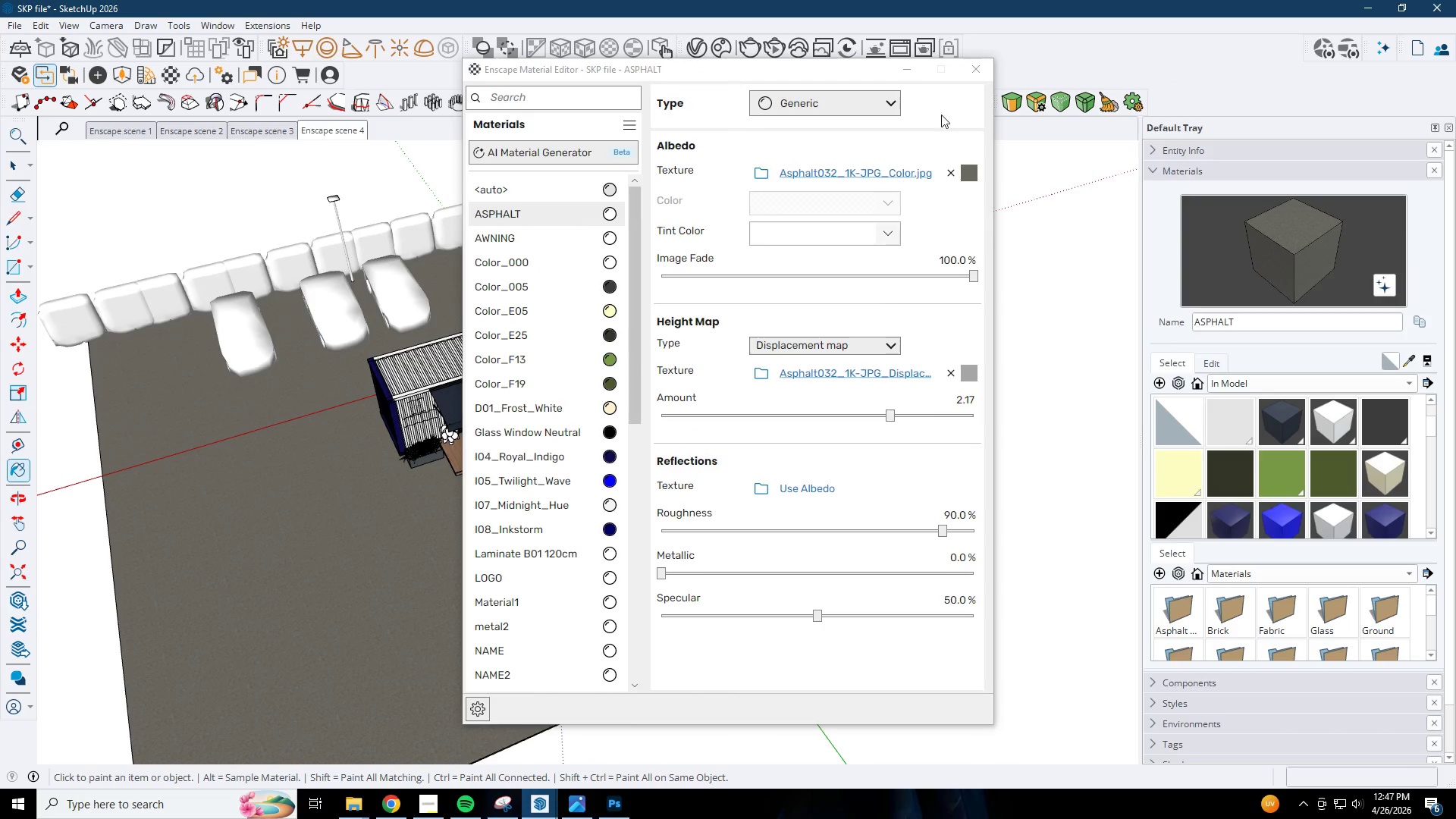 
left_click([913, 70])
 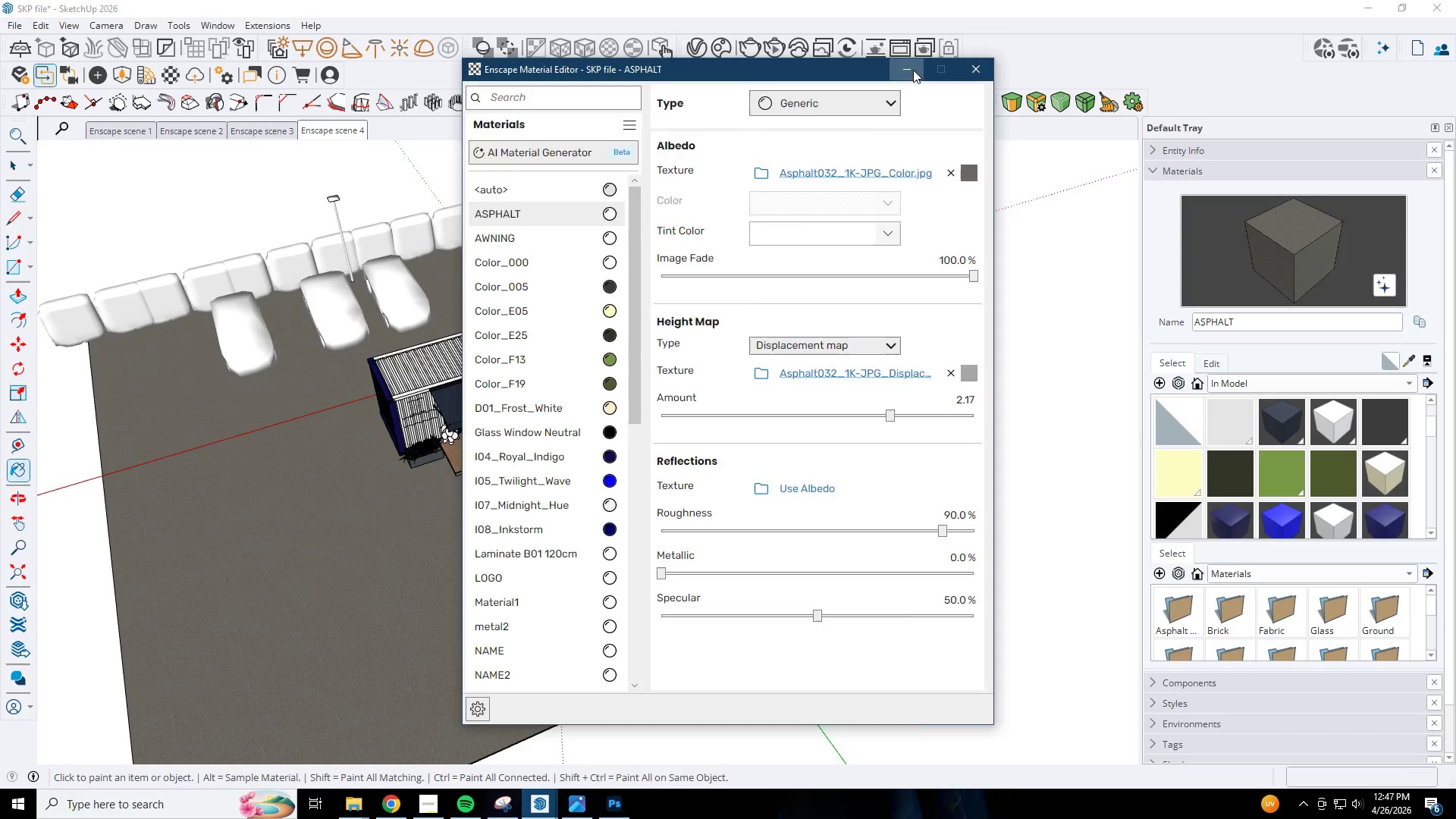 
key(Space)
 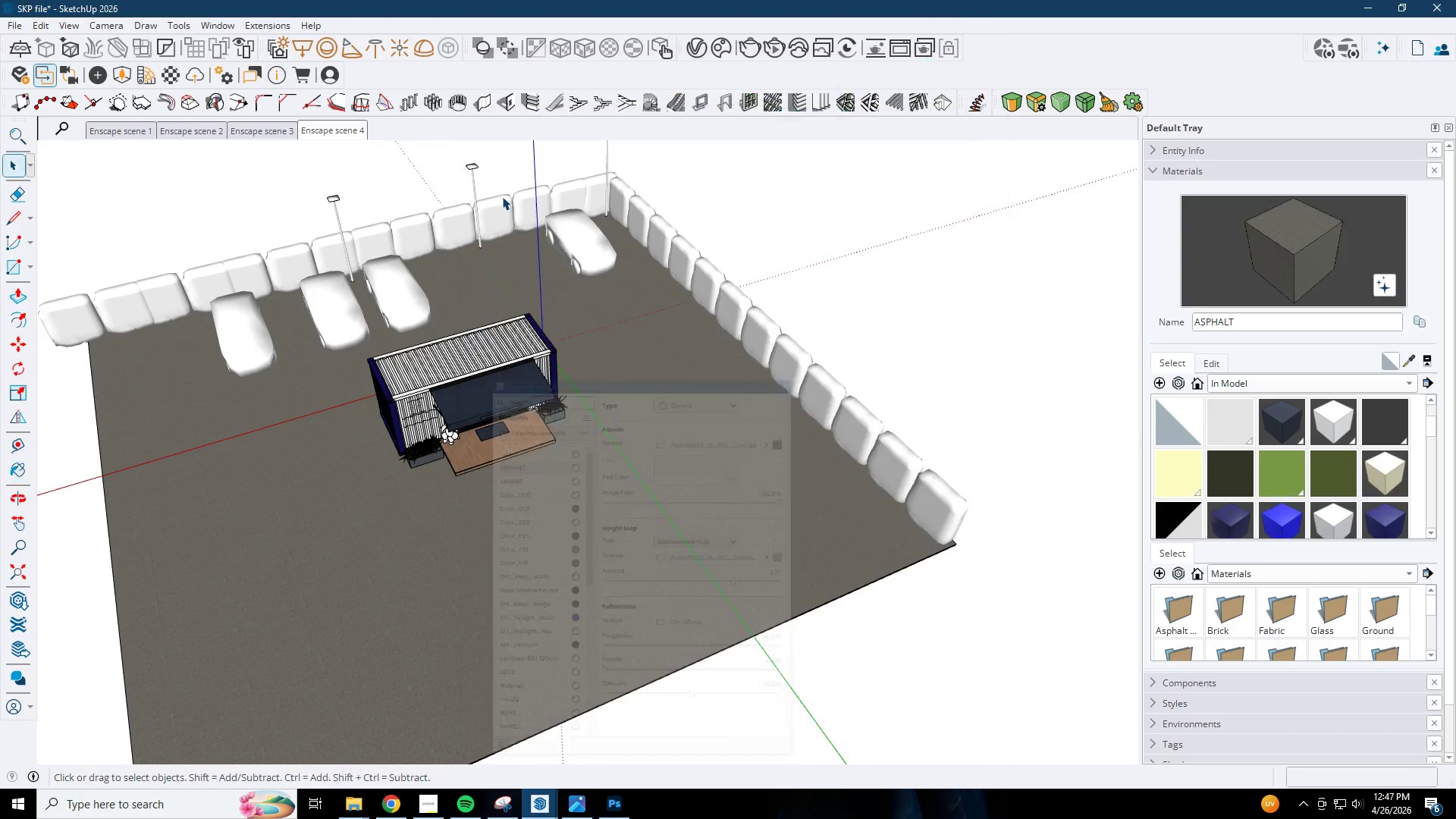 
key(Escape)
 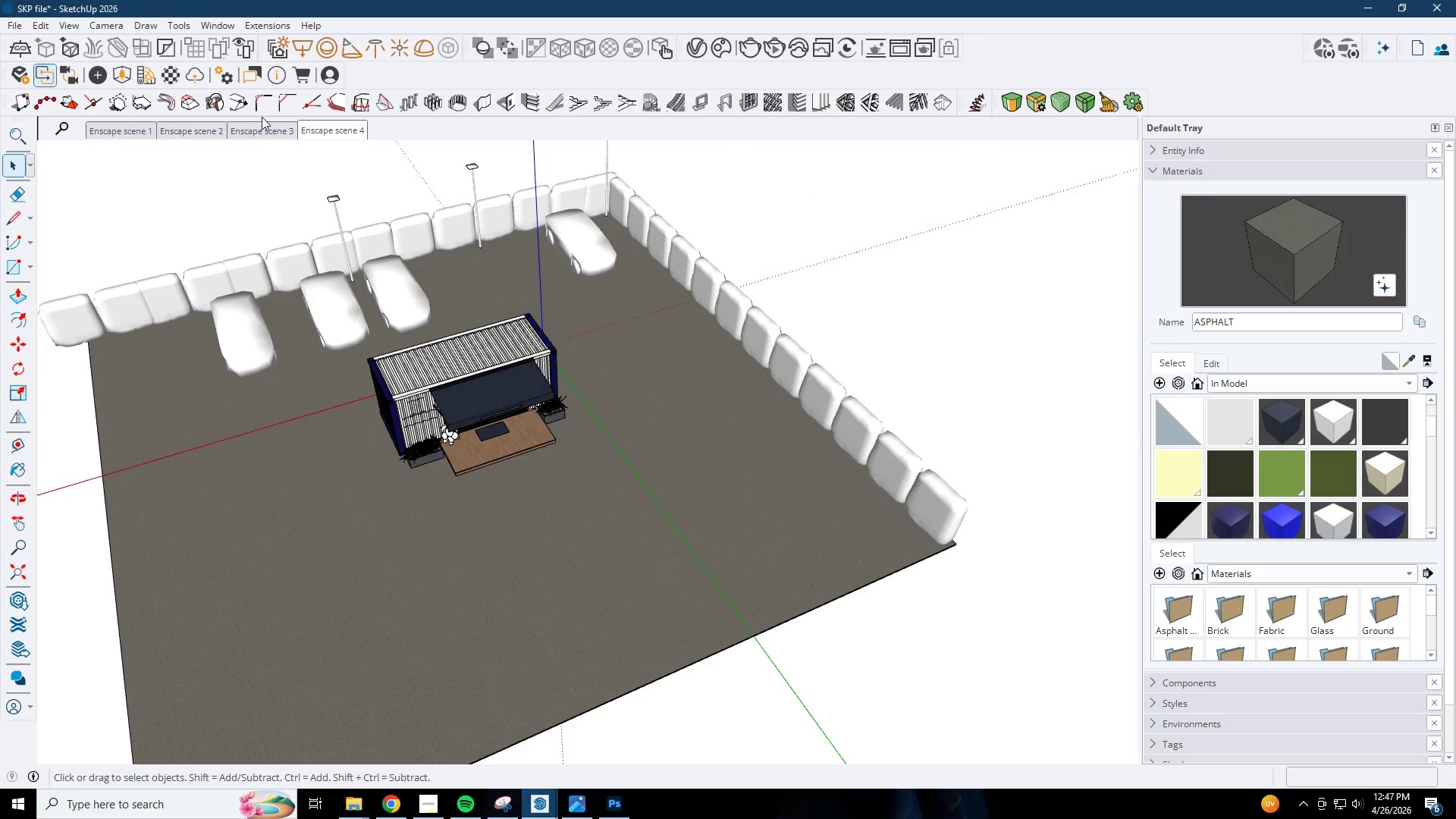 
key(Escape)
 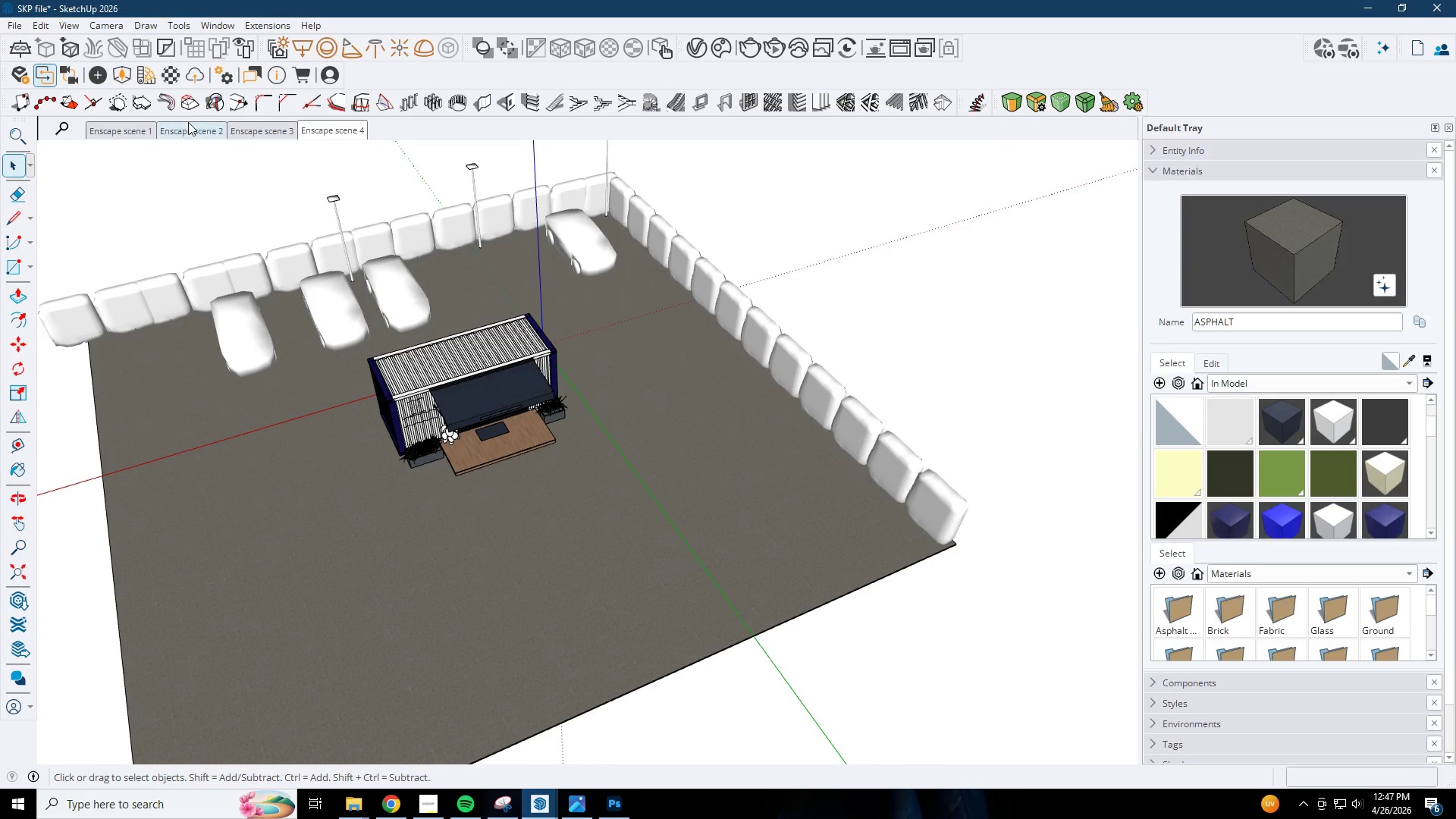 
key(Escape)
 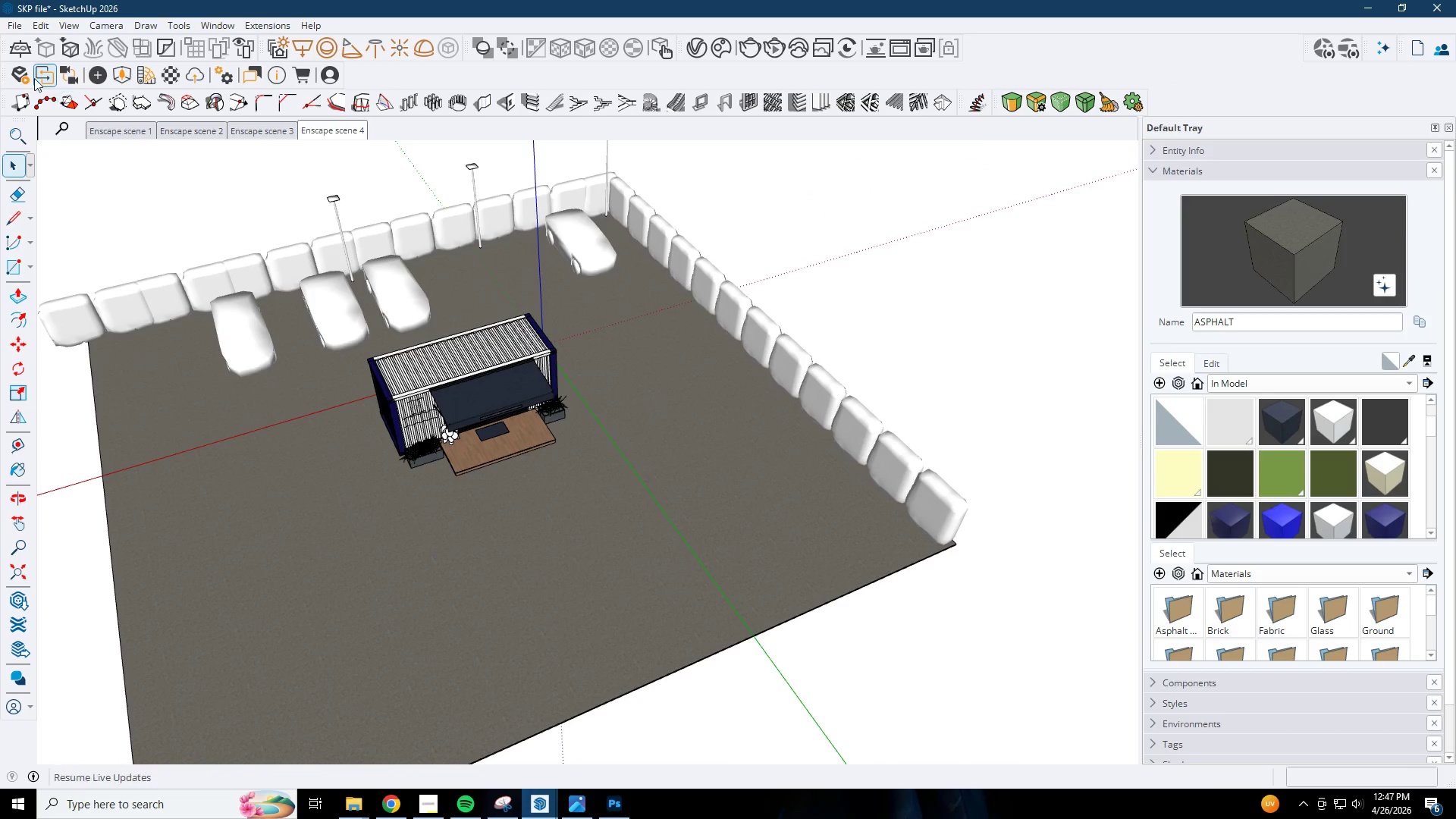 
left_click([27, 74])
 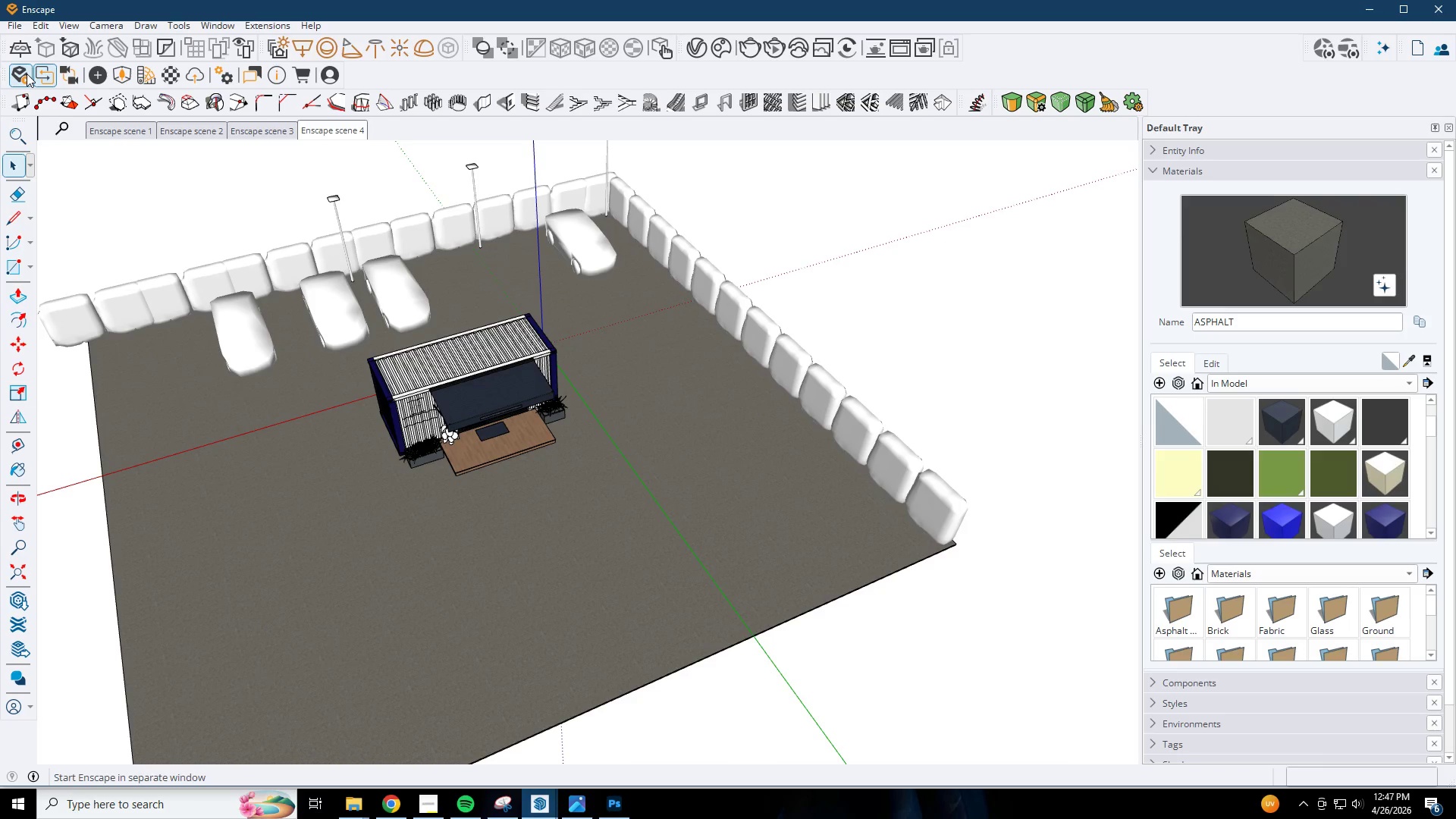 
scroll: coordinate [528, 376], scroll_direction: down, amount: 7.0
 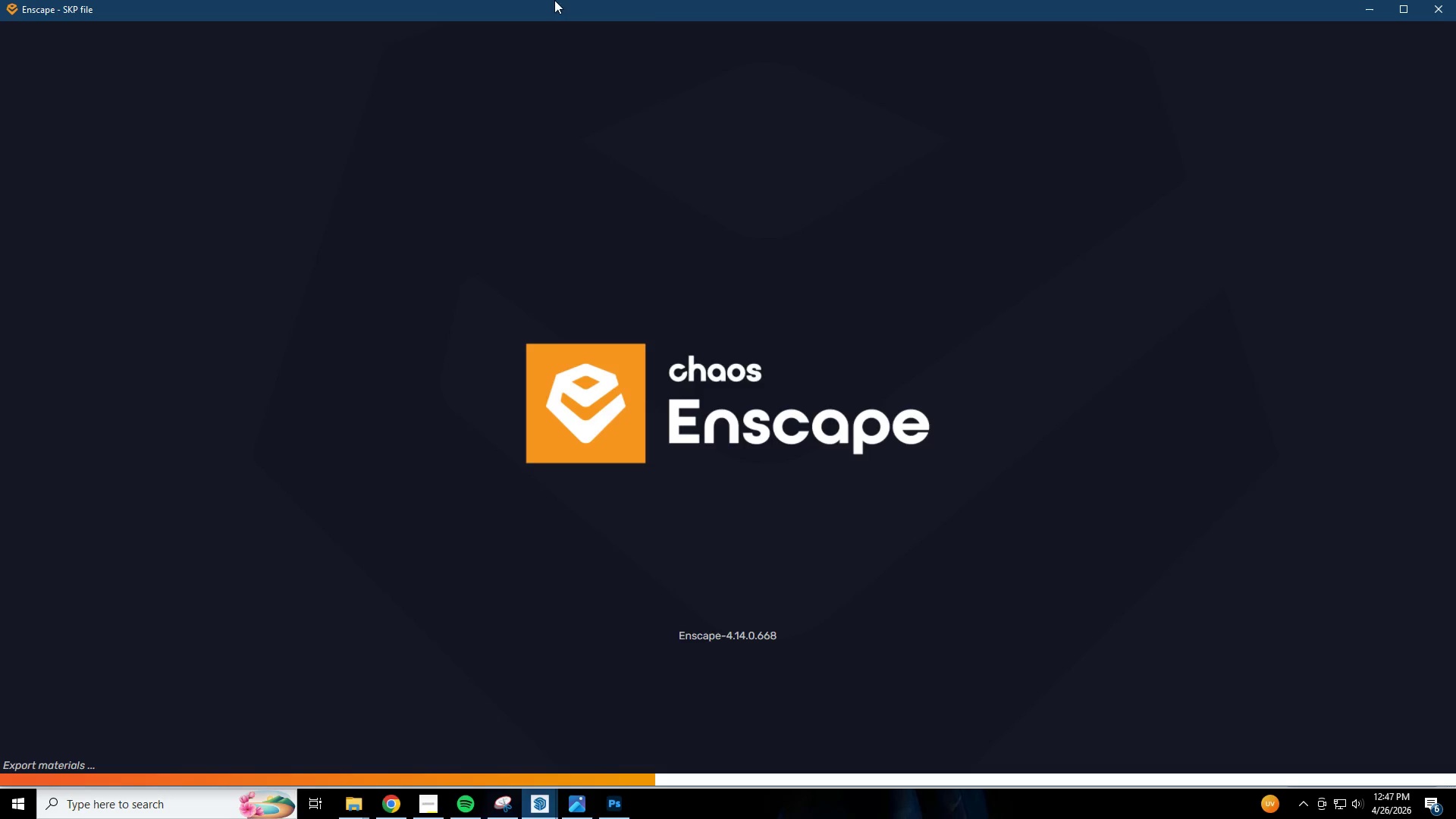 
left_click([1375, 14])
 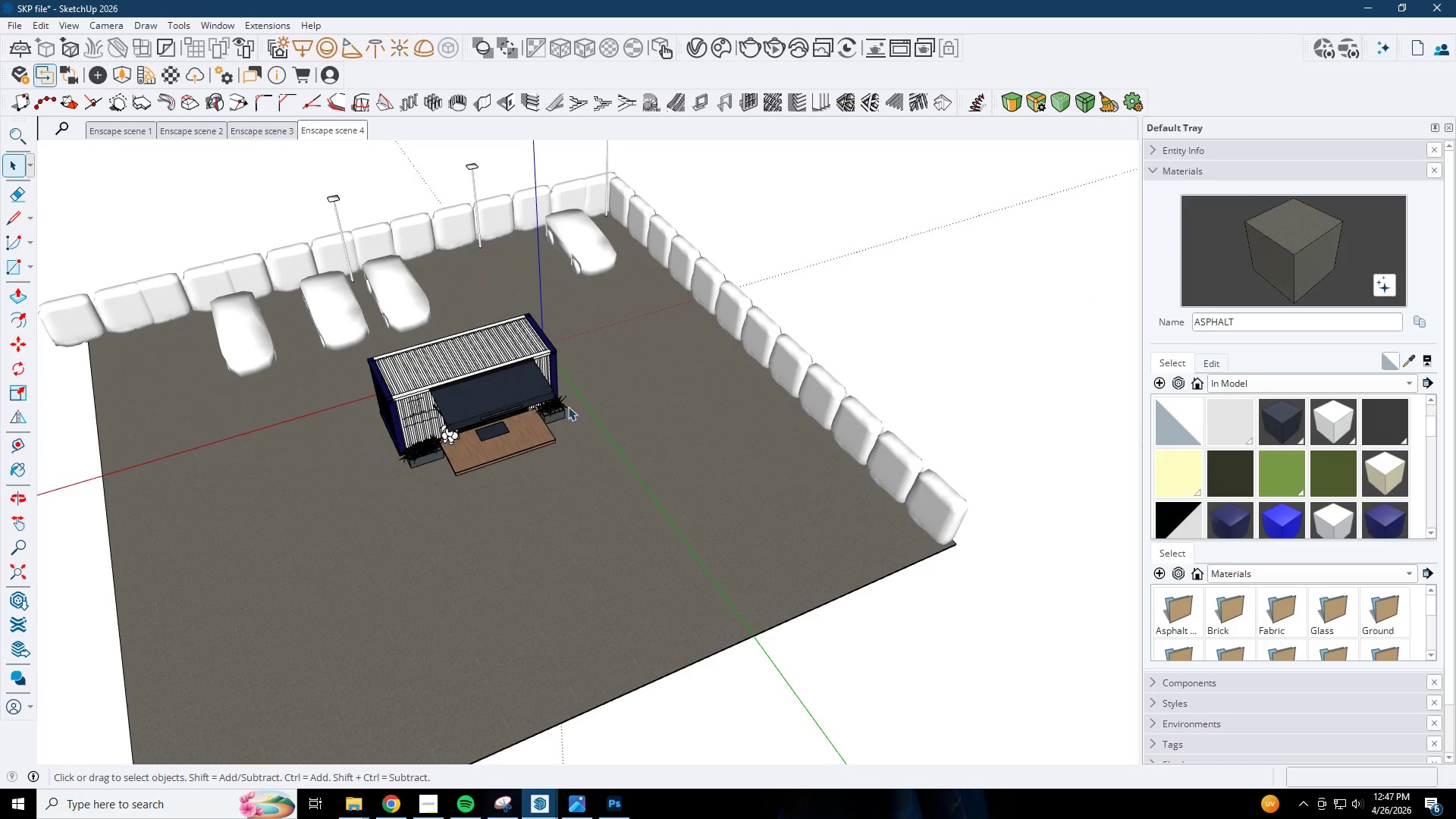 
key(Control+ControlLeft)
 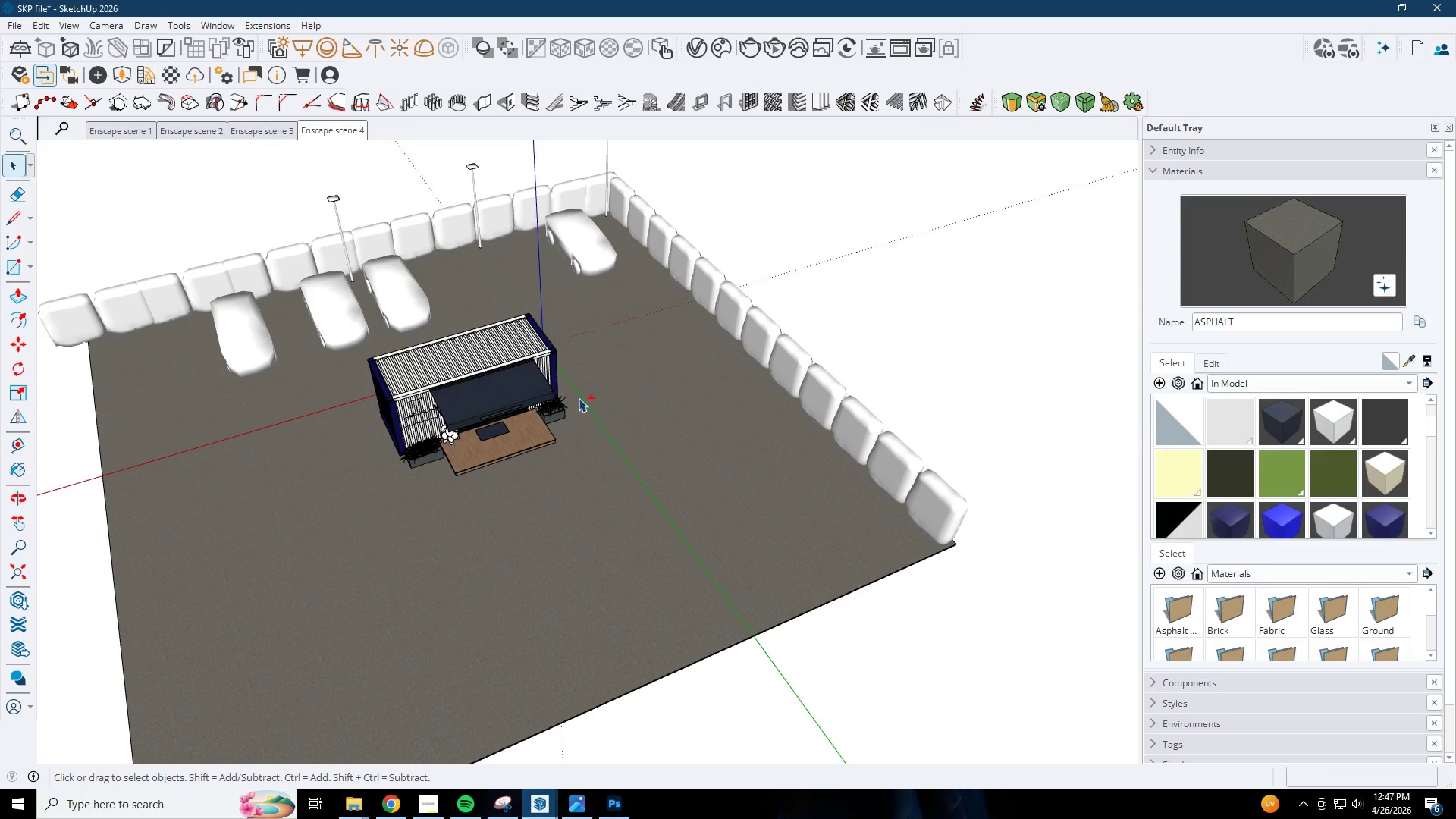 
key(Control+S)
 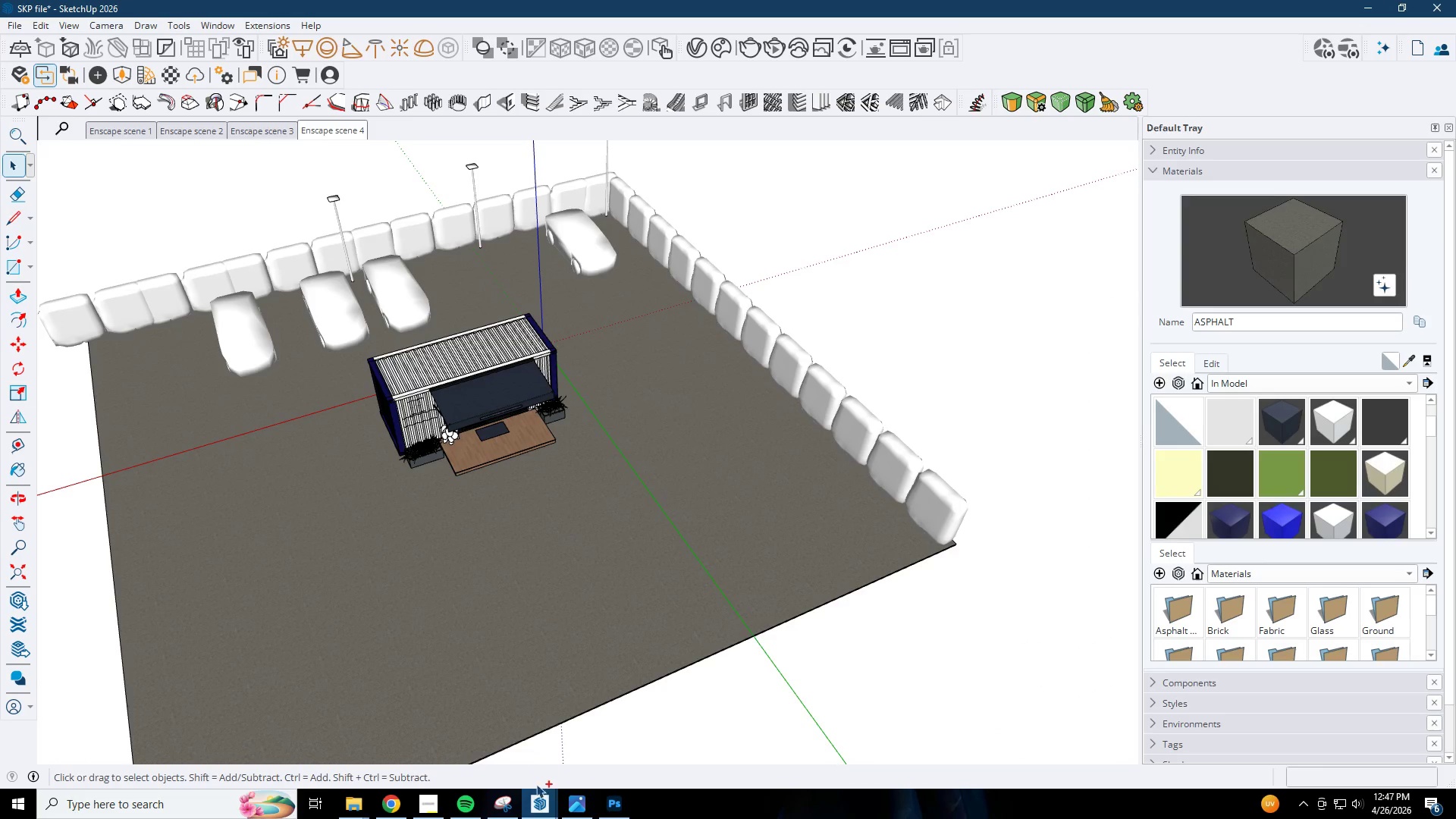 
left_click([460, 807])
 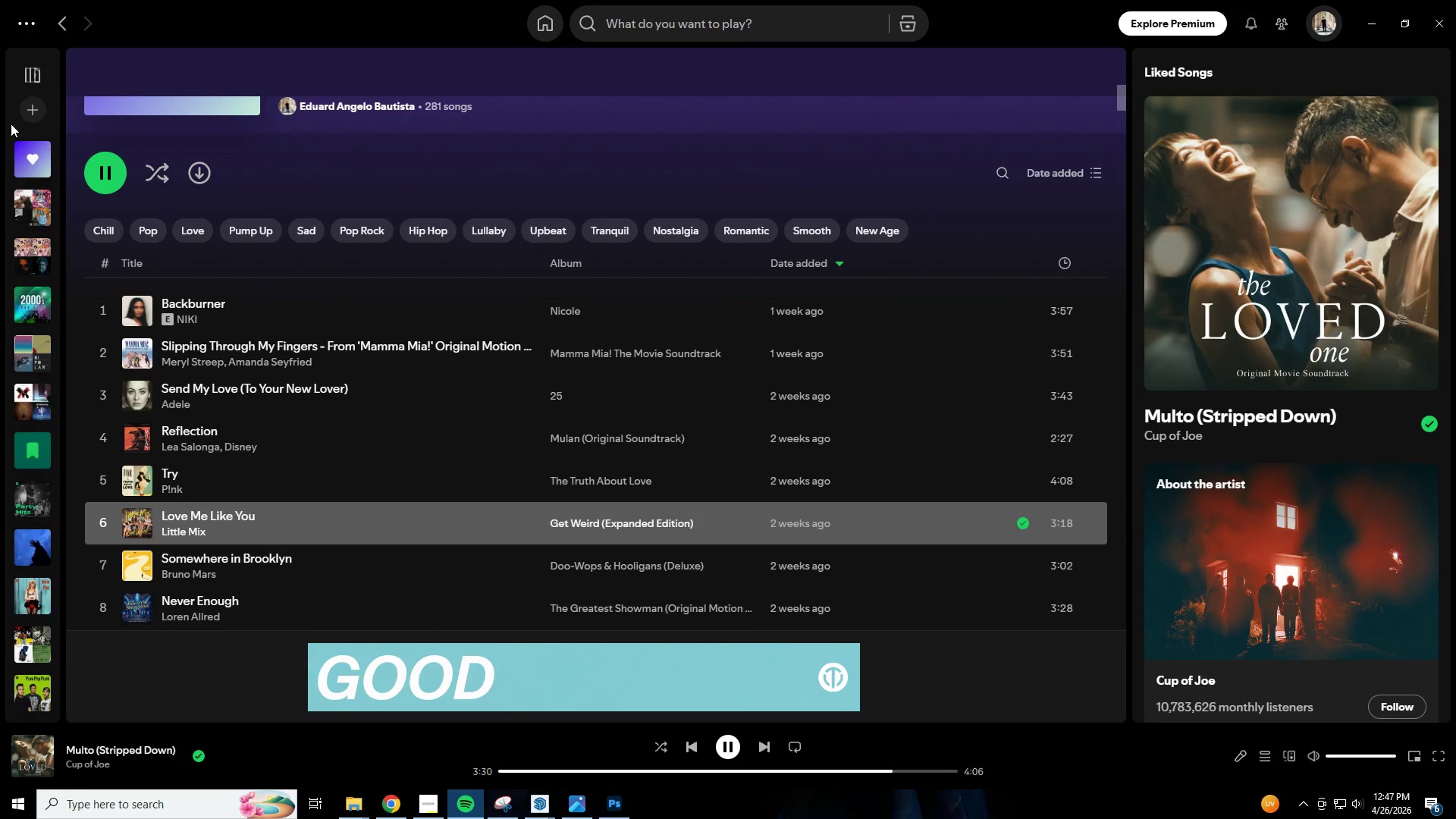 
left_click([773, 24])
 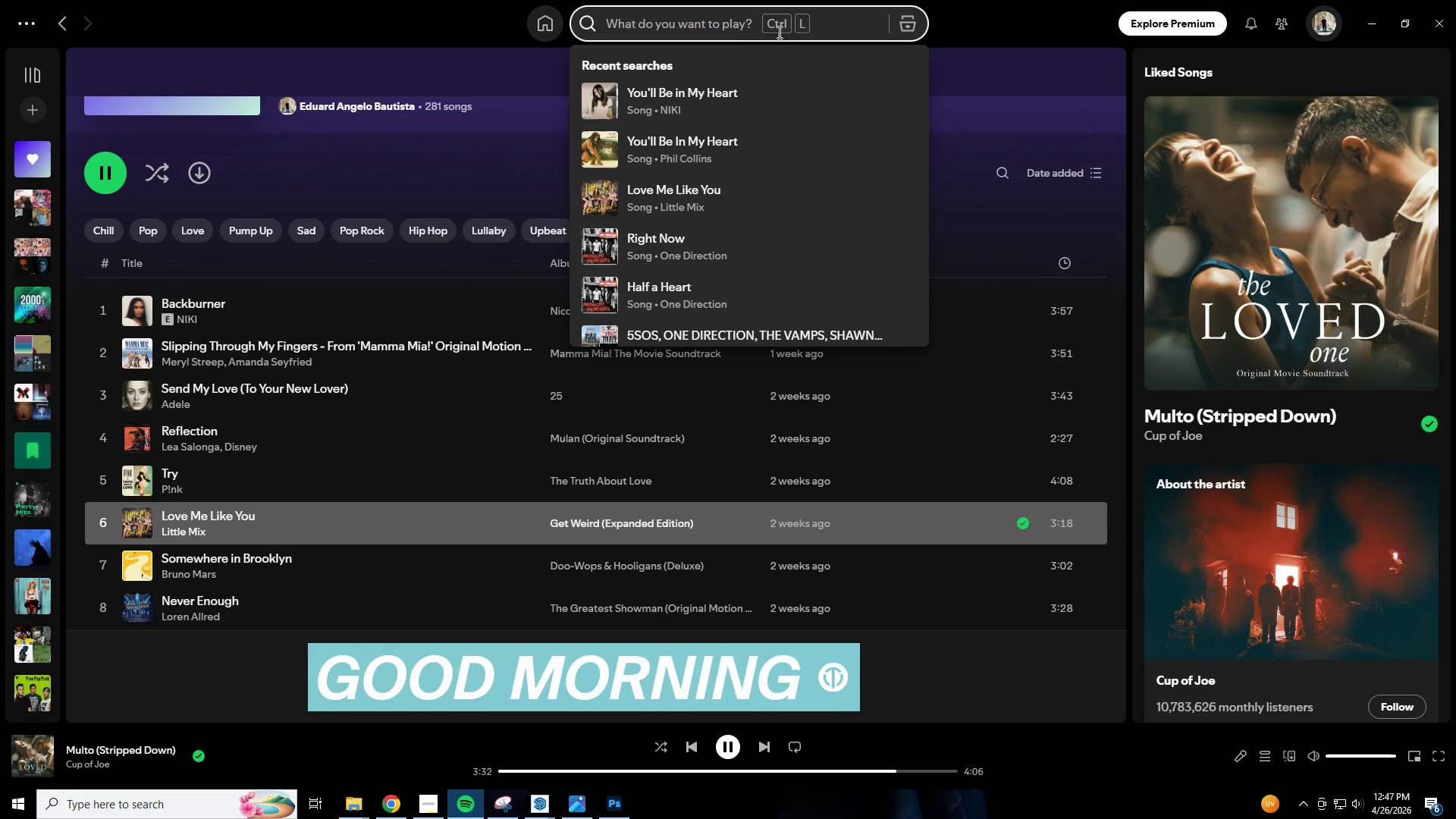 
scroll: coordinate [252, 488], scroll_direction: down, amount: 9.0
 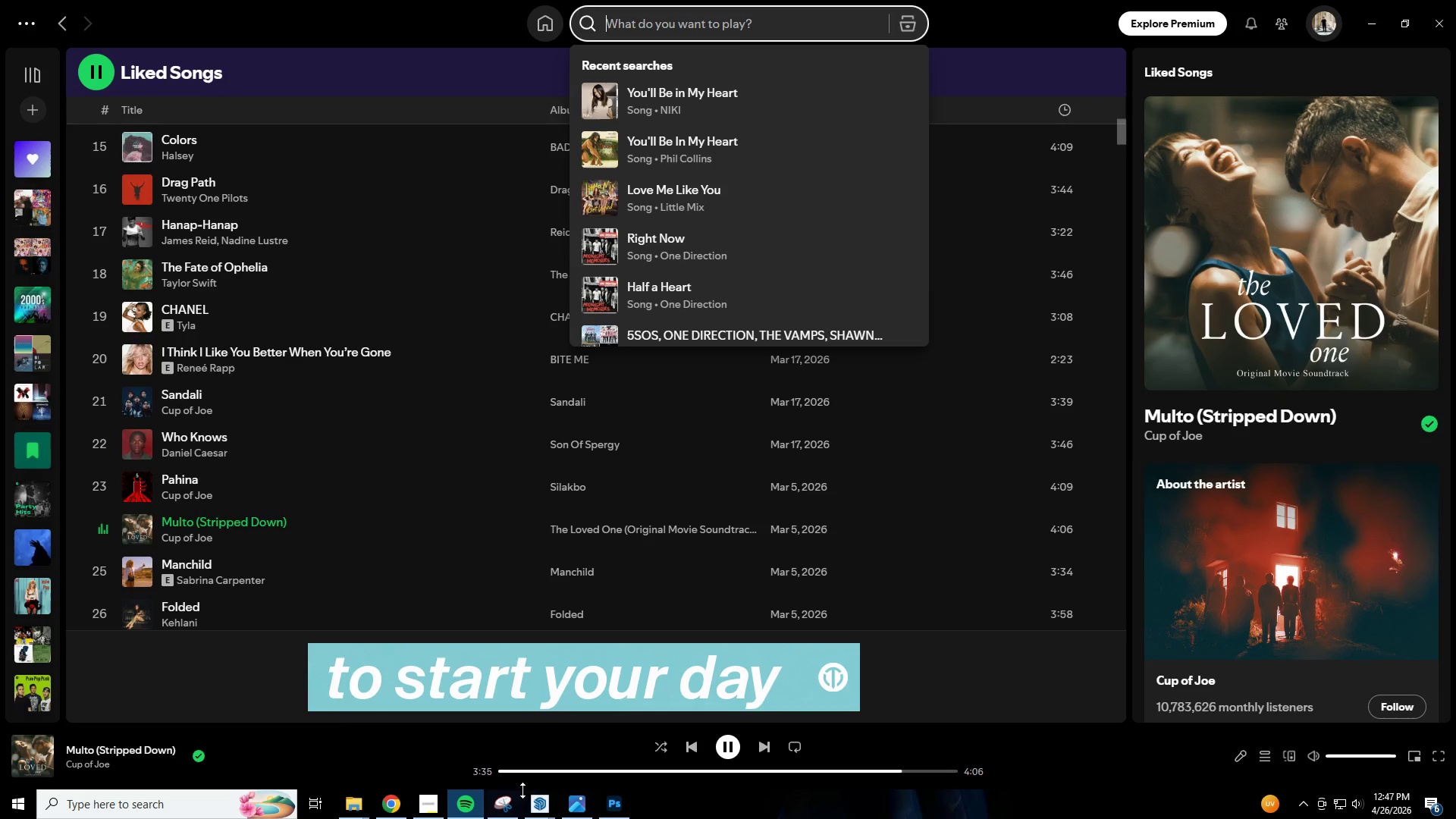 
left_click([461, 811])
 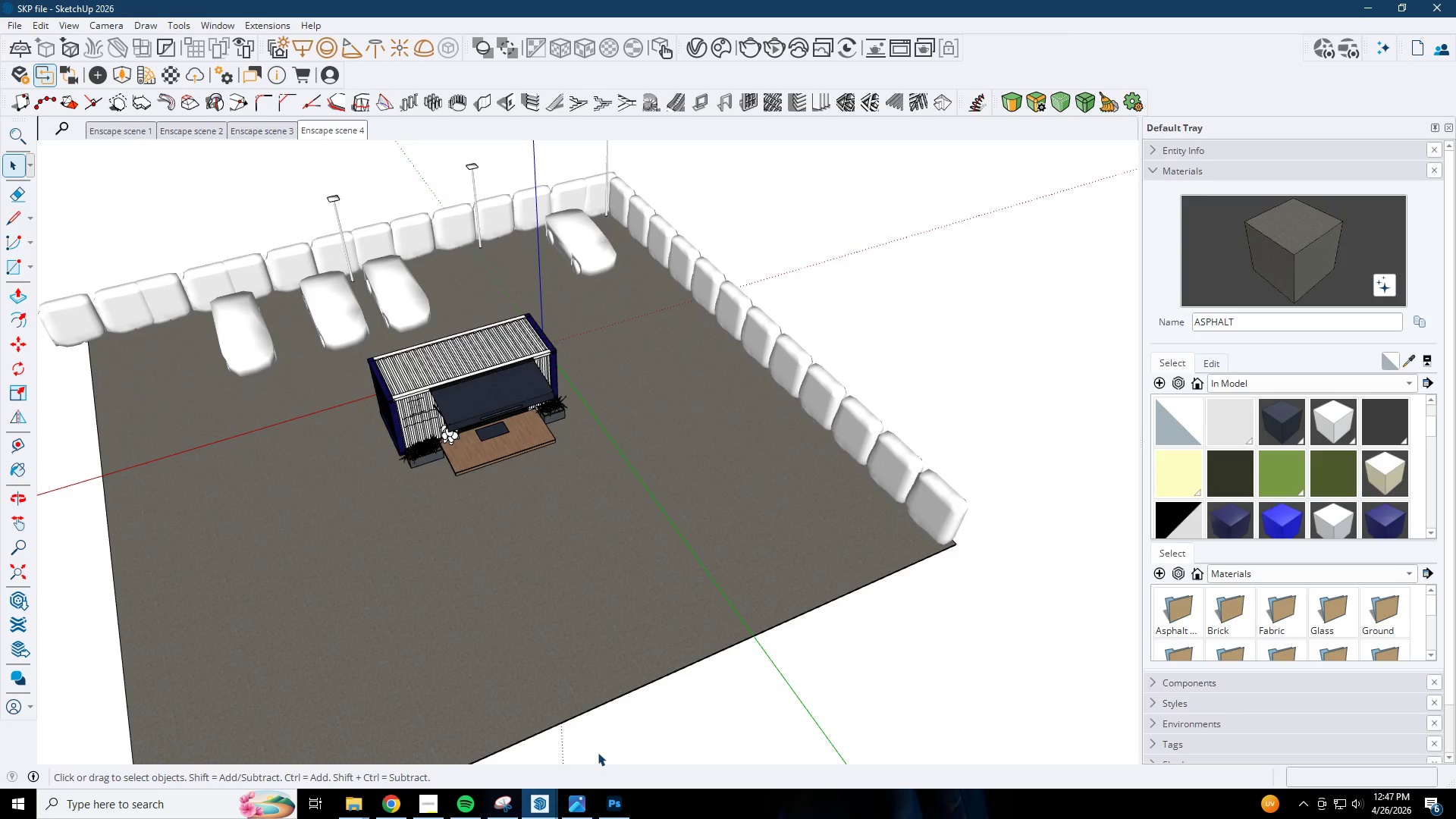 
left_click([551, 791])
 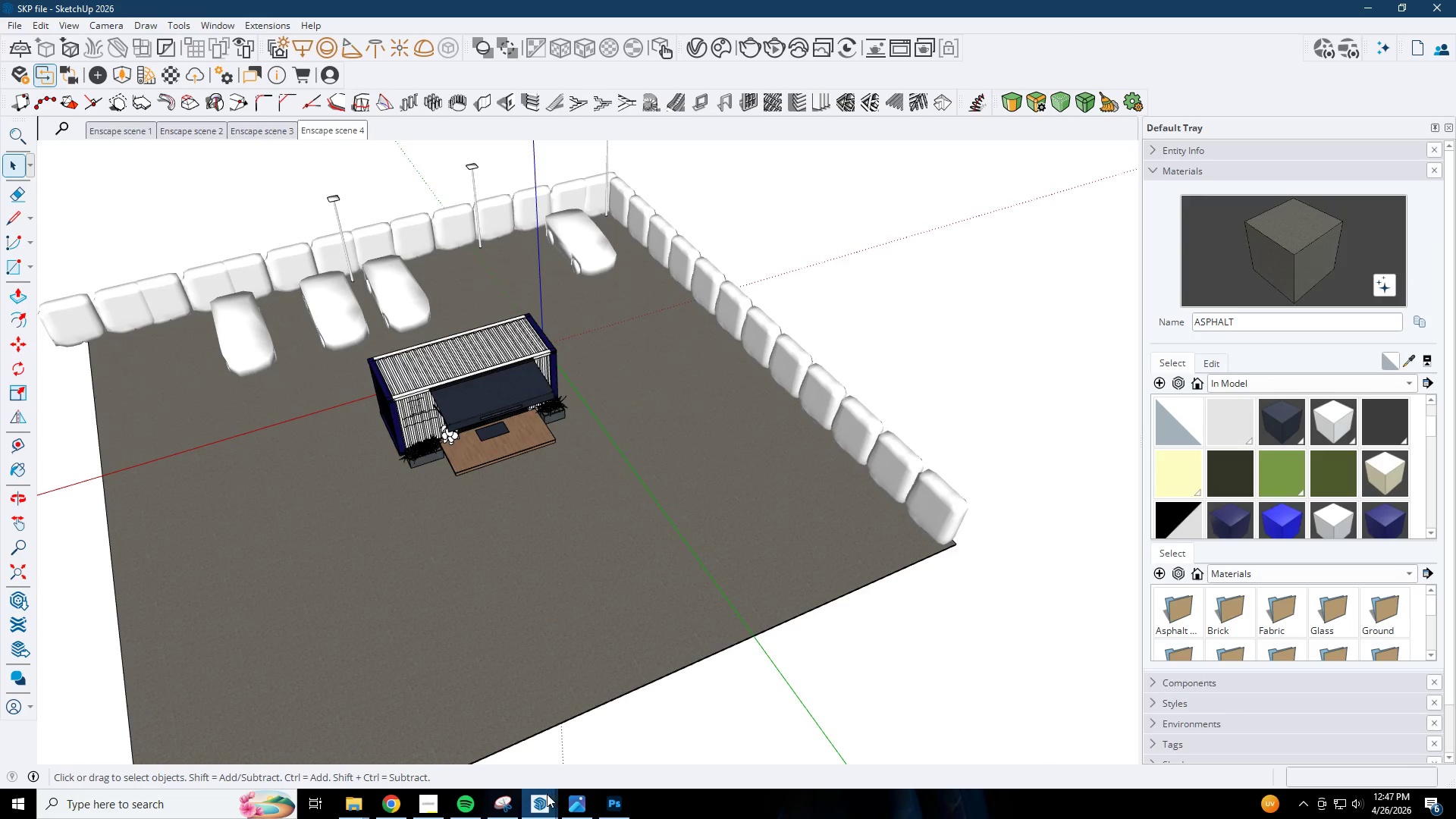 
left_click([544, 799])
 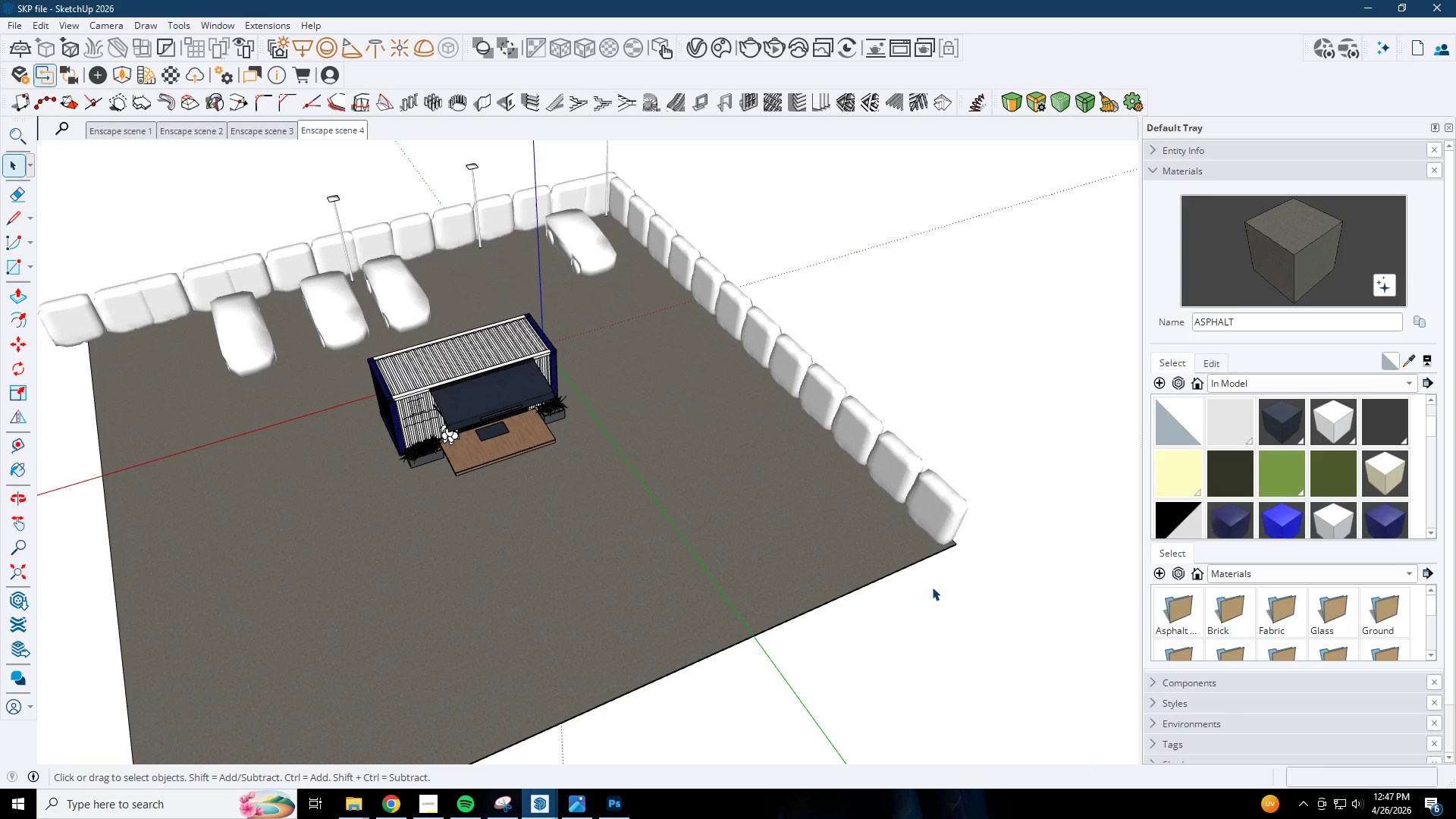 
left_click([911, 504])
 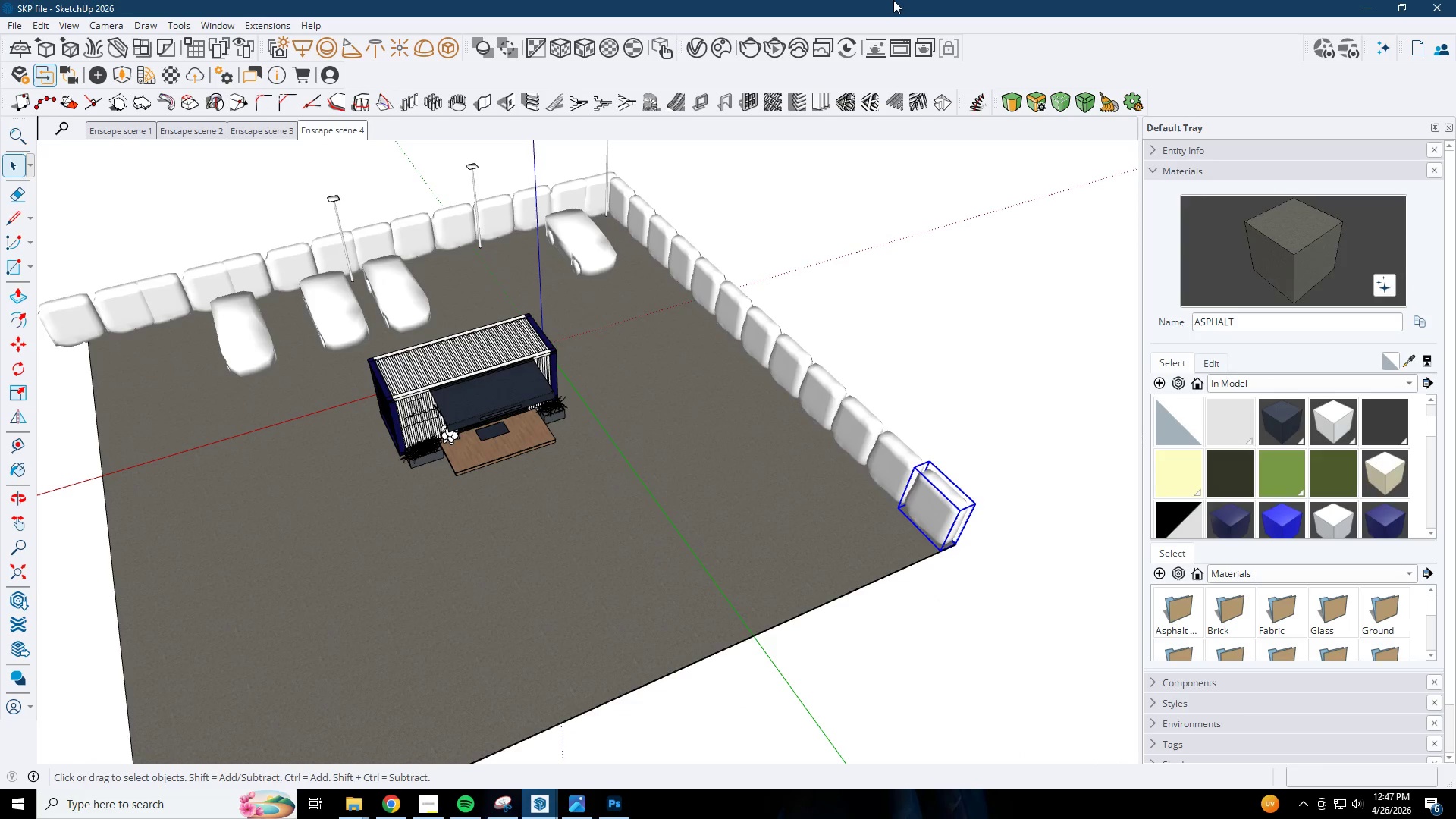 
scroll: coordinate [791, 277], scroll_direction: down, amount: 4.0
 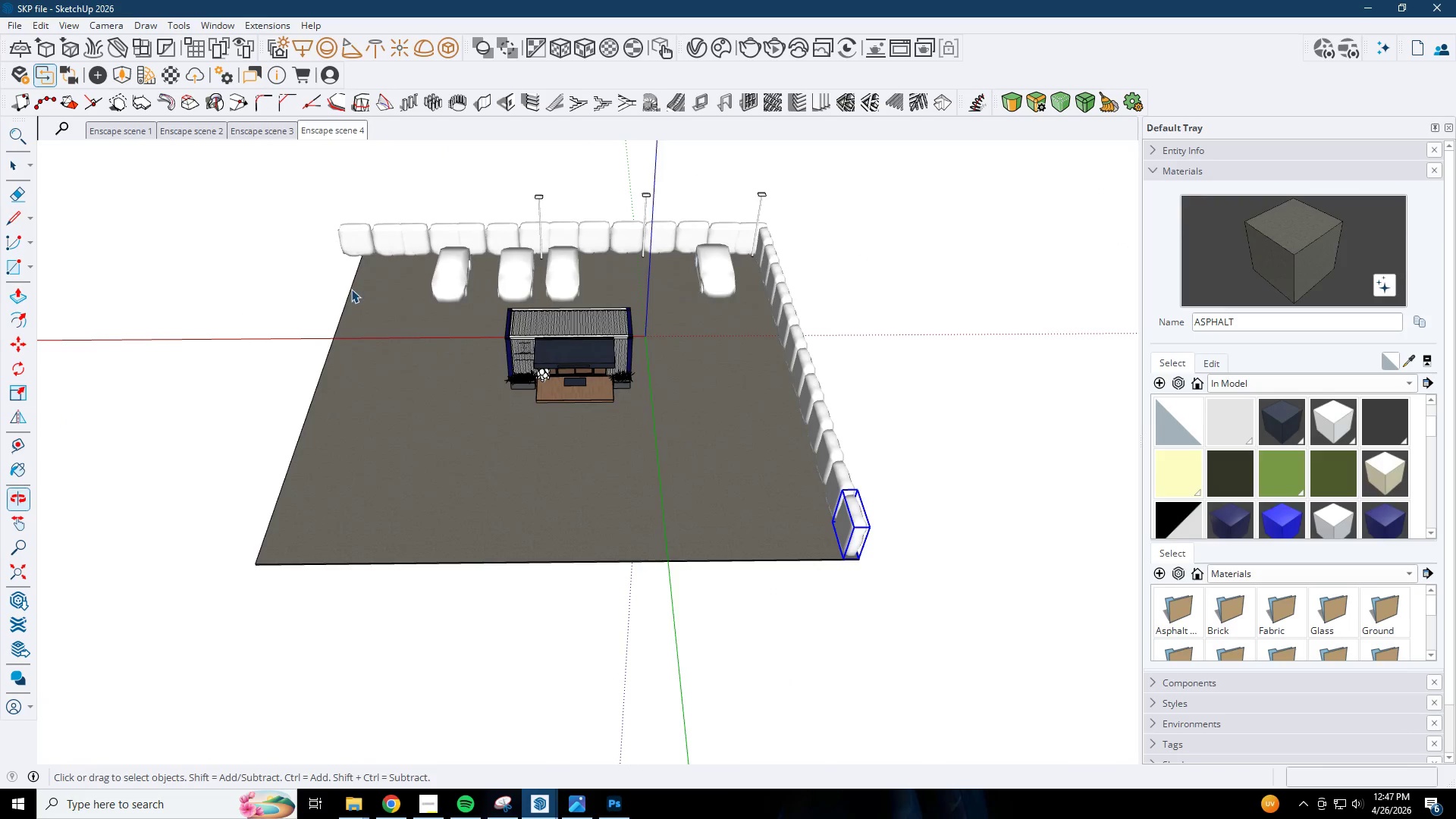 
left_click_drag(start_coordinate=[288, 315], to_coordinate=[842, 171])
 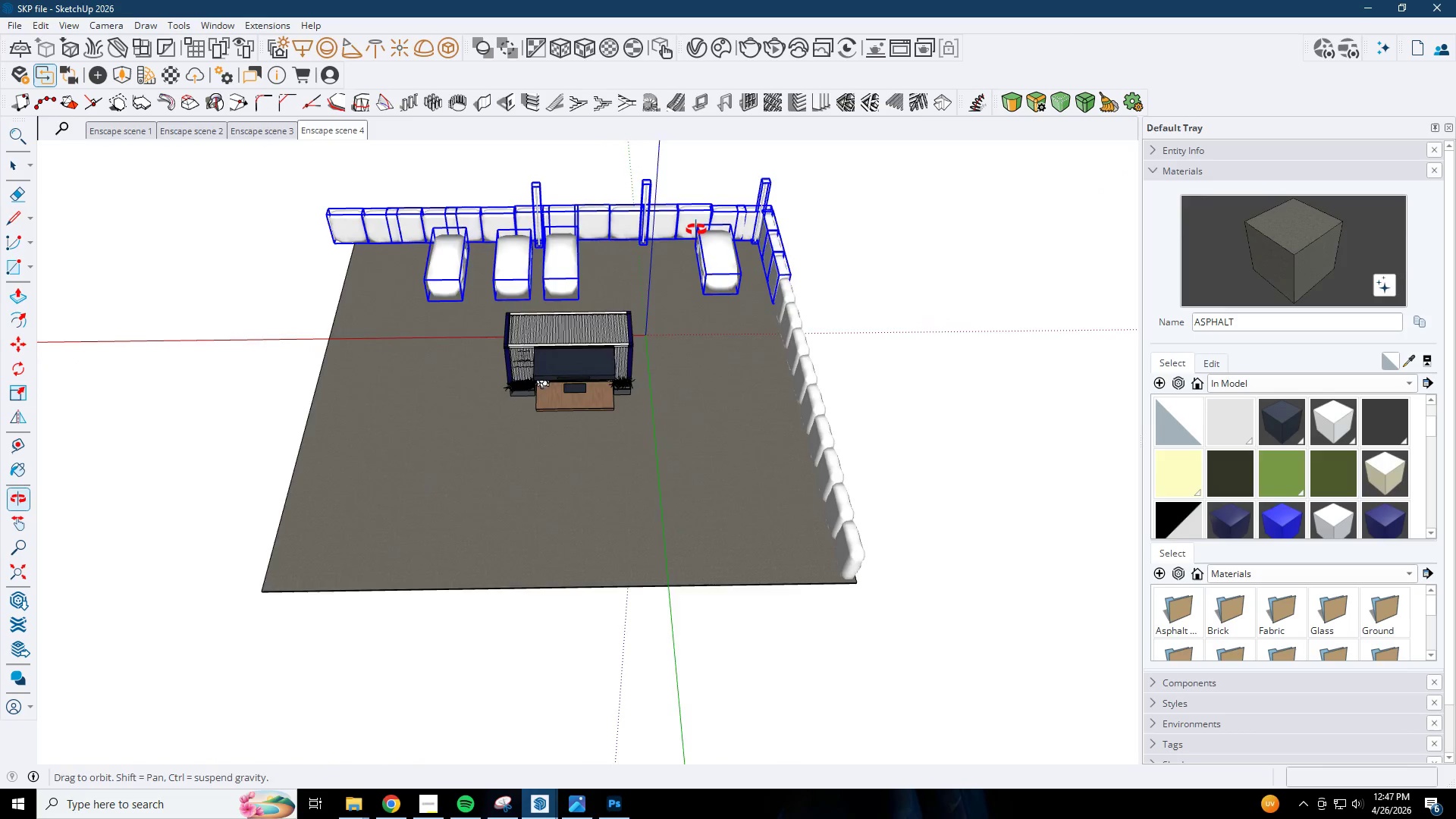 
hold_key(key=ControlLeft, duration=1.33)
left_click_drag(start_coordinate=[764, 649], to_coordinate=[944, 229])
 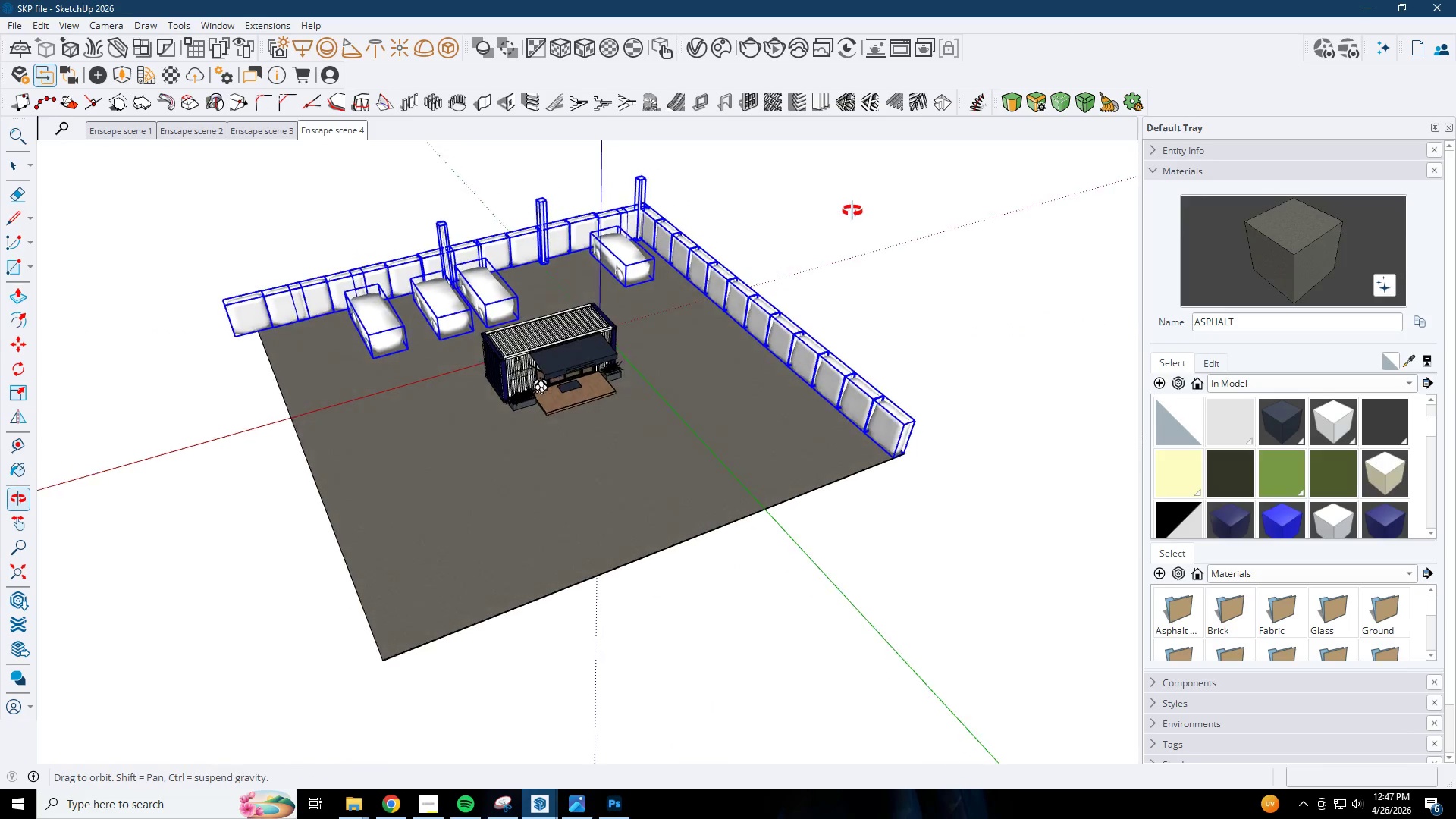 
scroll: coordinate [531, 272], scroll_direction: up, amount: 5.0
 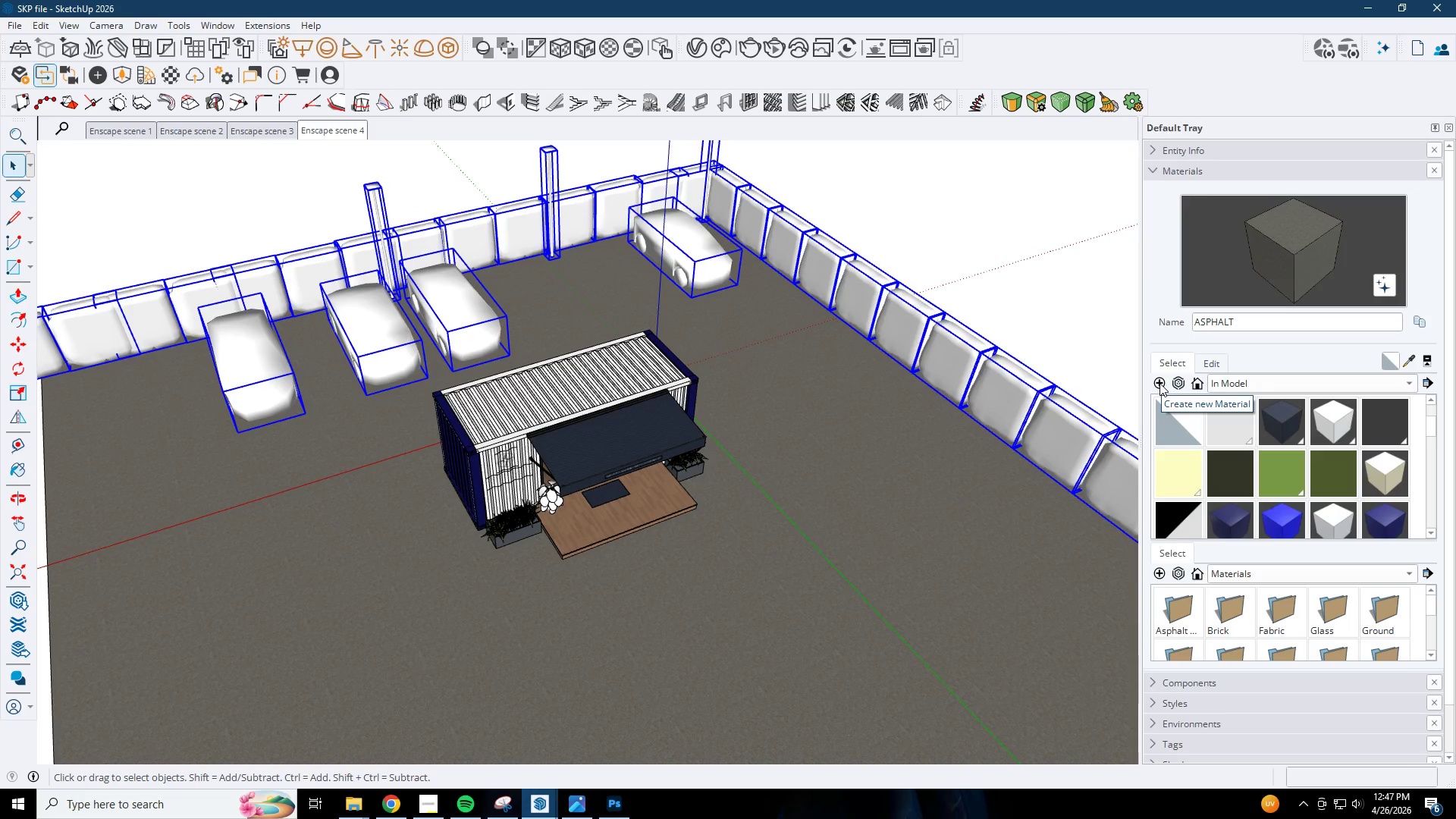 
left_click([1159, 383])
 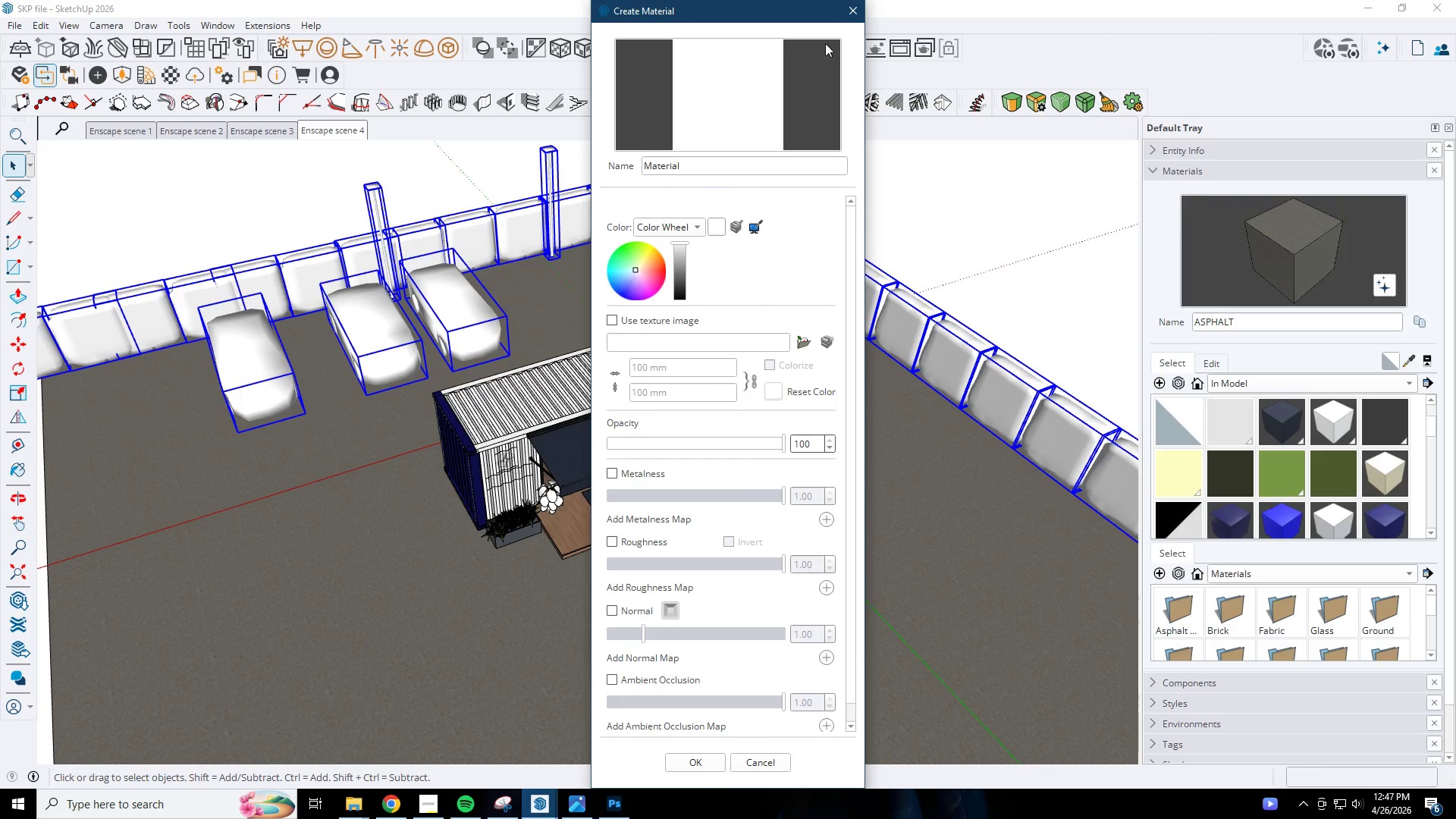 
left_click([845, 11])
 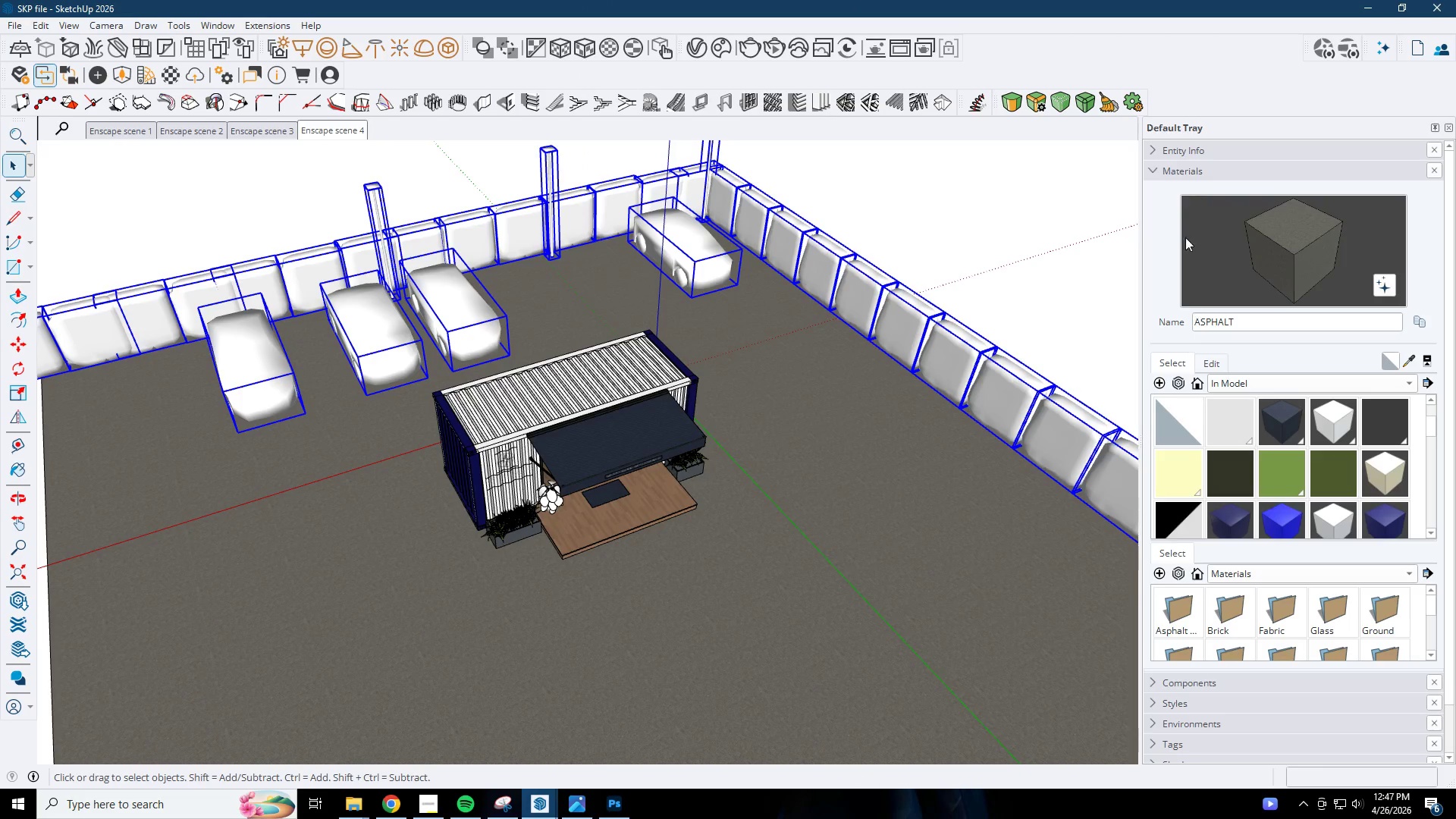 
left_click([1165, 170])
 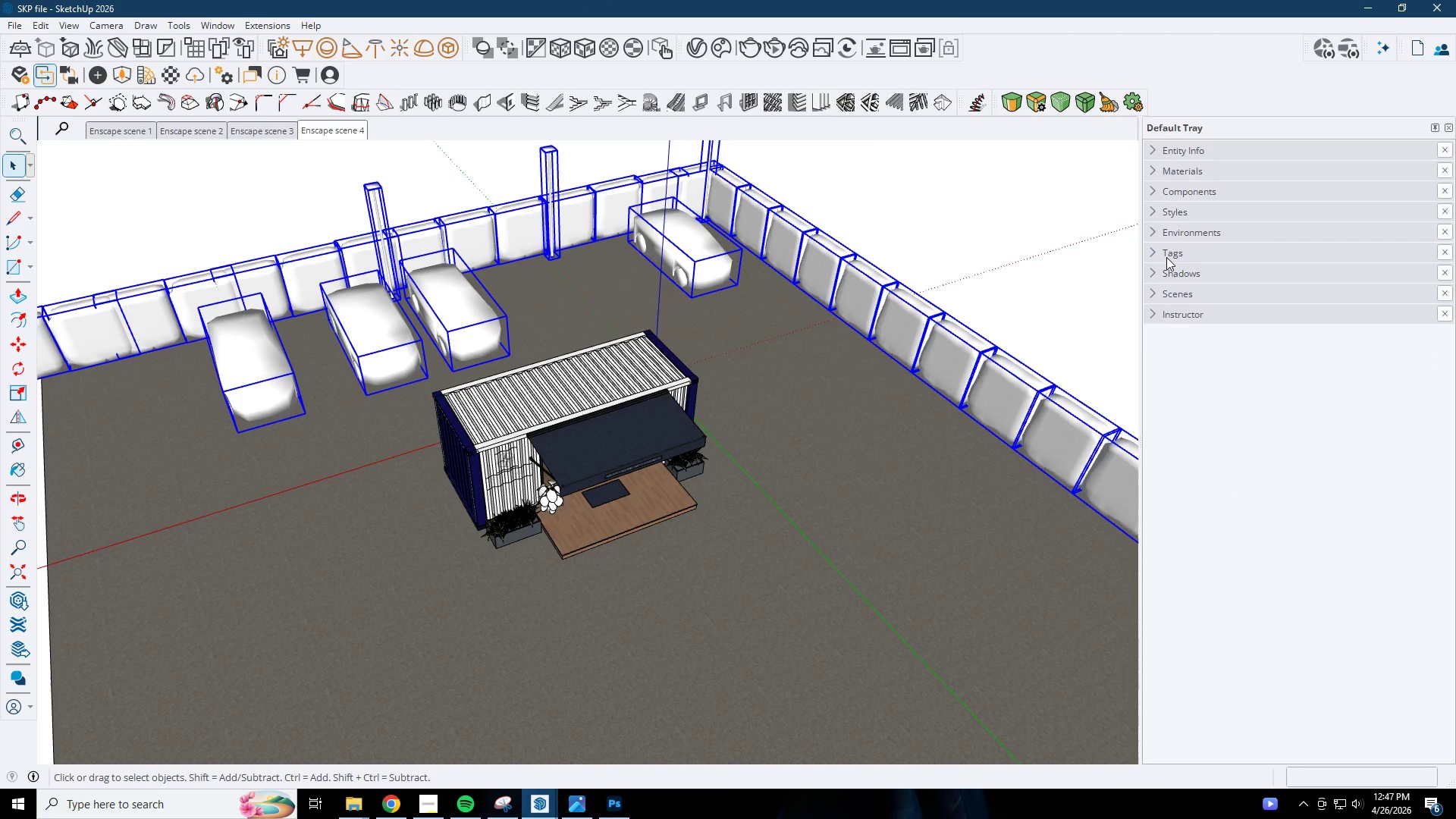 
left_click([1169, 254])
 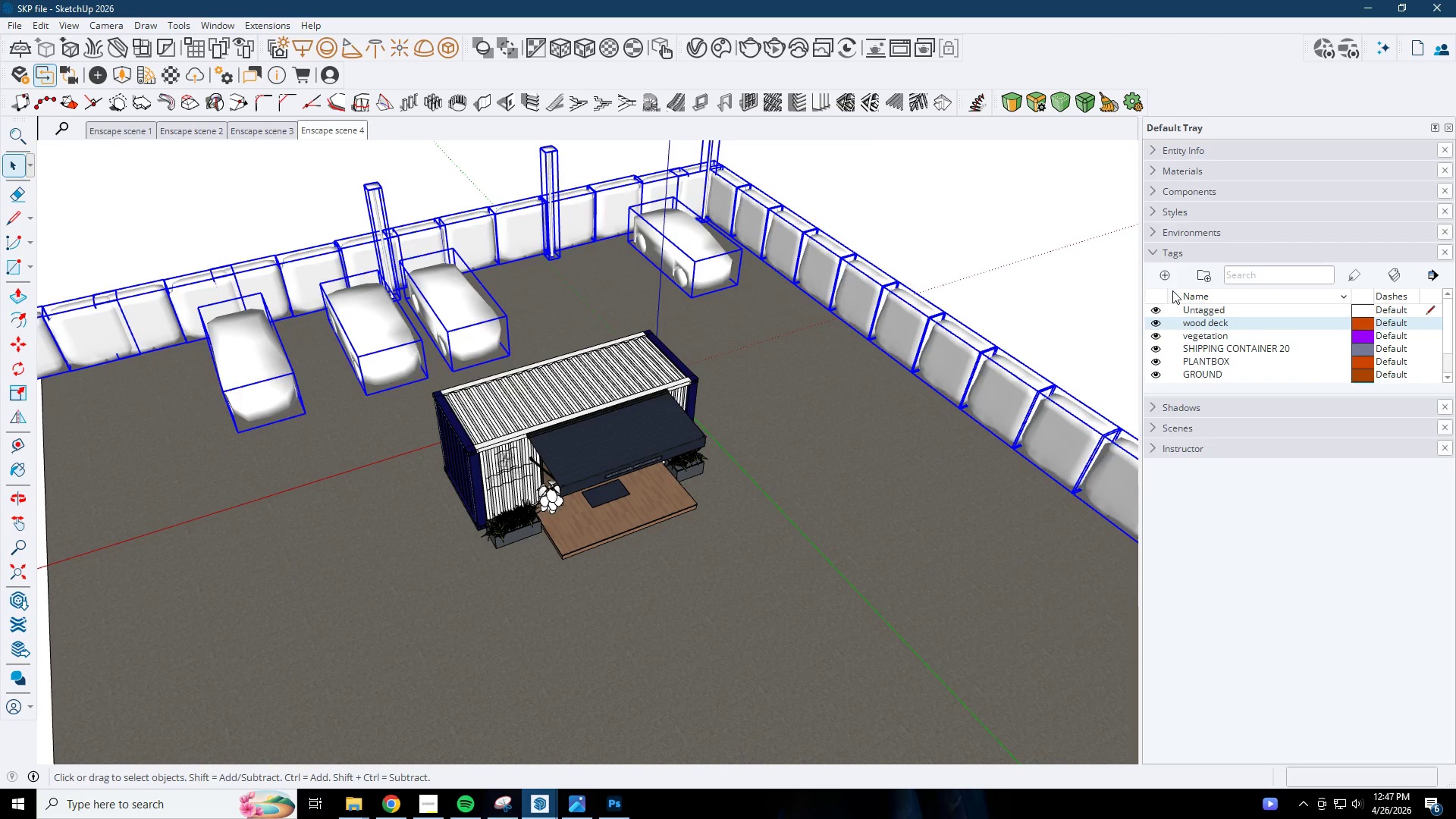 
left_click([1171, 273])
 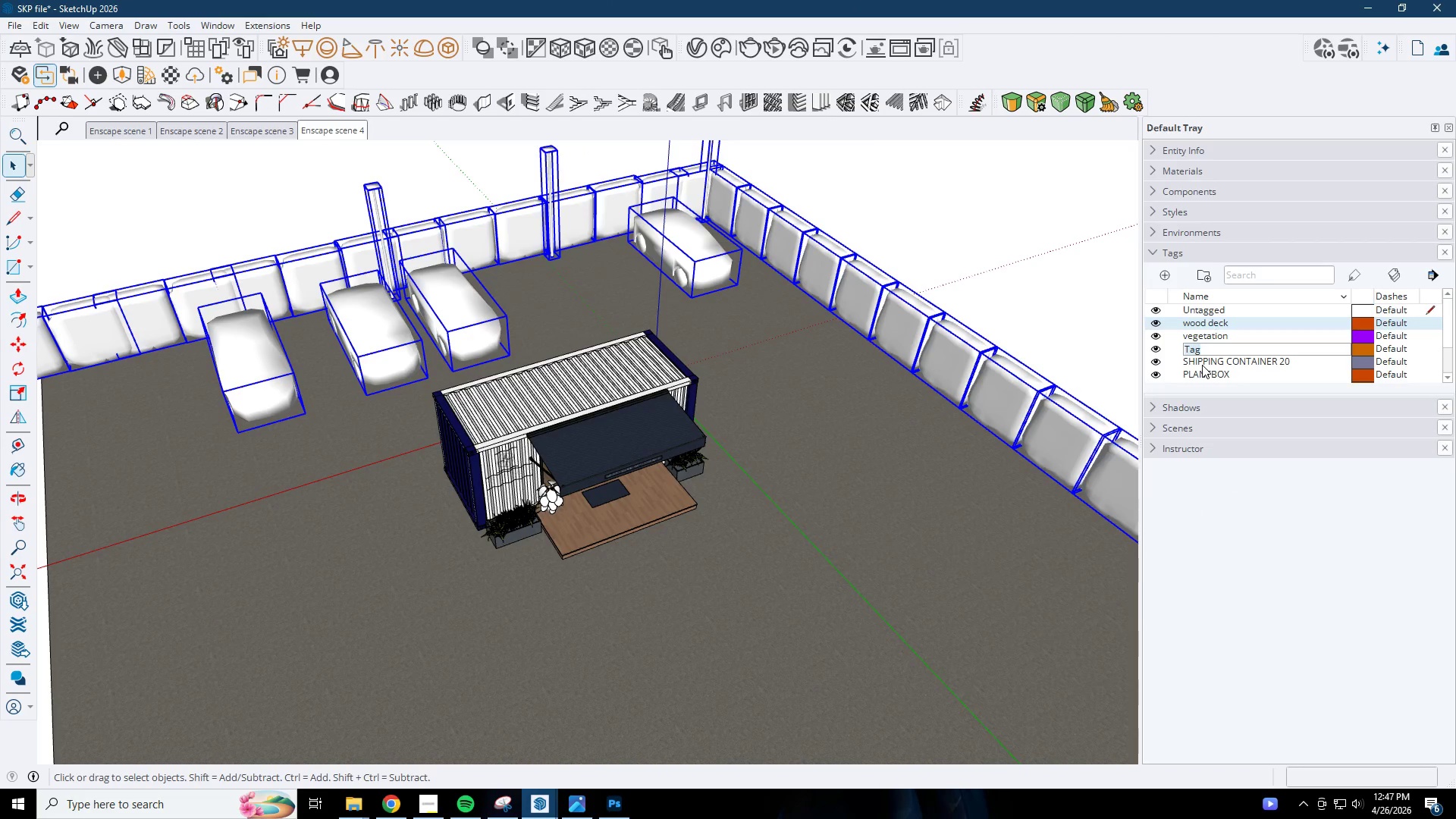 
type(parking loit)
key(Backspace)
key(Backspace)
type(t comm)
key(Backspace)
type(ponents)
 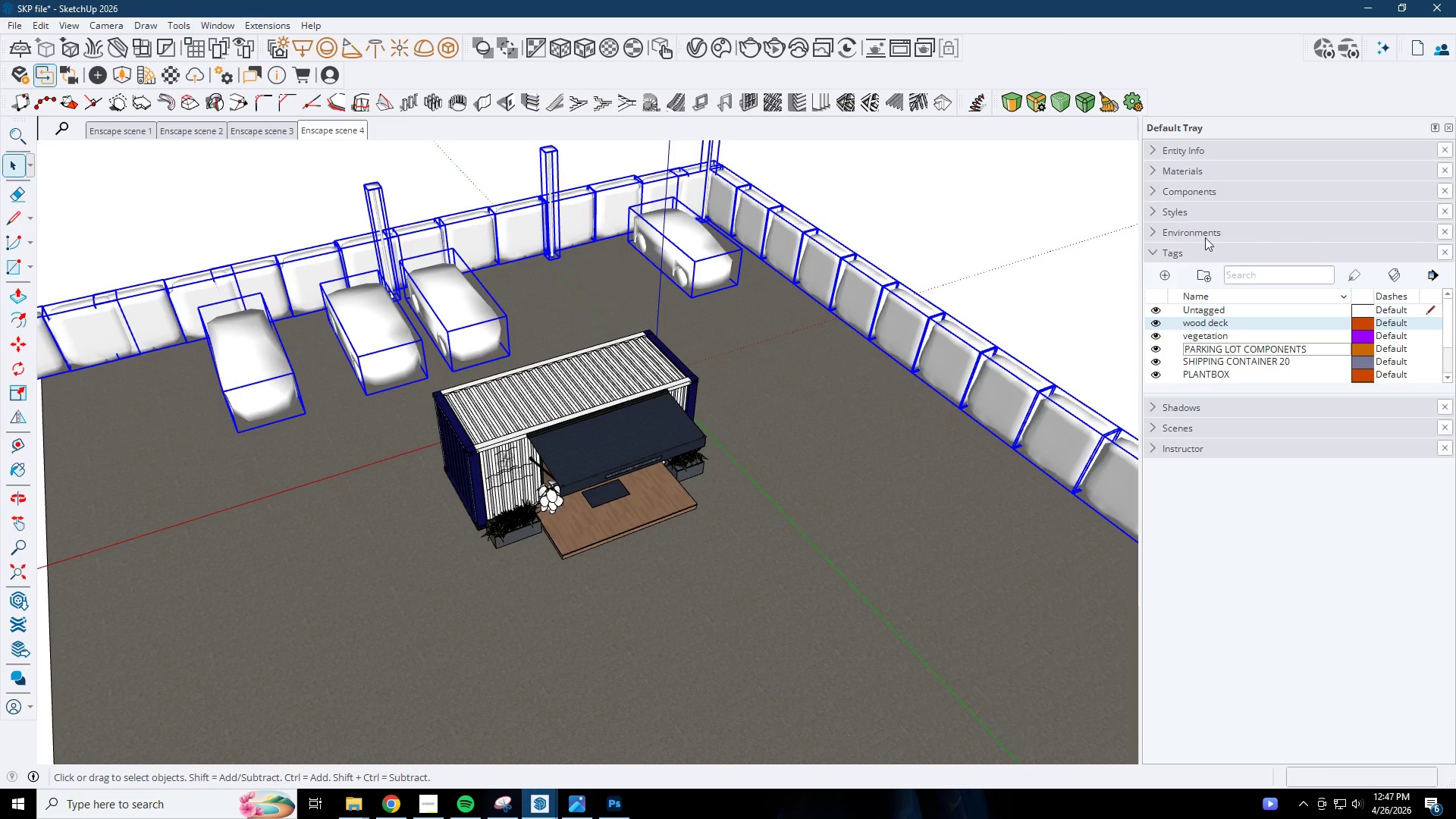 
left_click([1188, 170])
 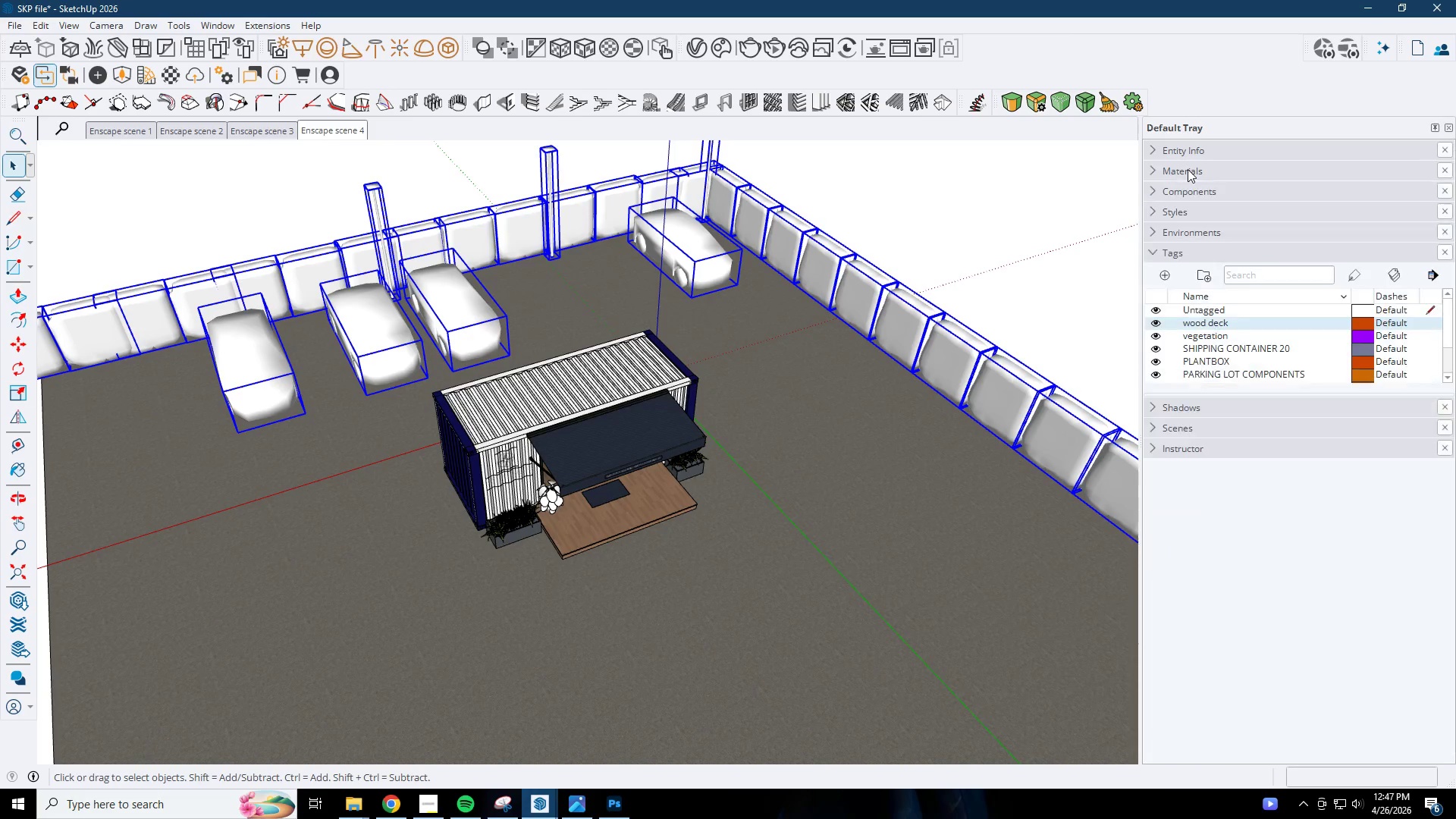 
double_click([1186, 153])
 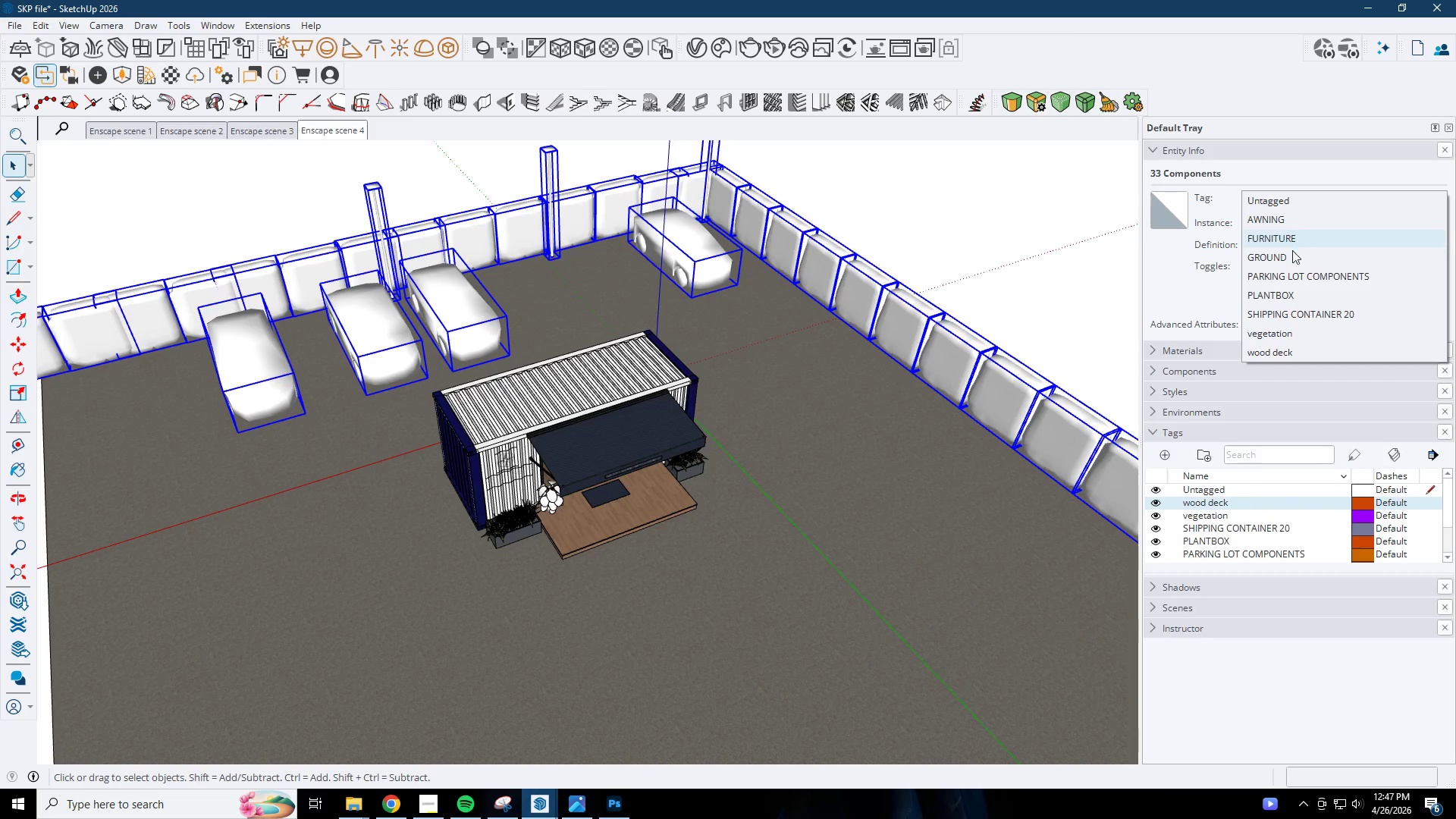 
left_click([1293, 273])
 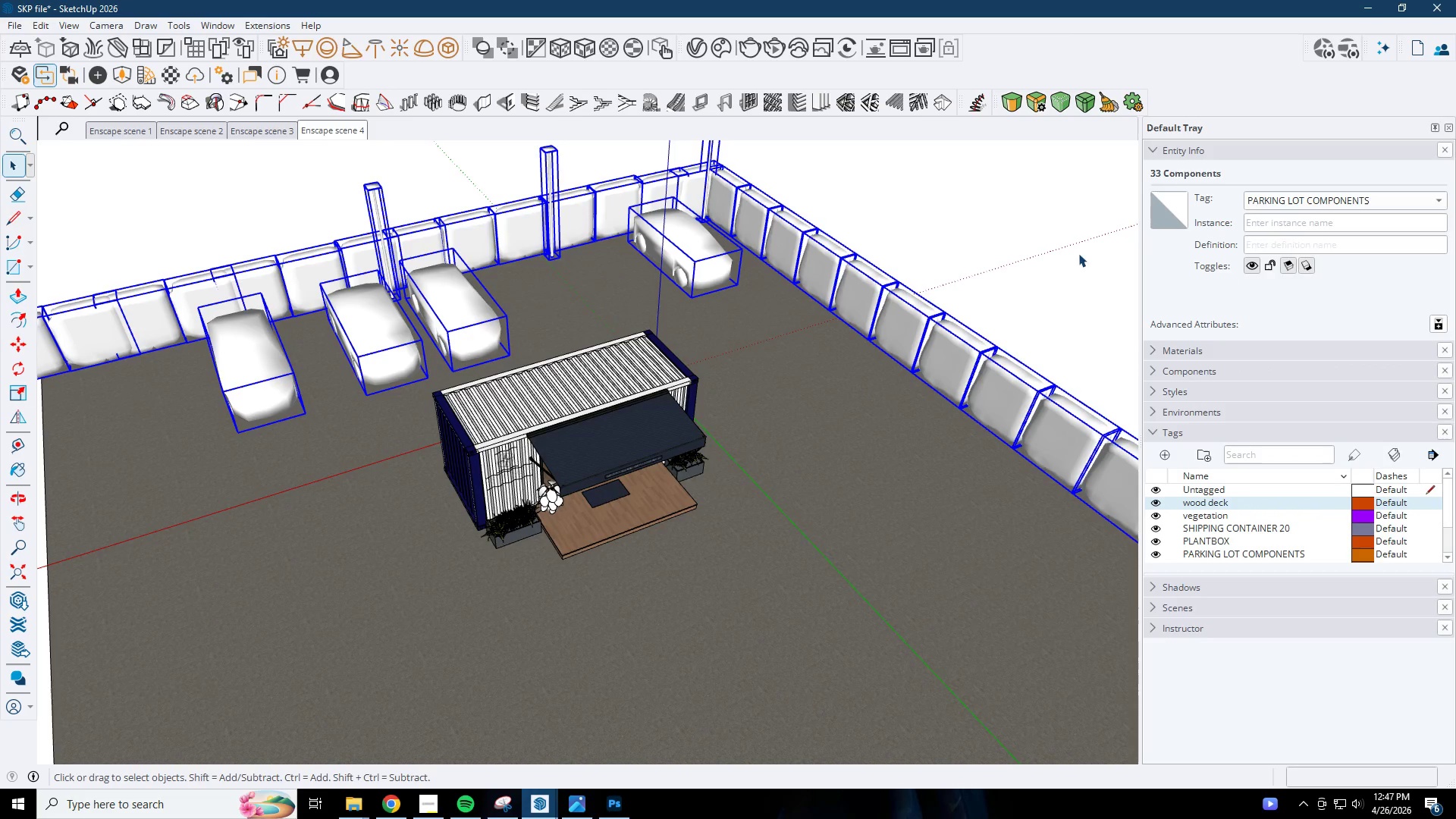 
left_click_drag(start_coordinate=[962, 224], to_coordinate=[955, 224])
 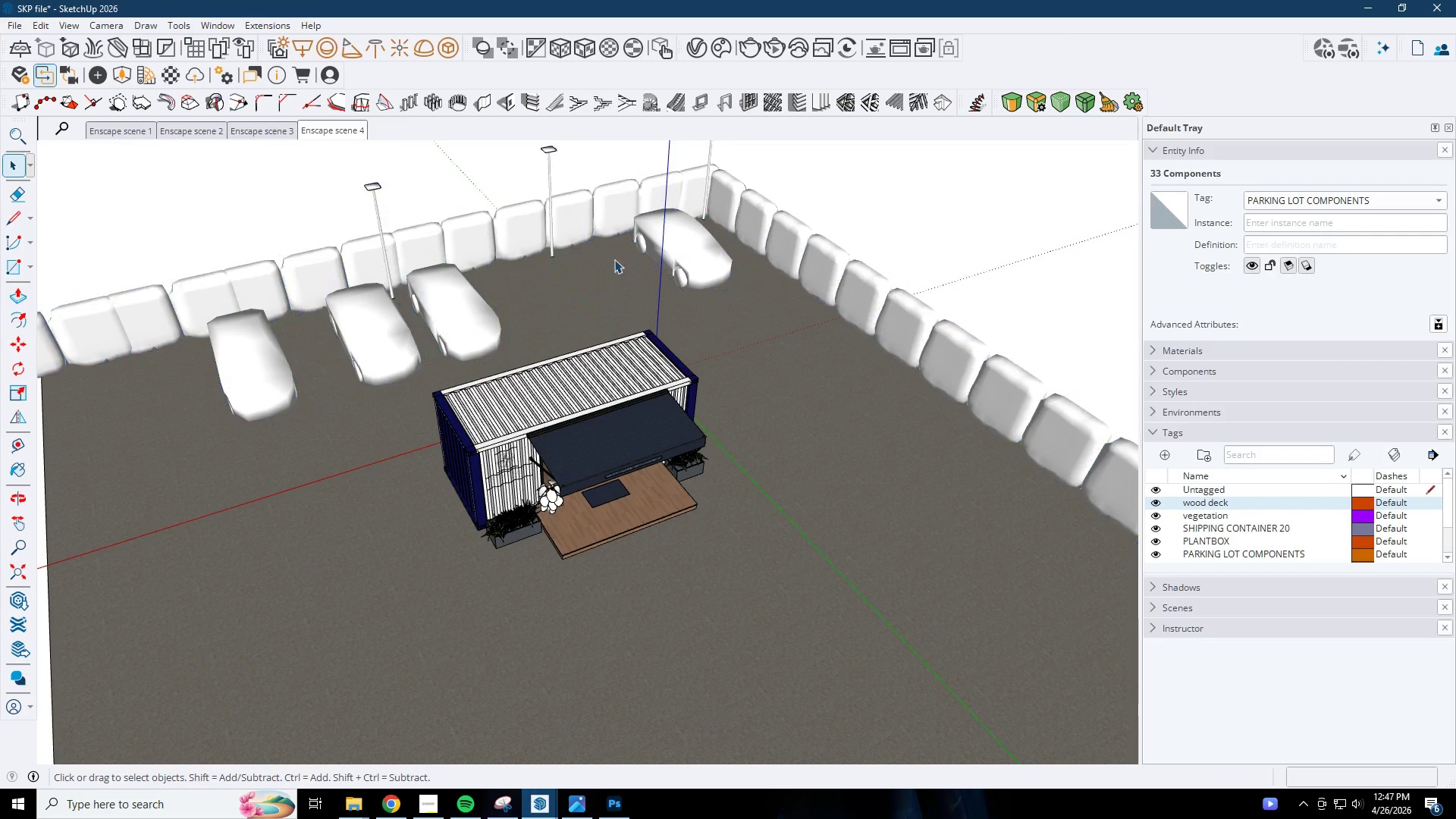 
key(Space)
 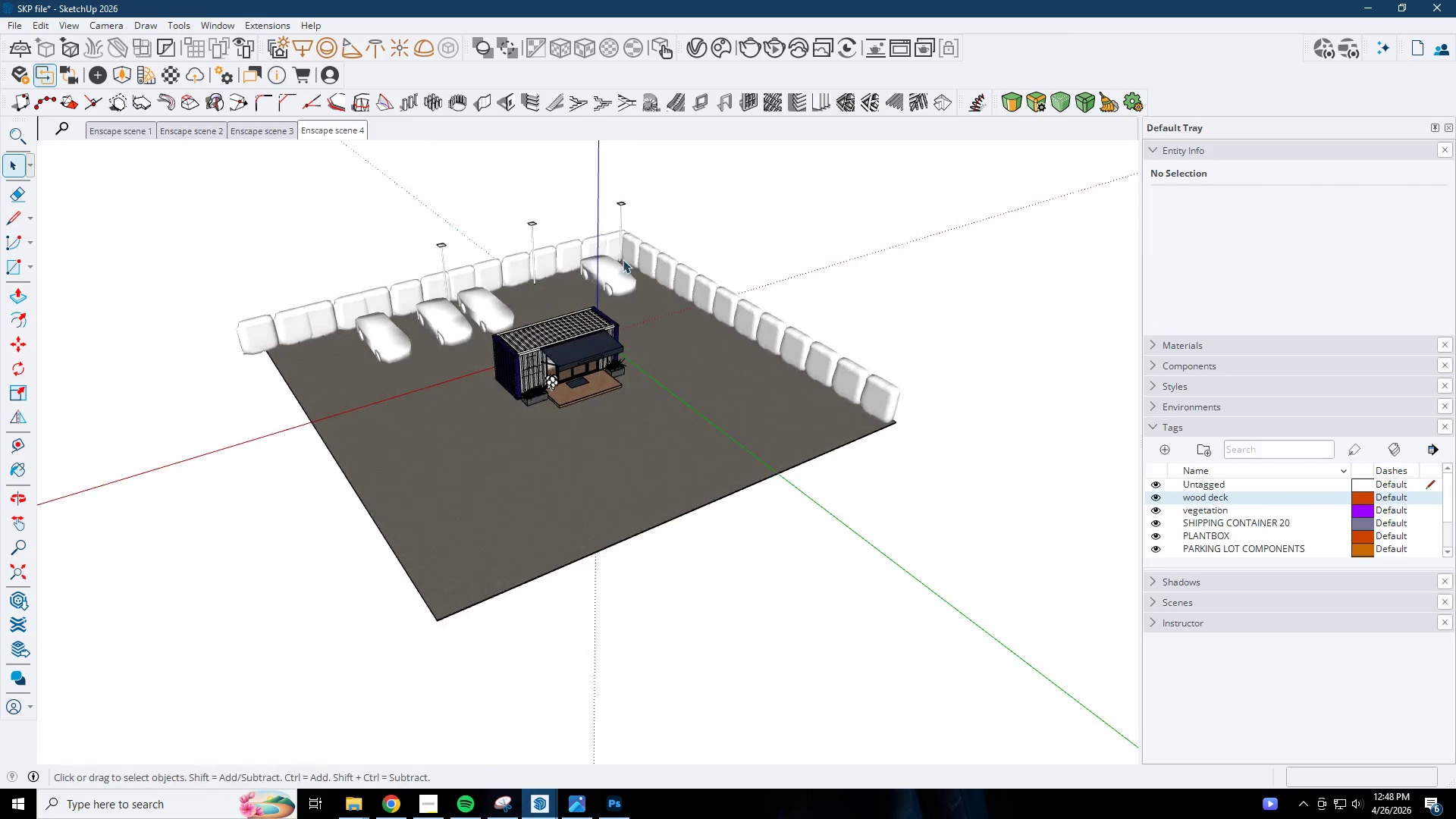 
key(Escape)
 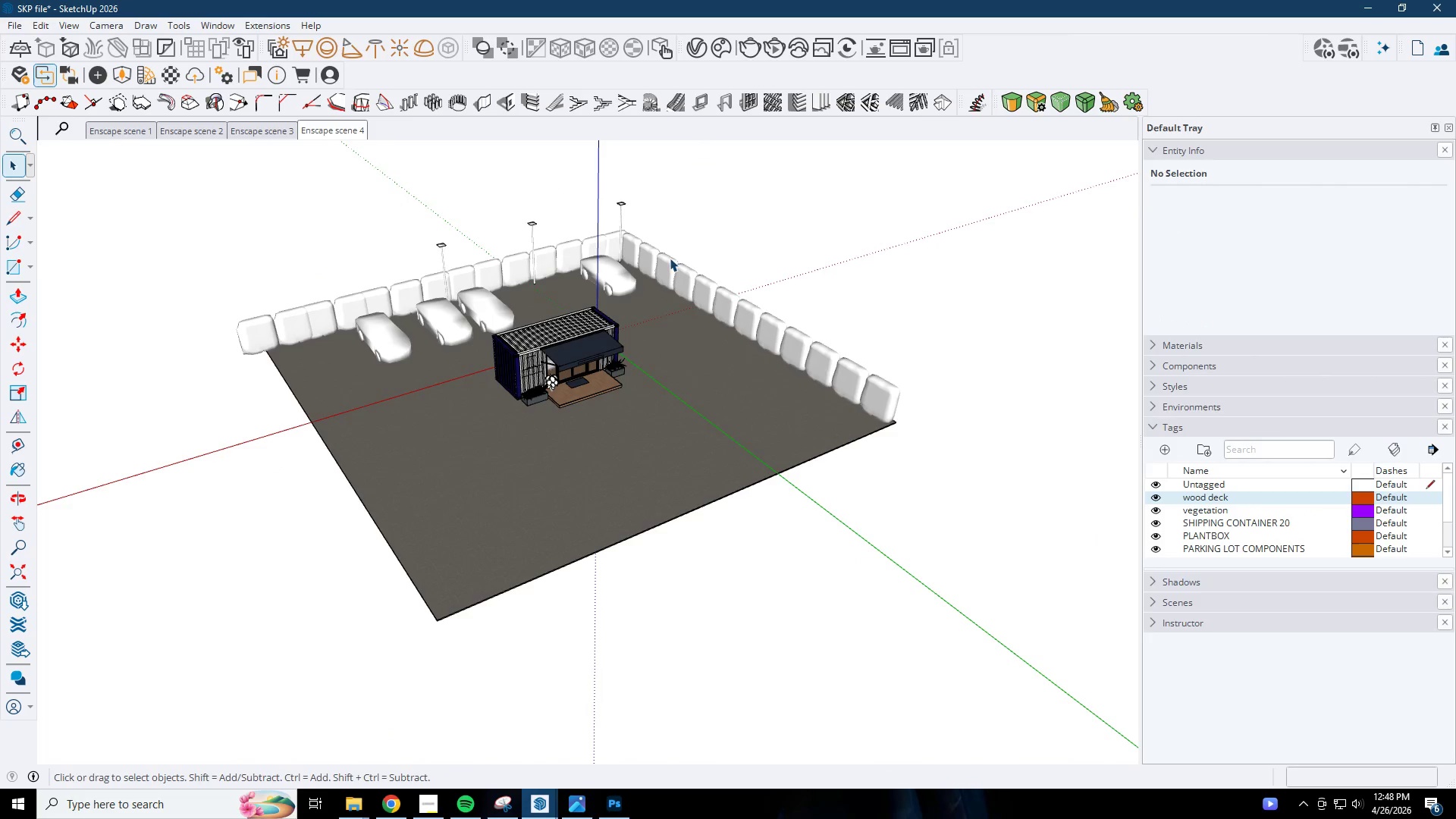 
left_click([749, 238])
 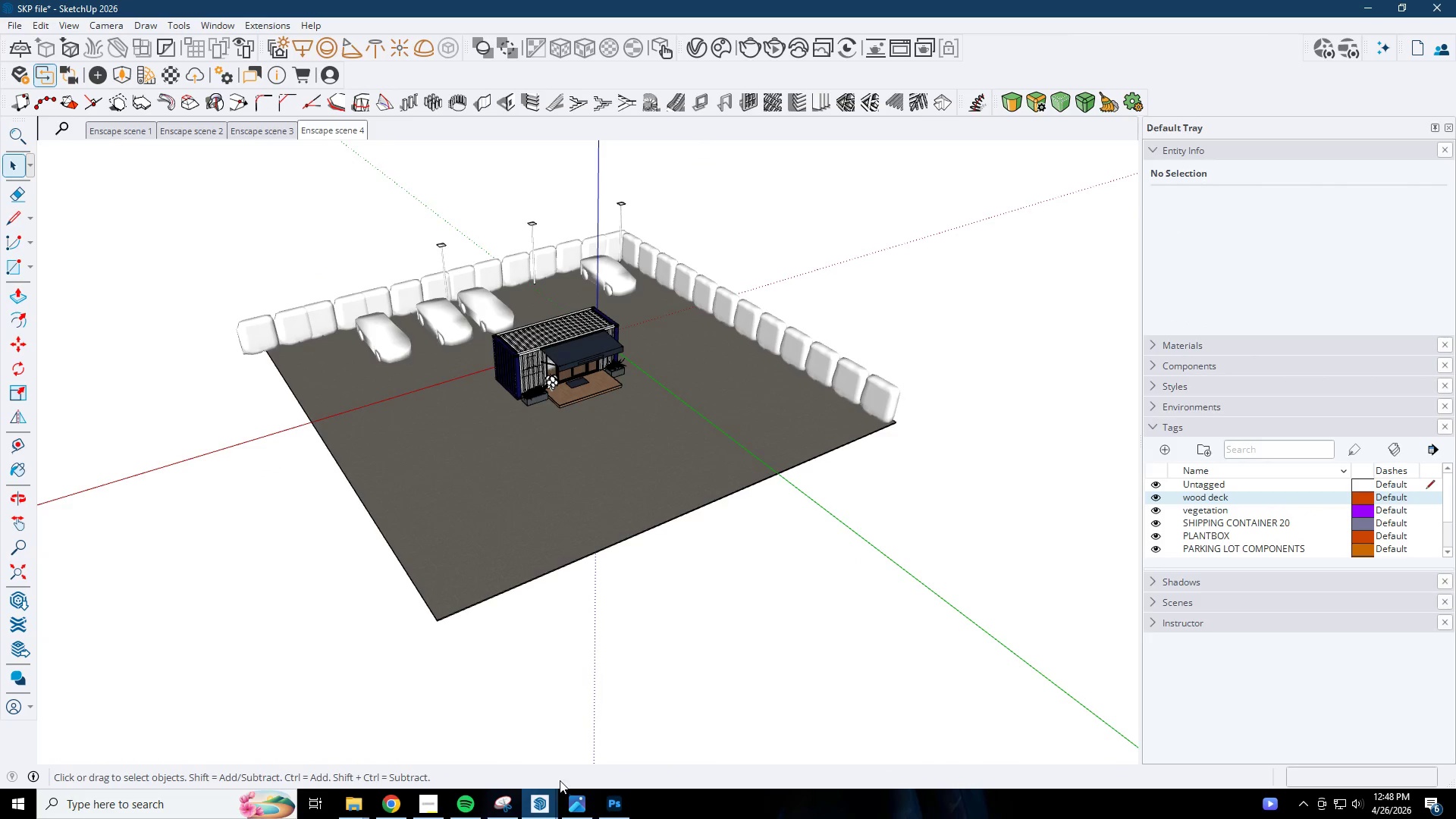 
scroll: coordinate [579, 300], scroll_direction: down, amount: 6.0
 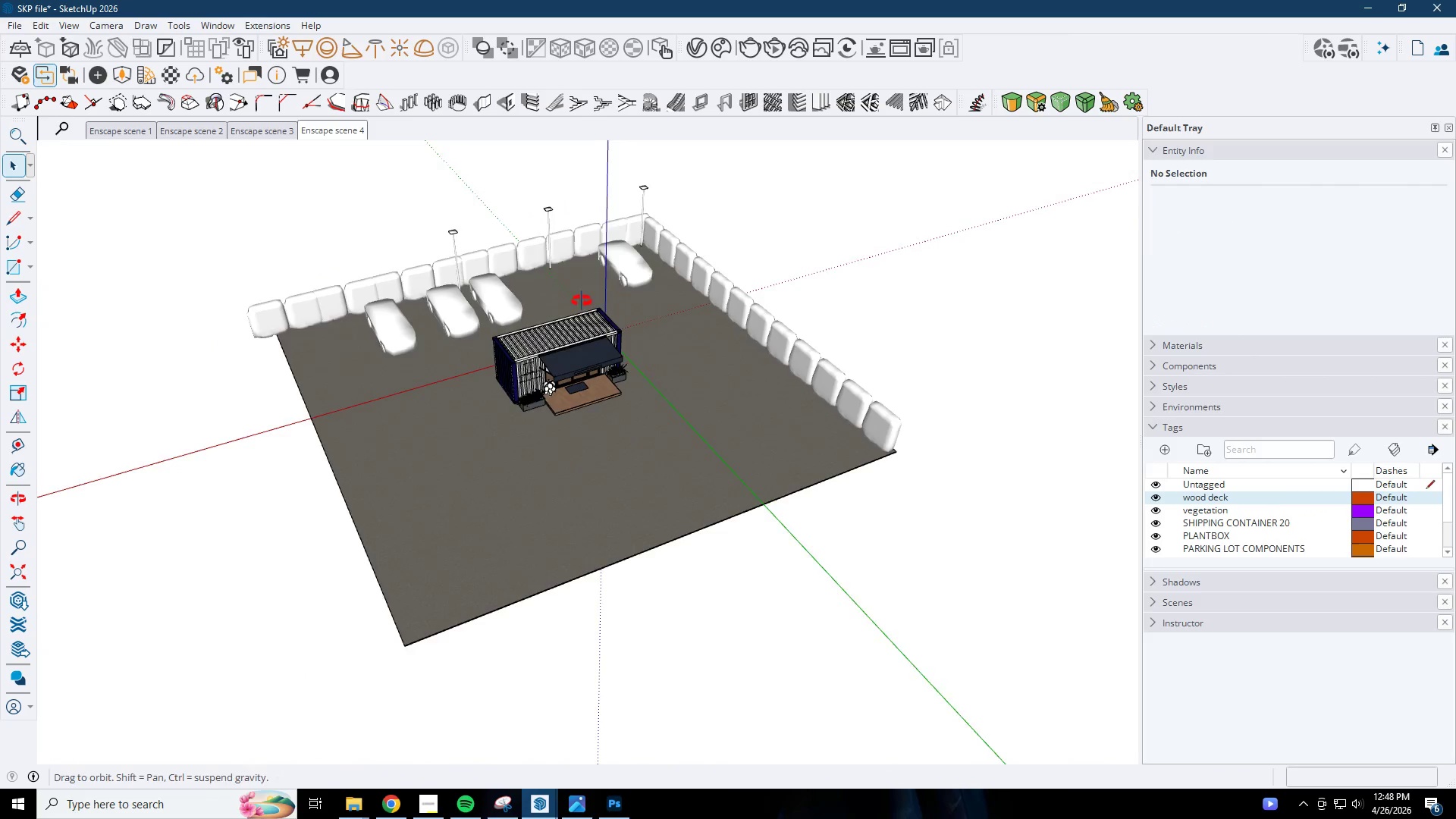 
left_click([555, 797])
 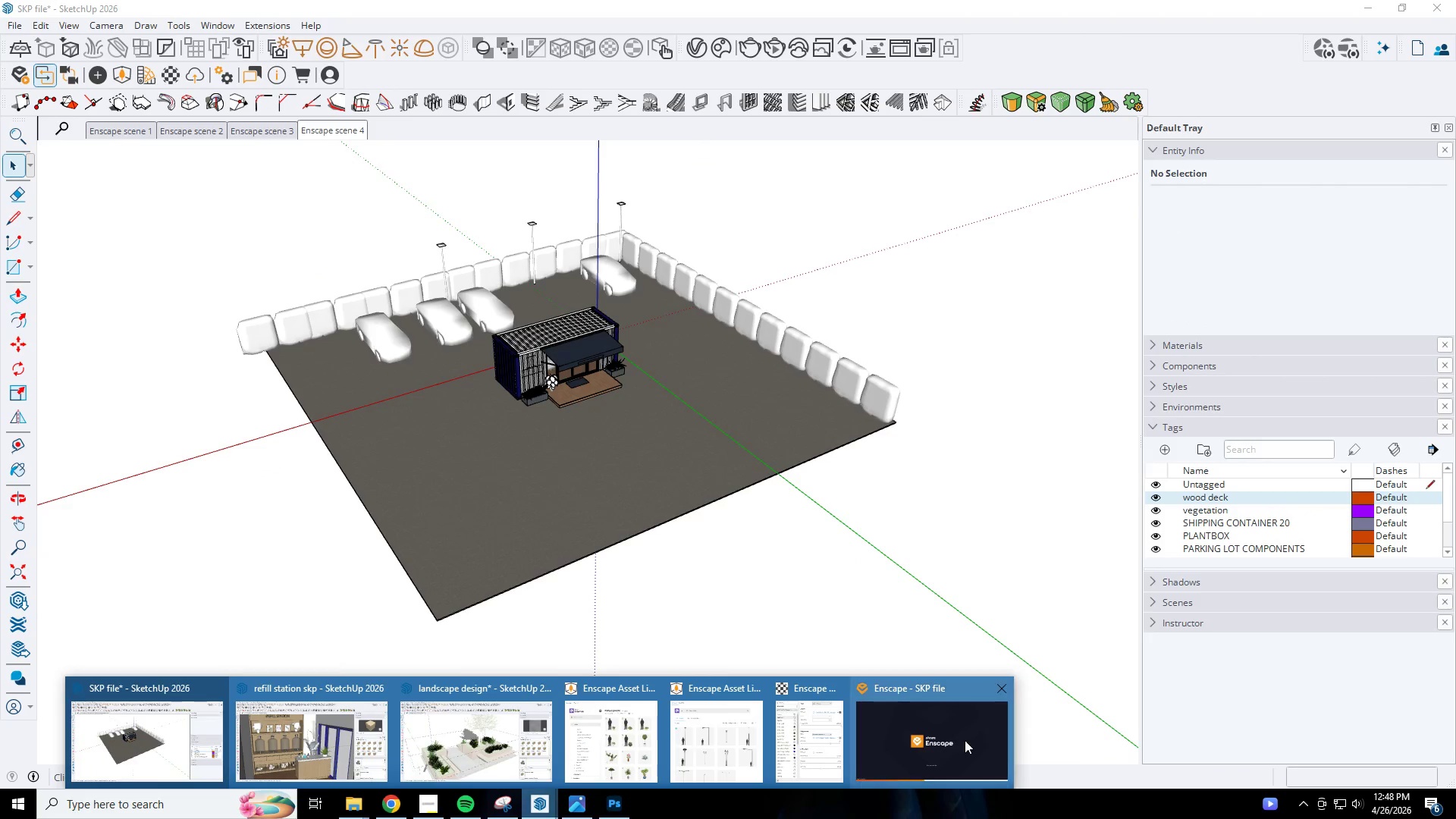 
left_click([993, 510])
 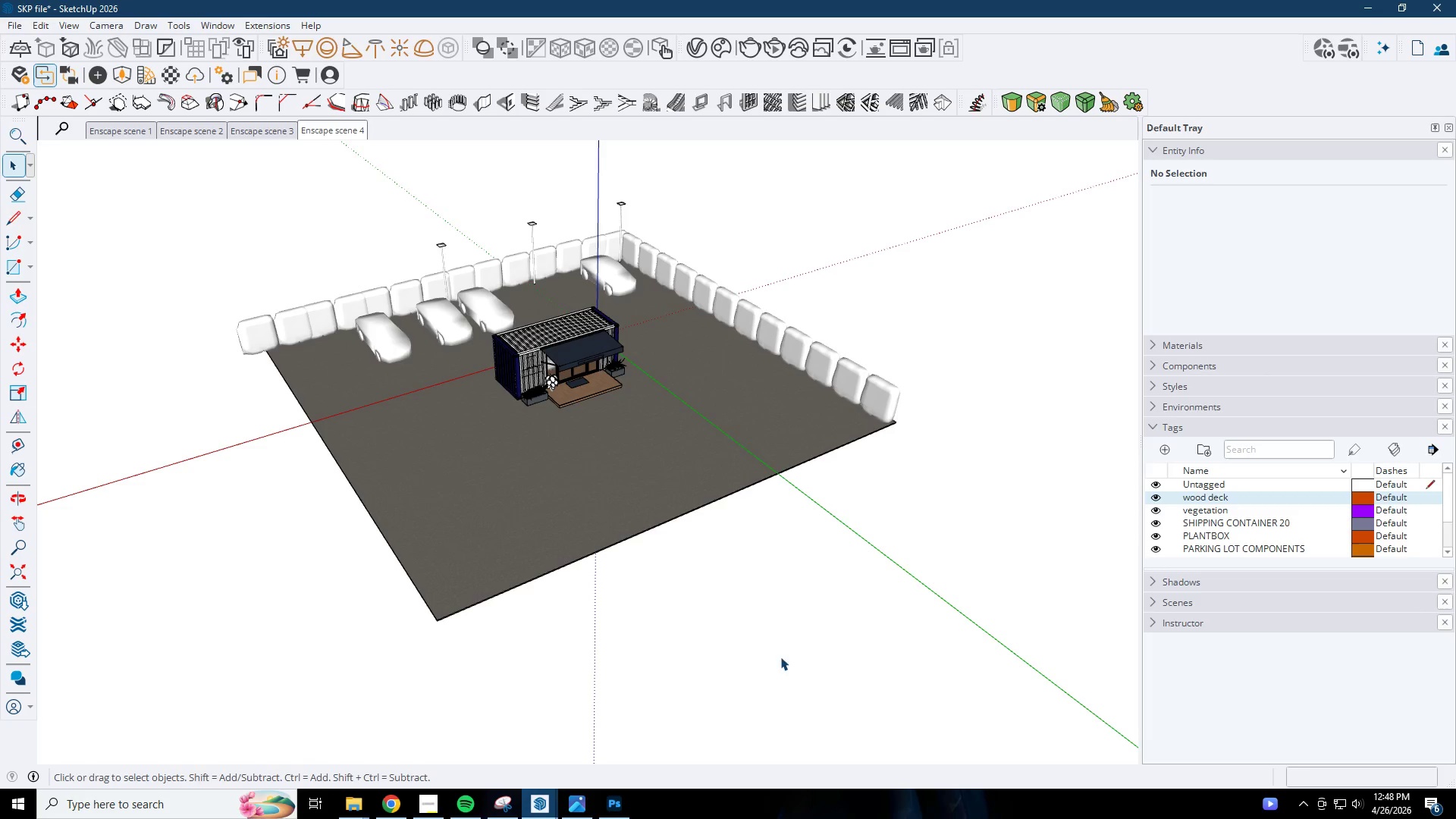 
left_click([544, 804])
 